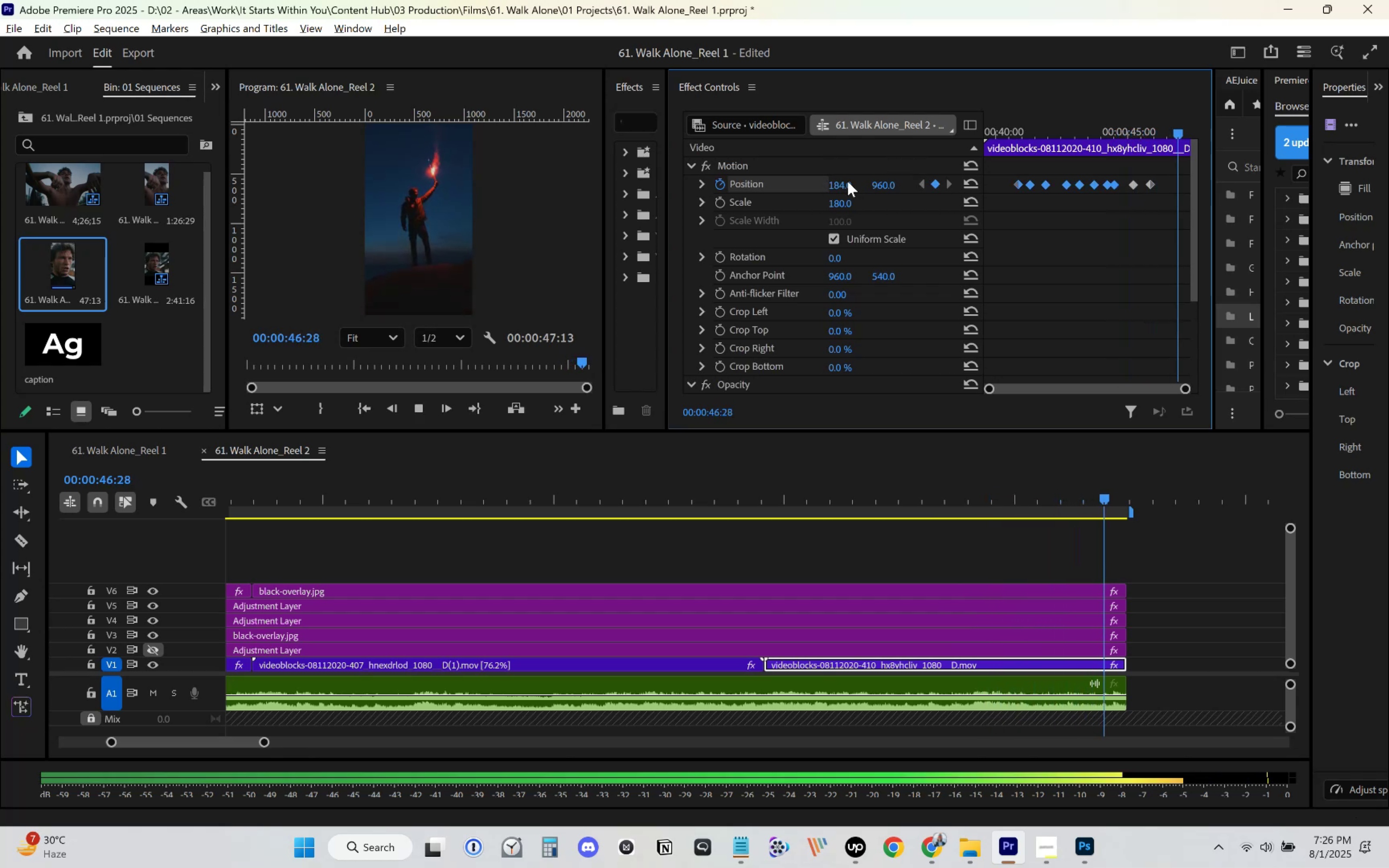 
key(Space)
 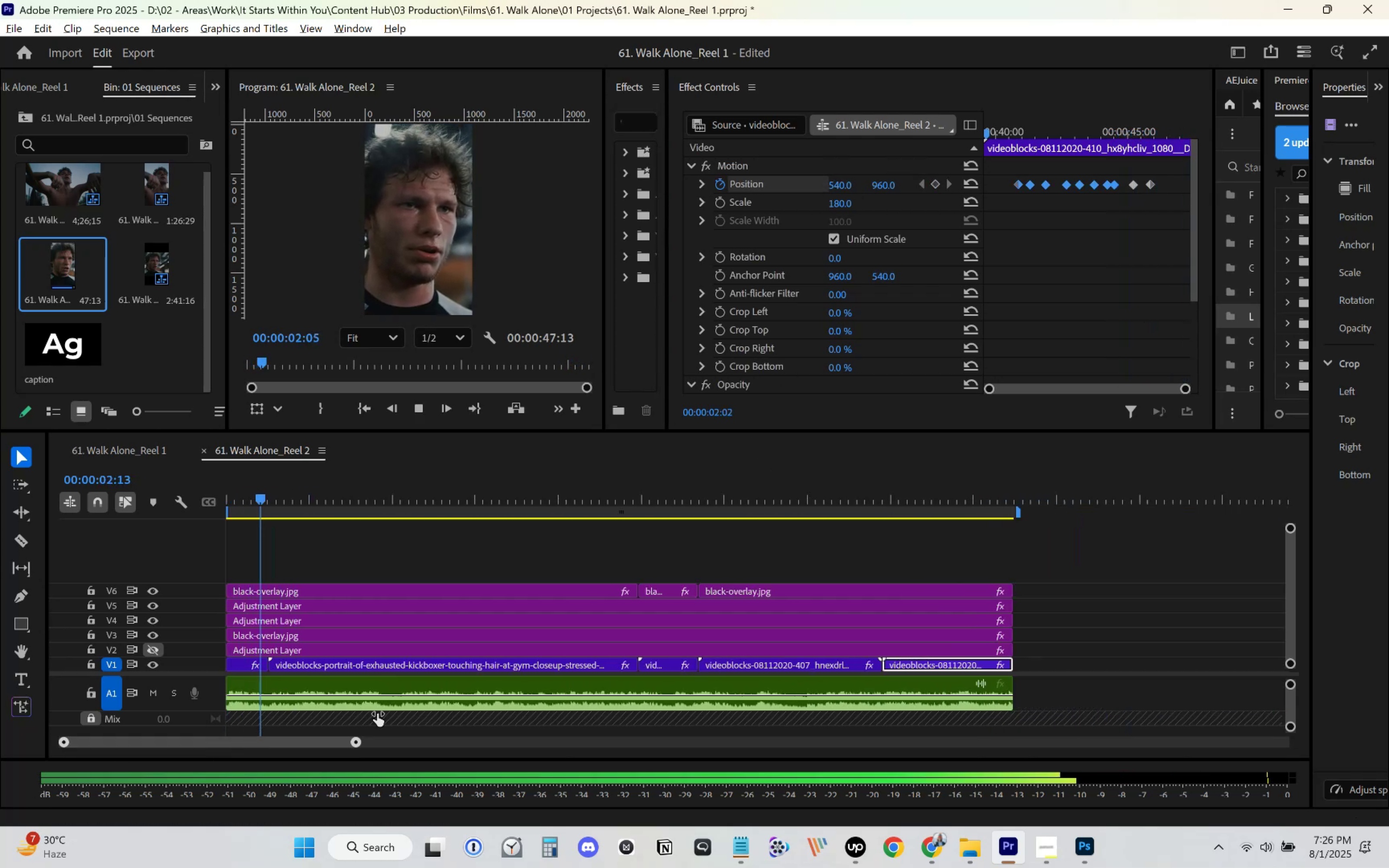 
key(Space)
 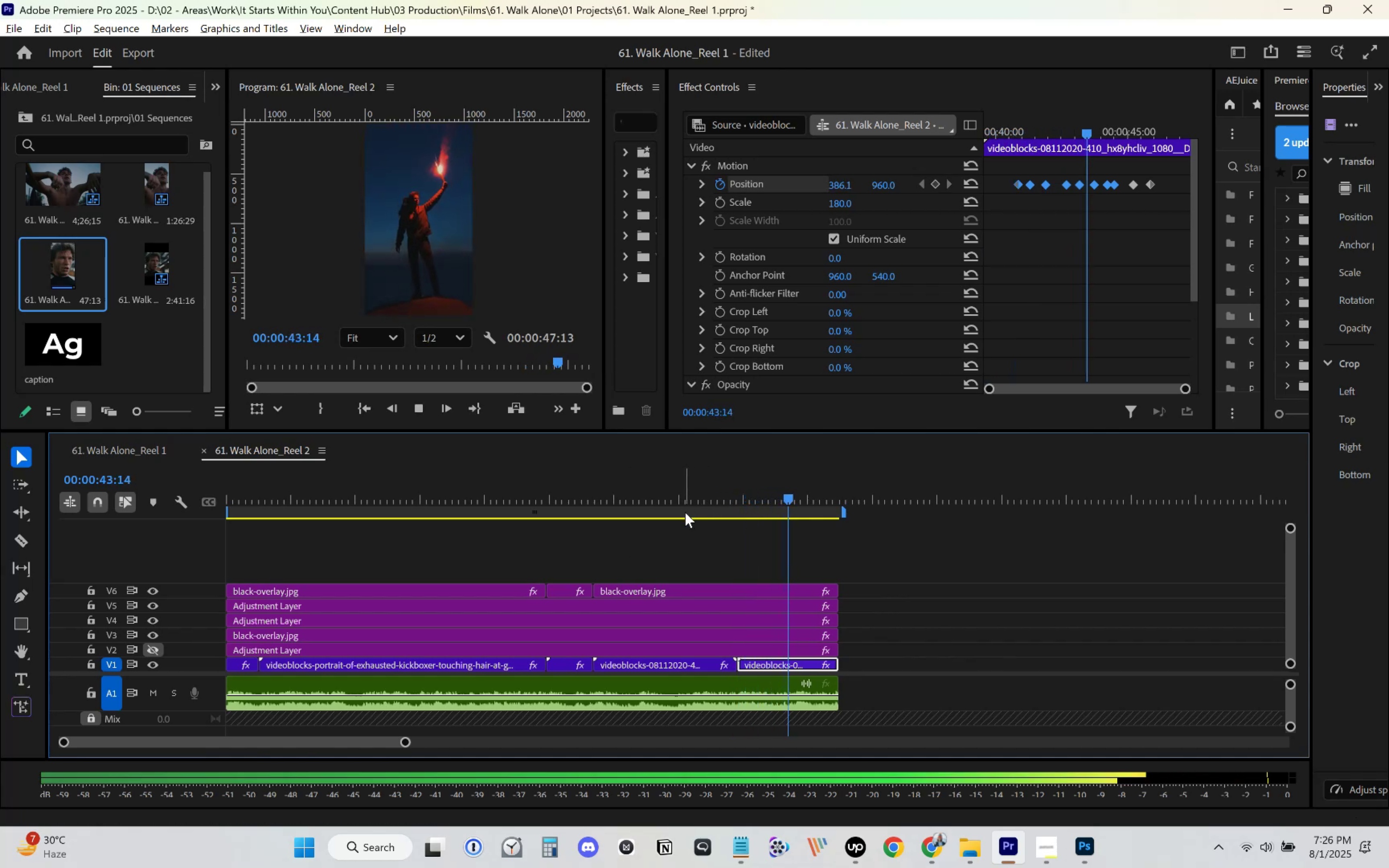 
wait(5.96)
 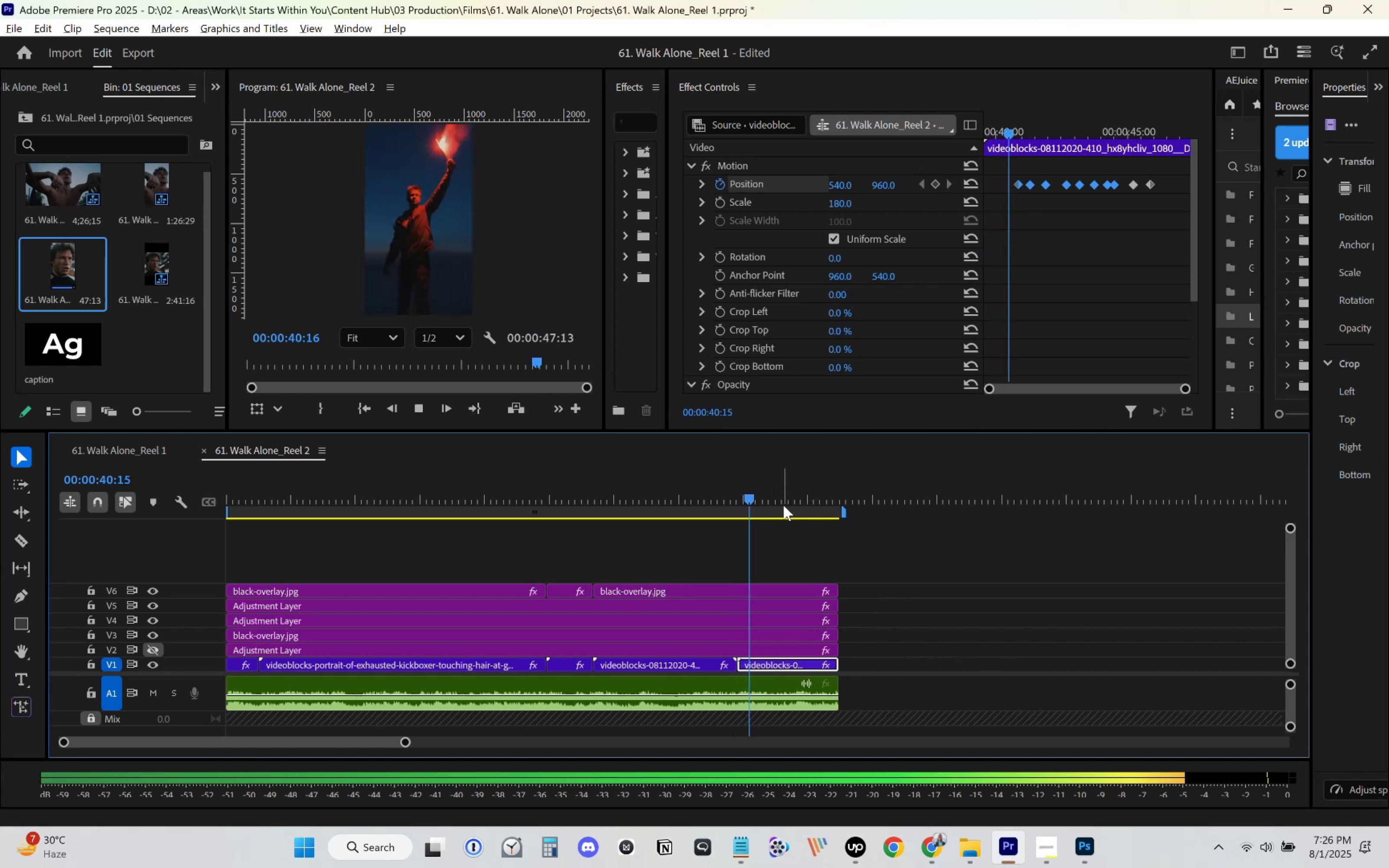 
key(Space)
 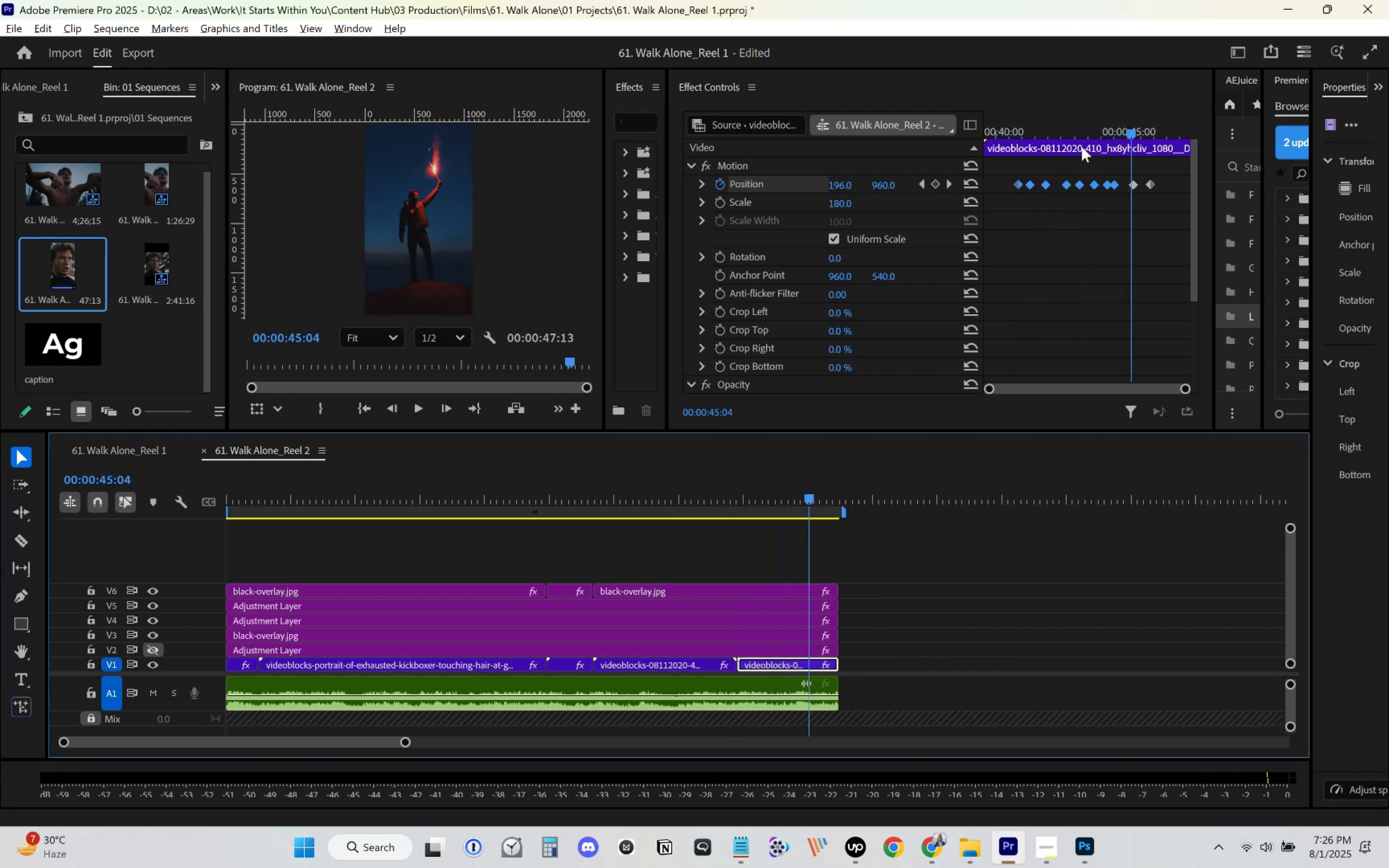 
key(Space)
 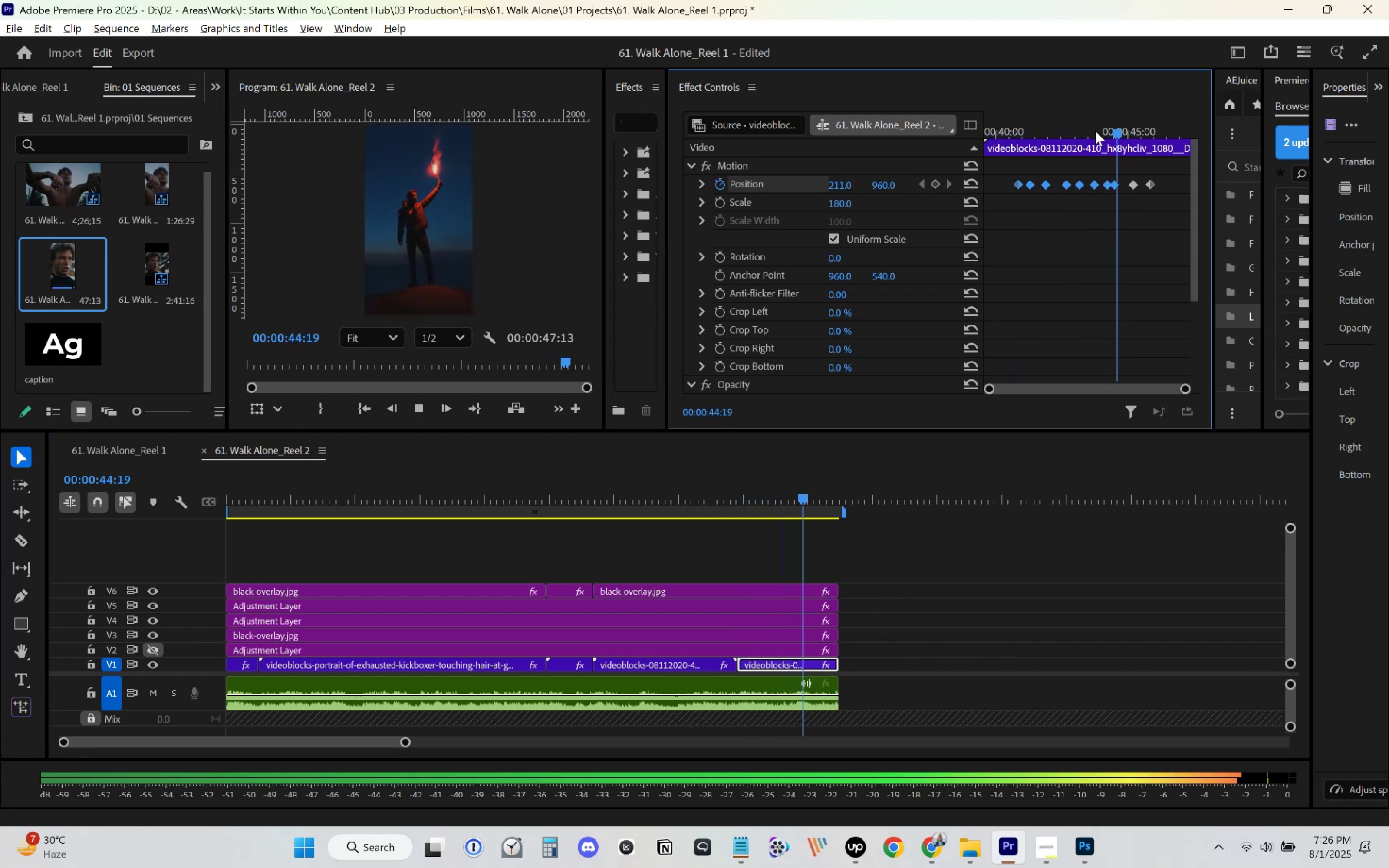 
key(Space)
 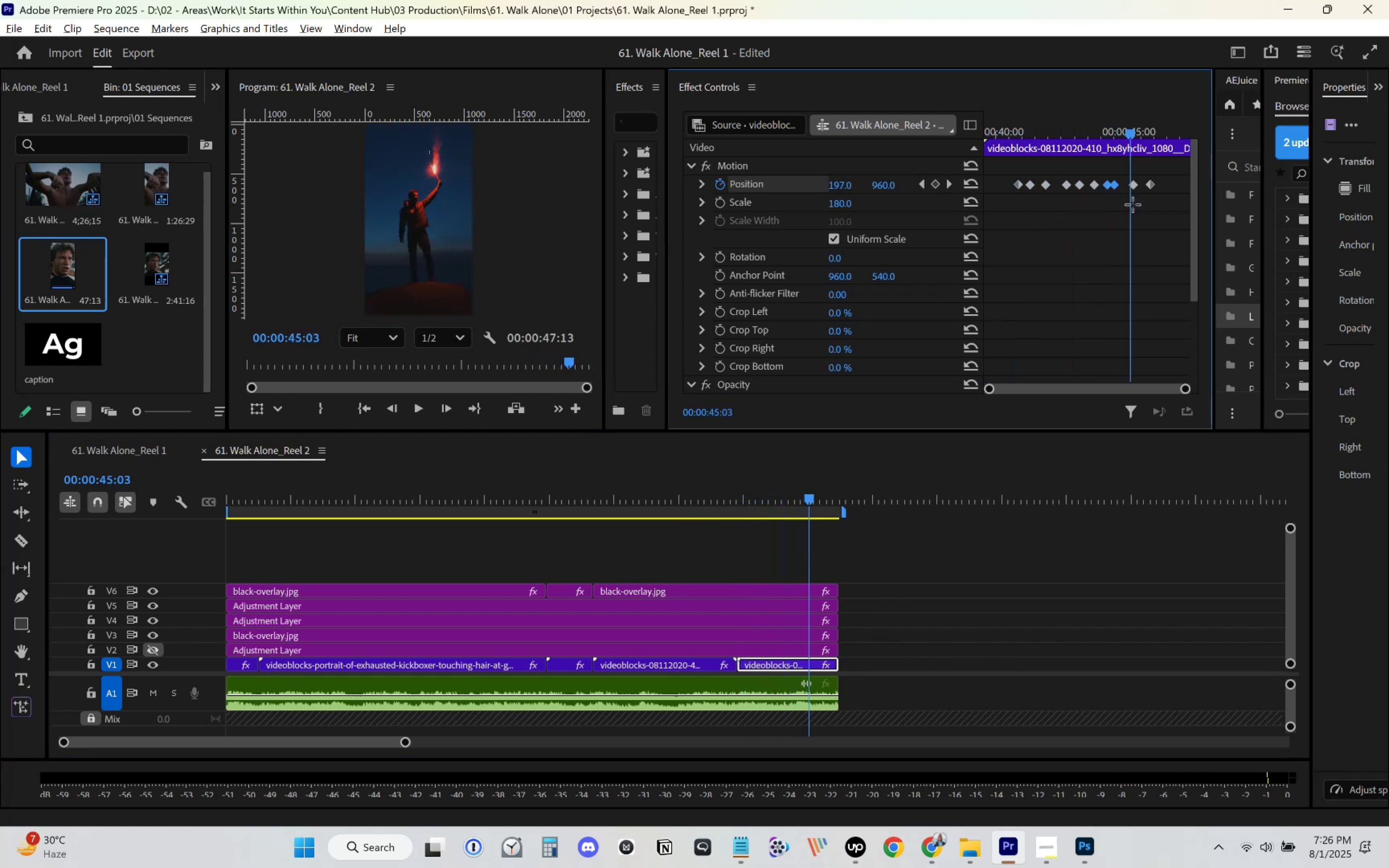 
key(Delete)
 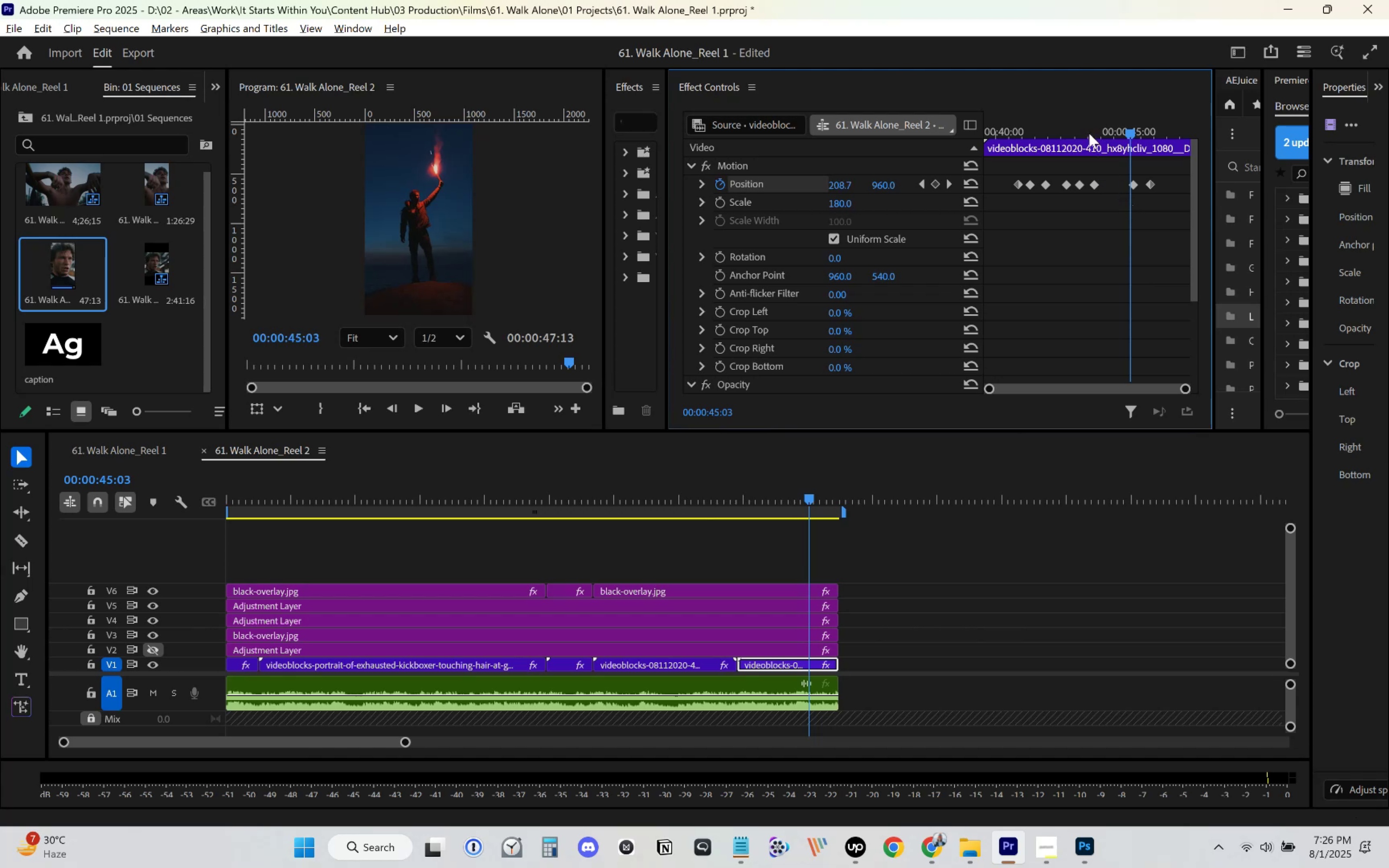 
left_click([1097, 118])
 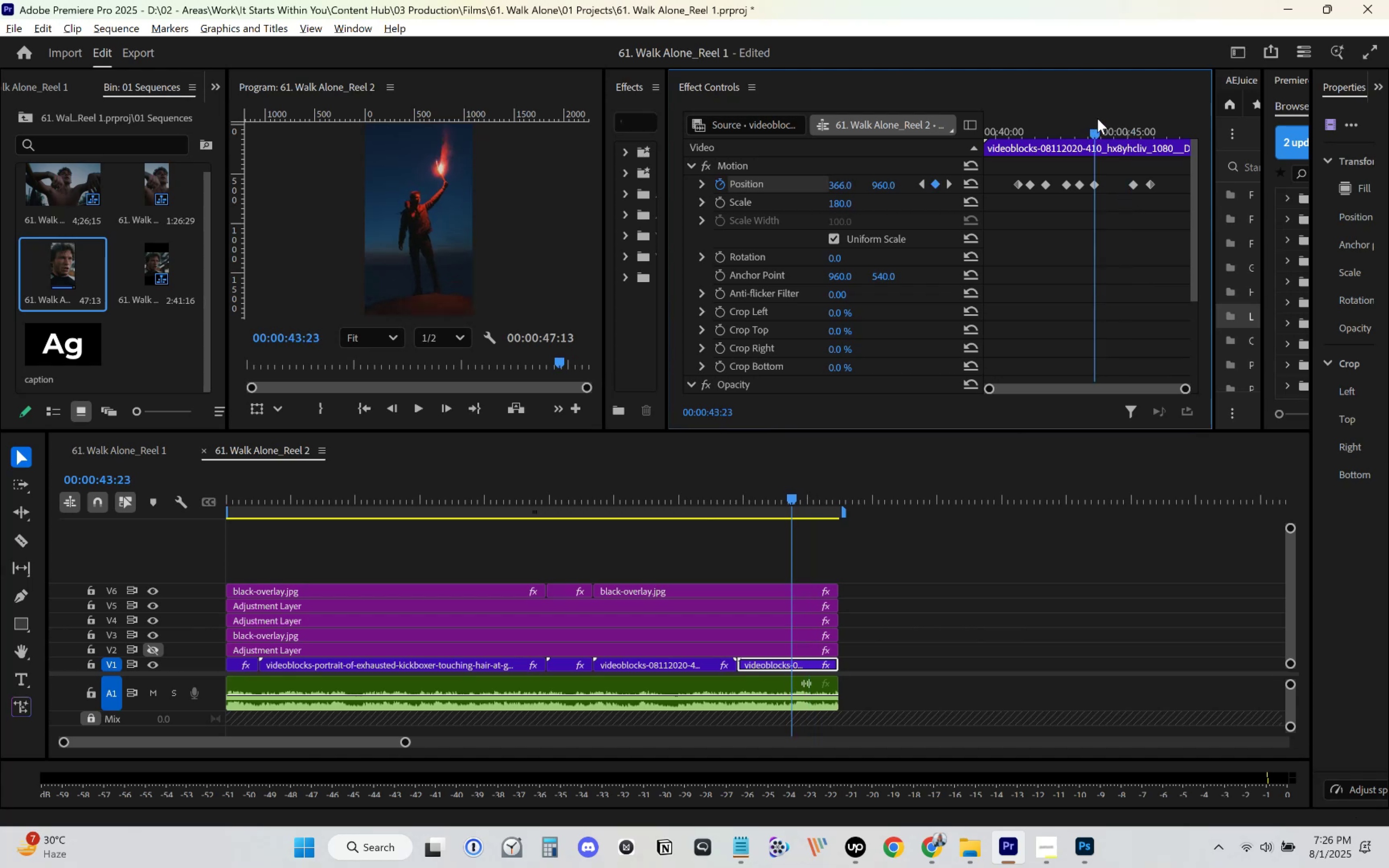 
hold_key(key=Space, duration=10.62)
 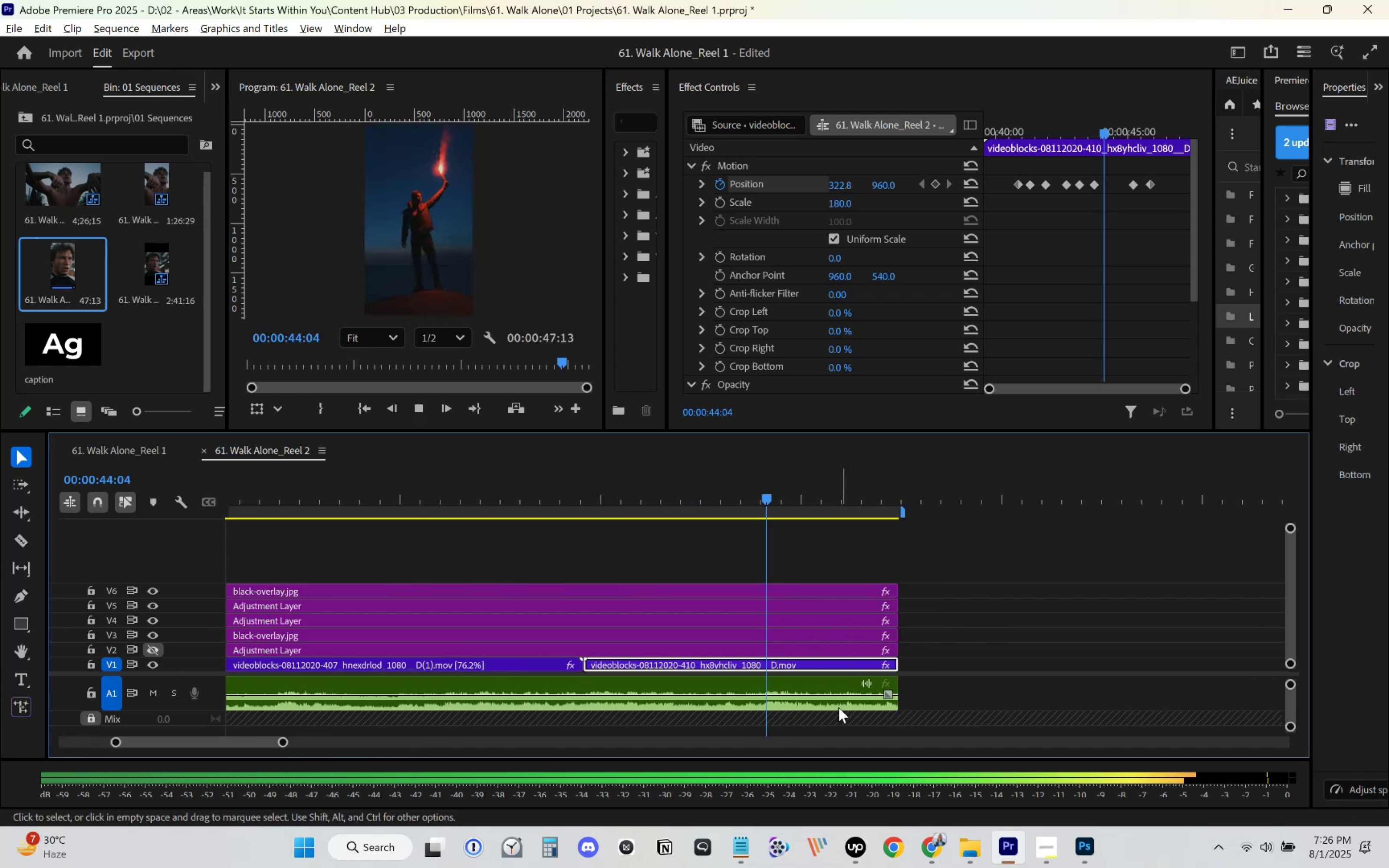 
left_click([794, 484])
 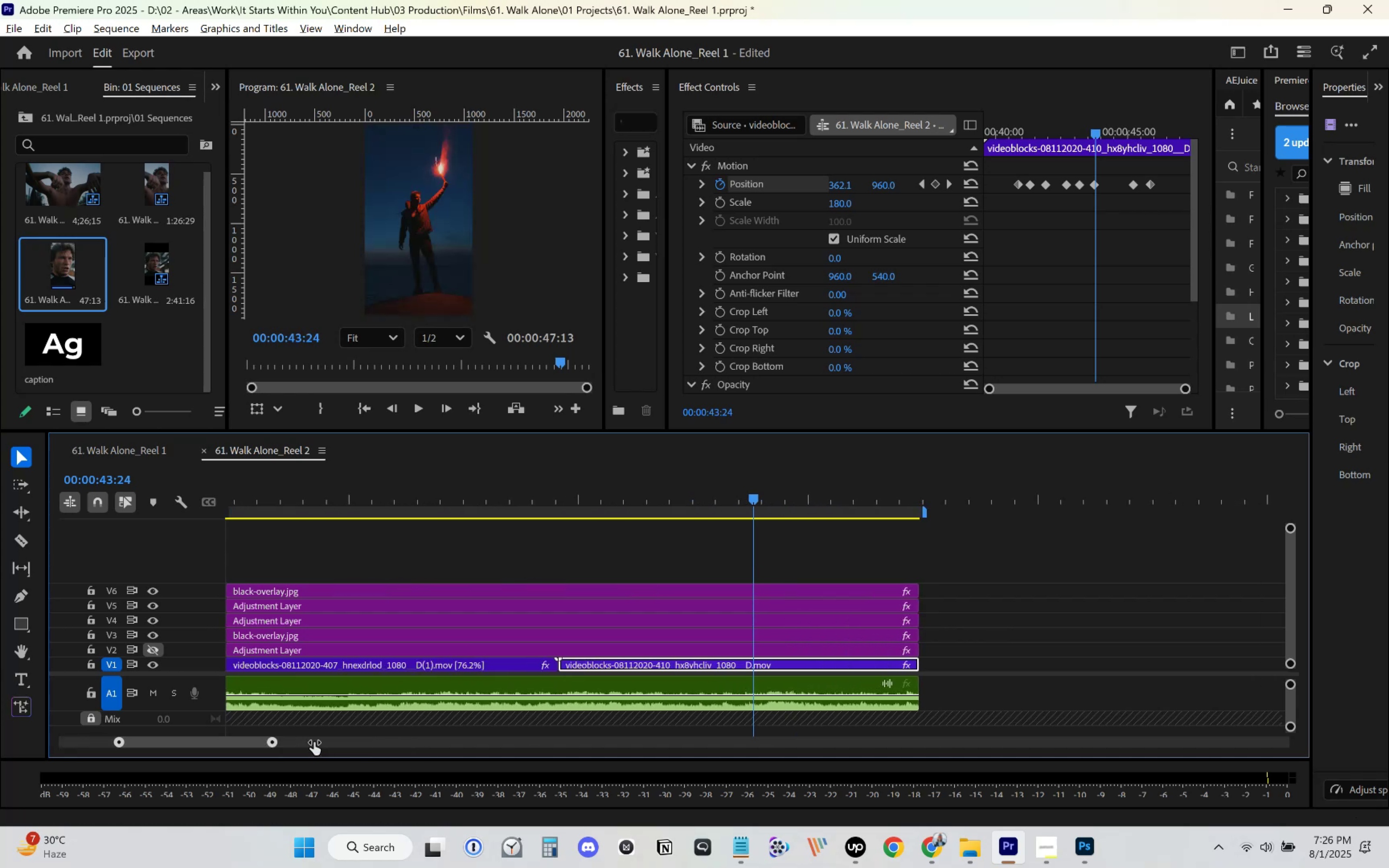 
hold_key(key=ControlLeft, duration=1.19)
left_click([846, 696])
 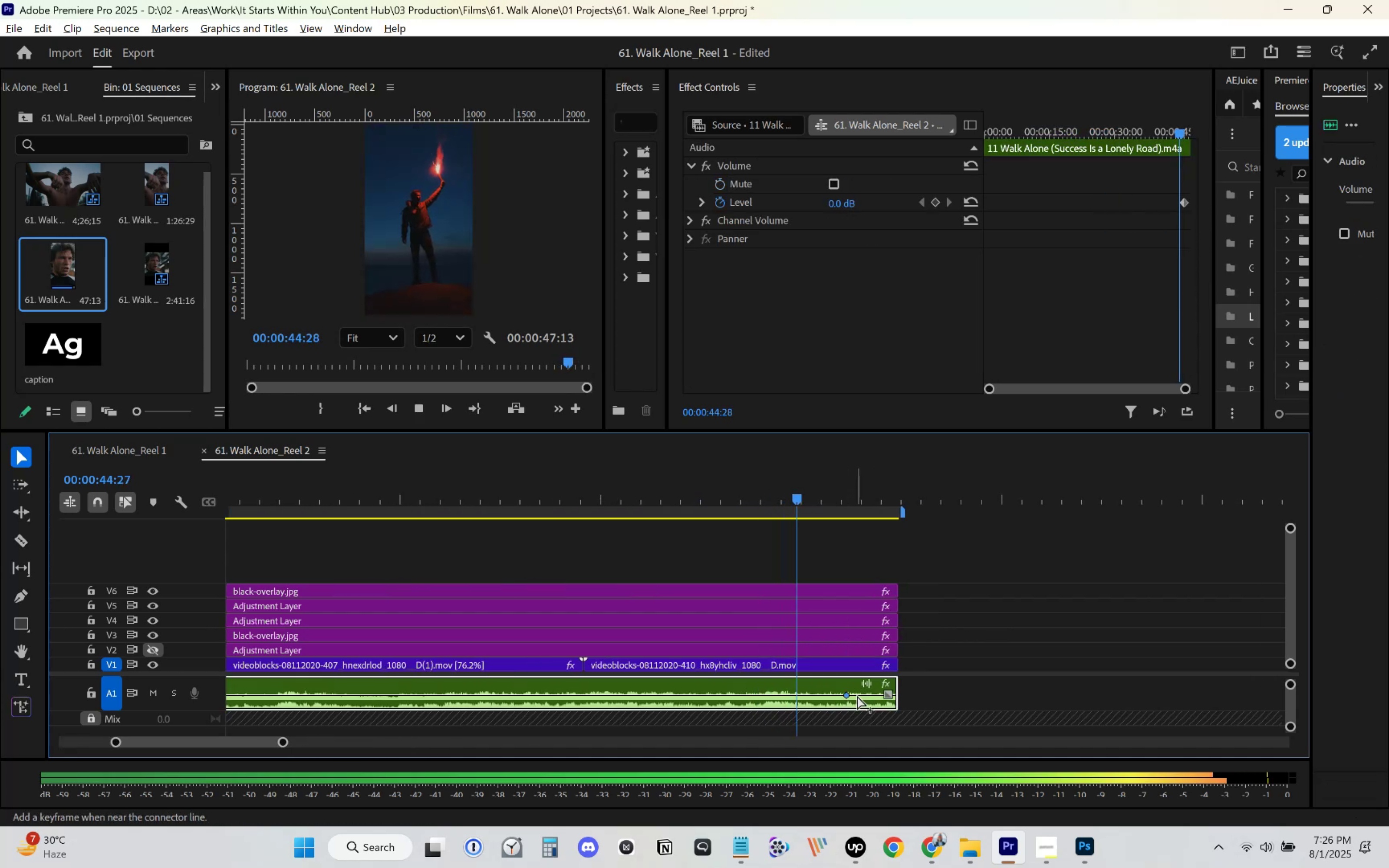 
double_click([867, 695])
 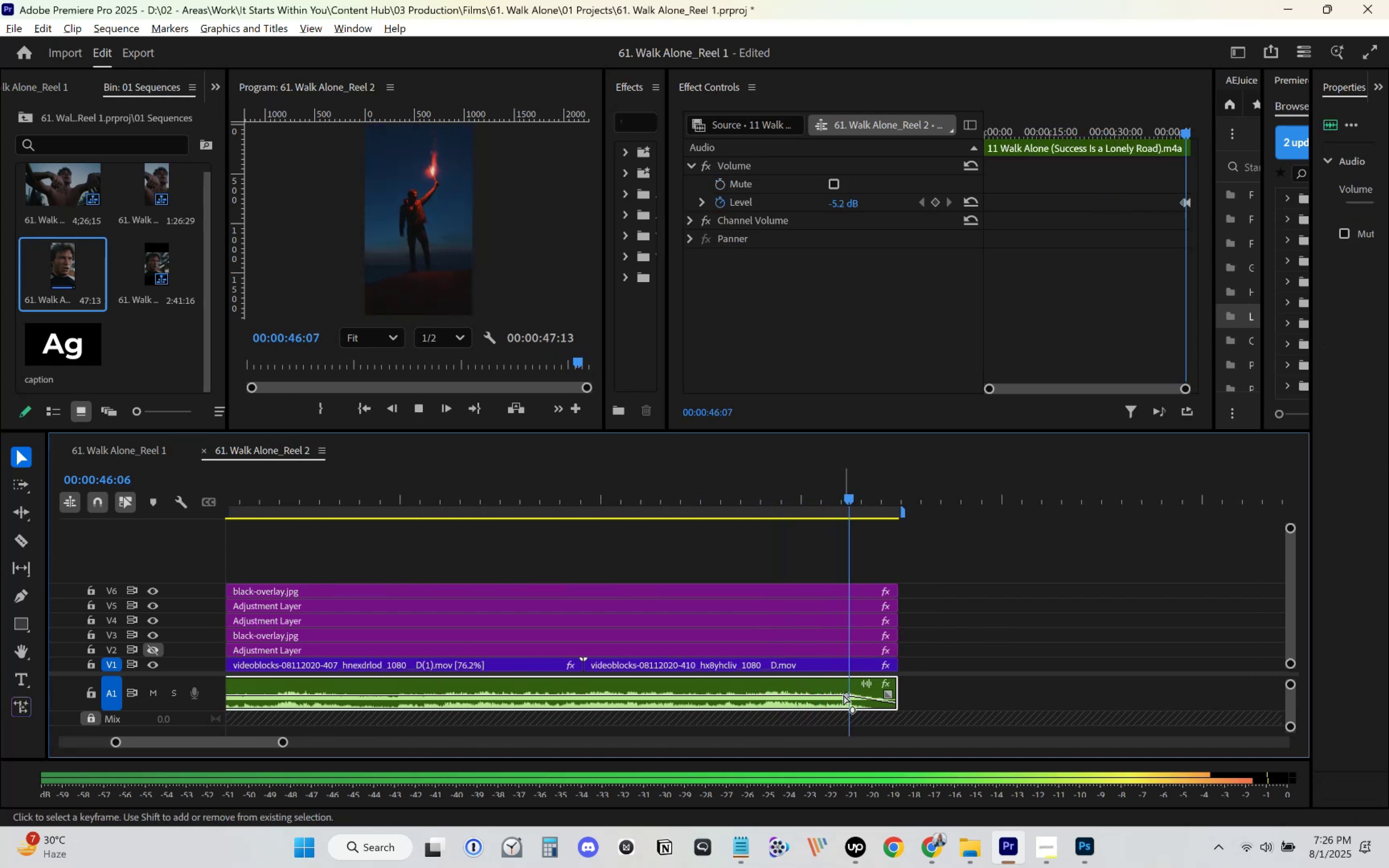 
hold_key(key=ShiftLeft, duration=0.58)
 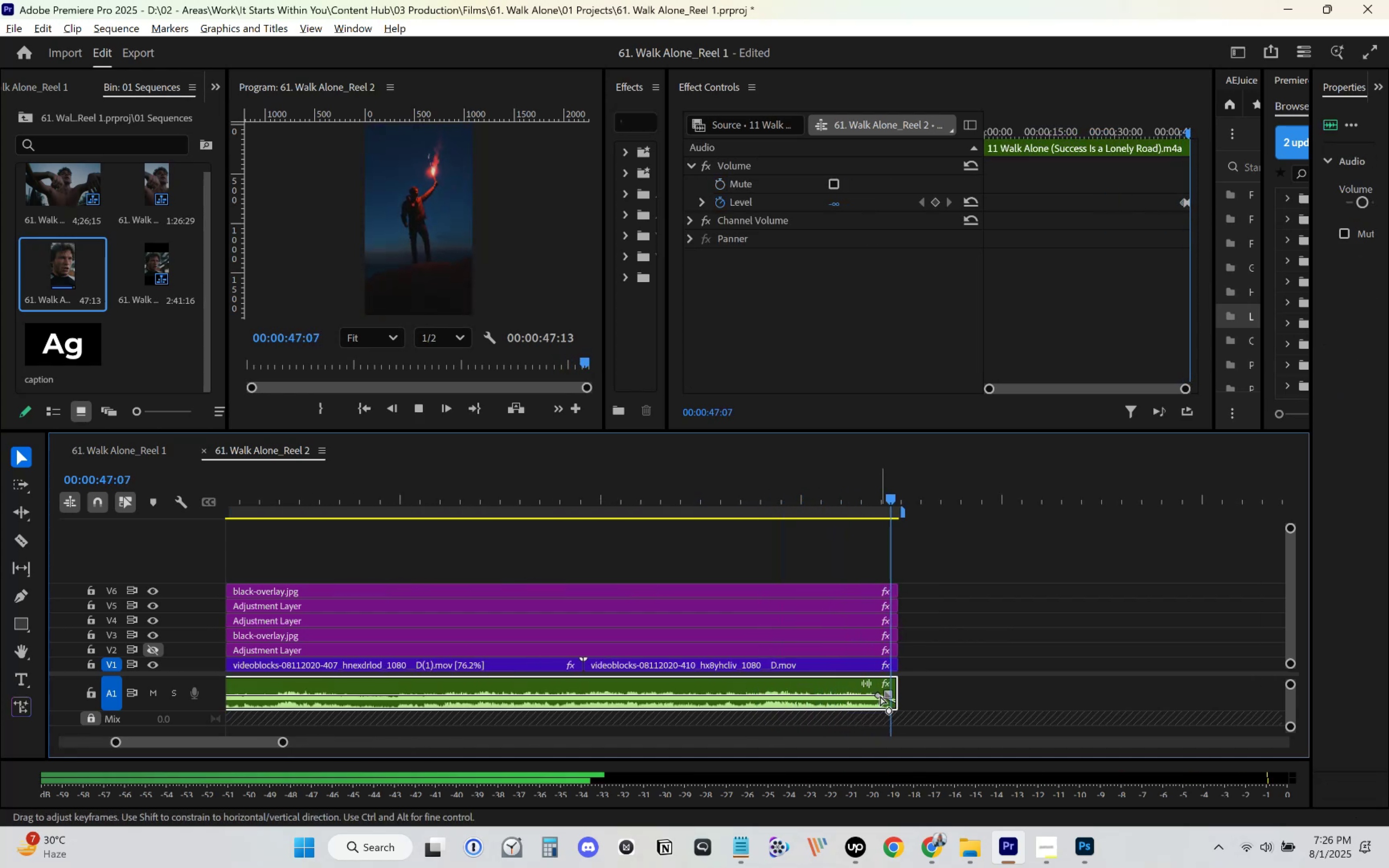 
key(Shift+Space)
 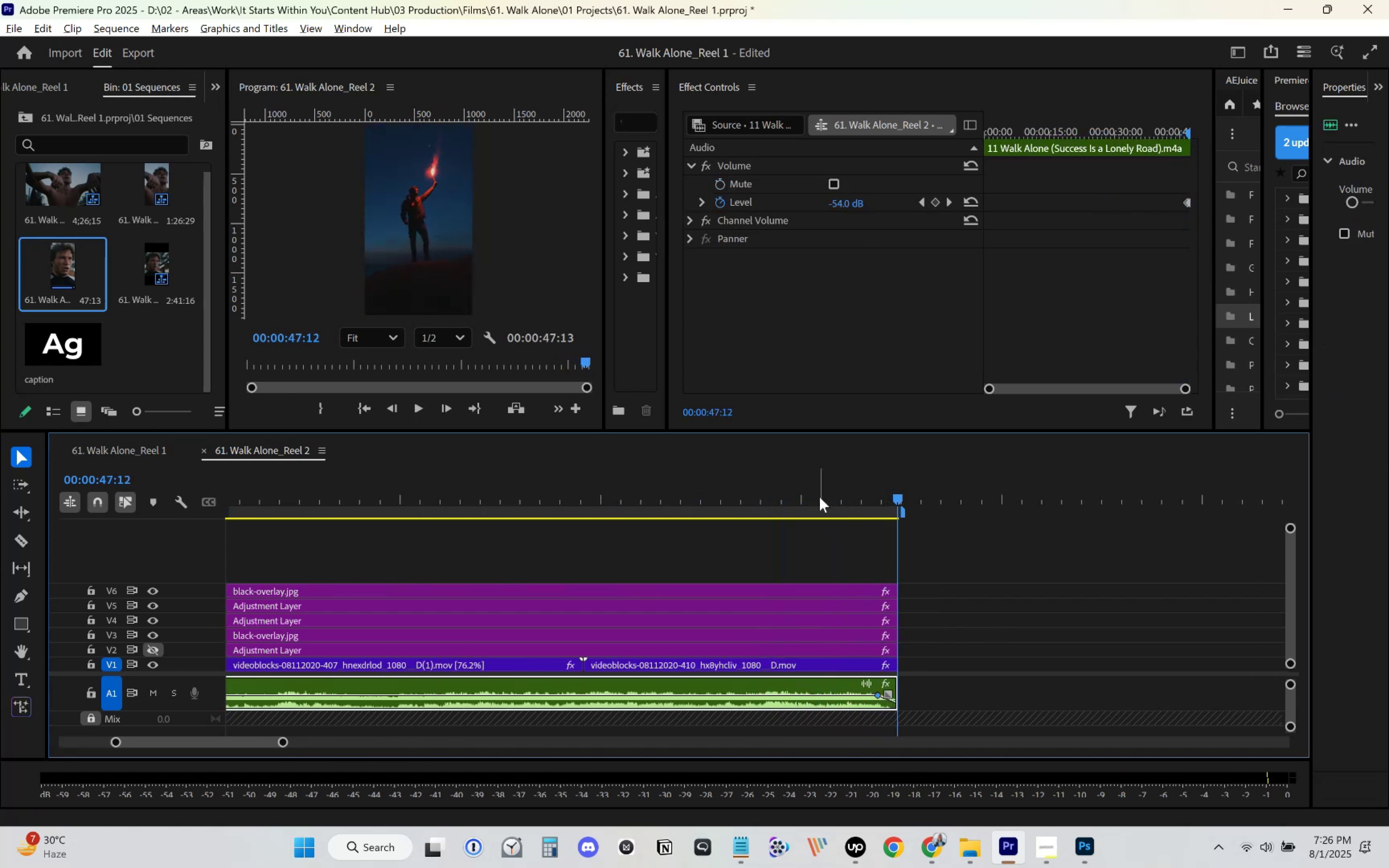 
key(Space)
 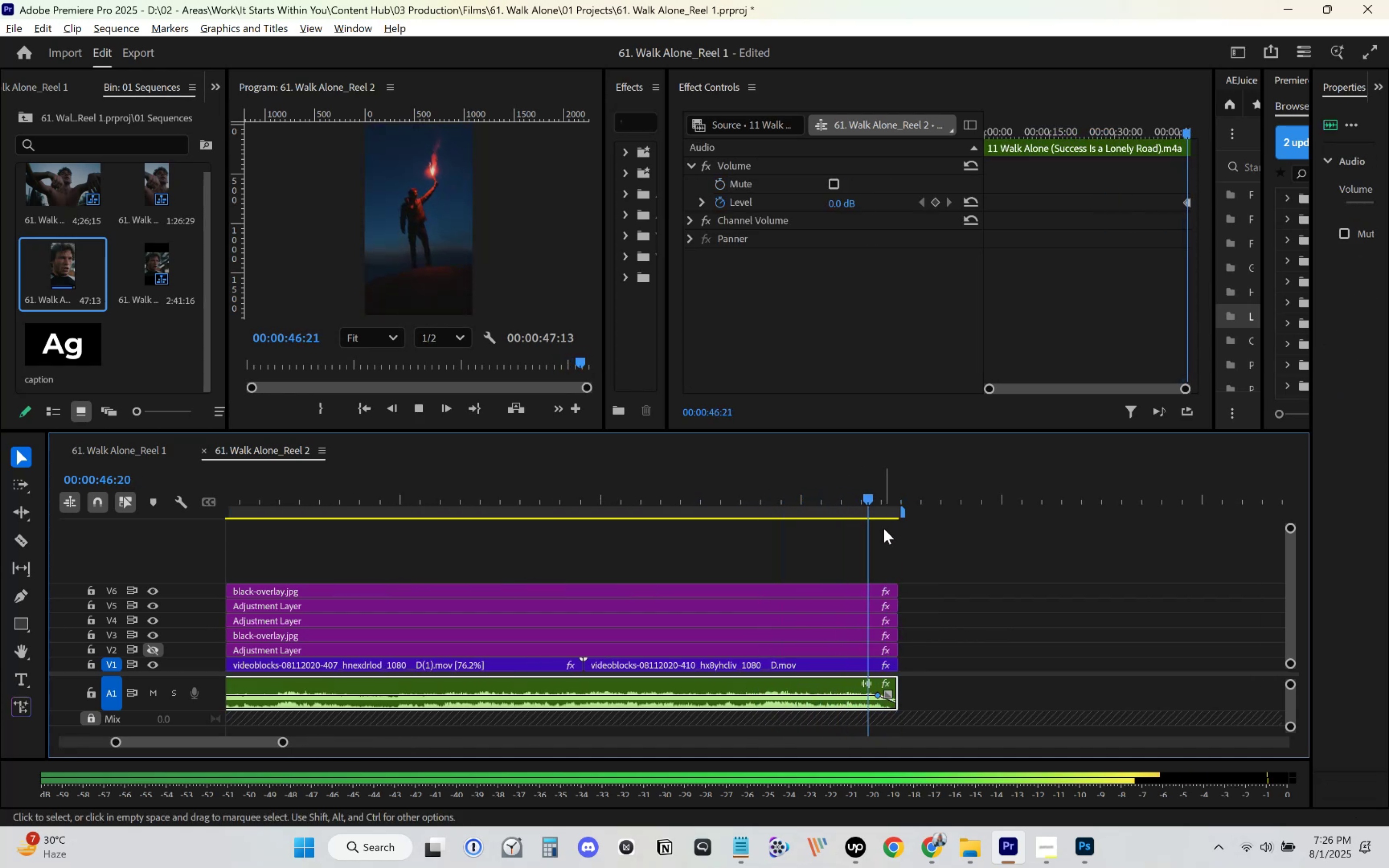 
key(Space)
 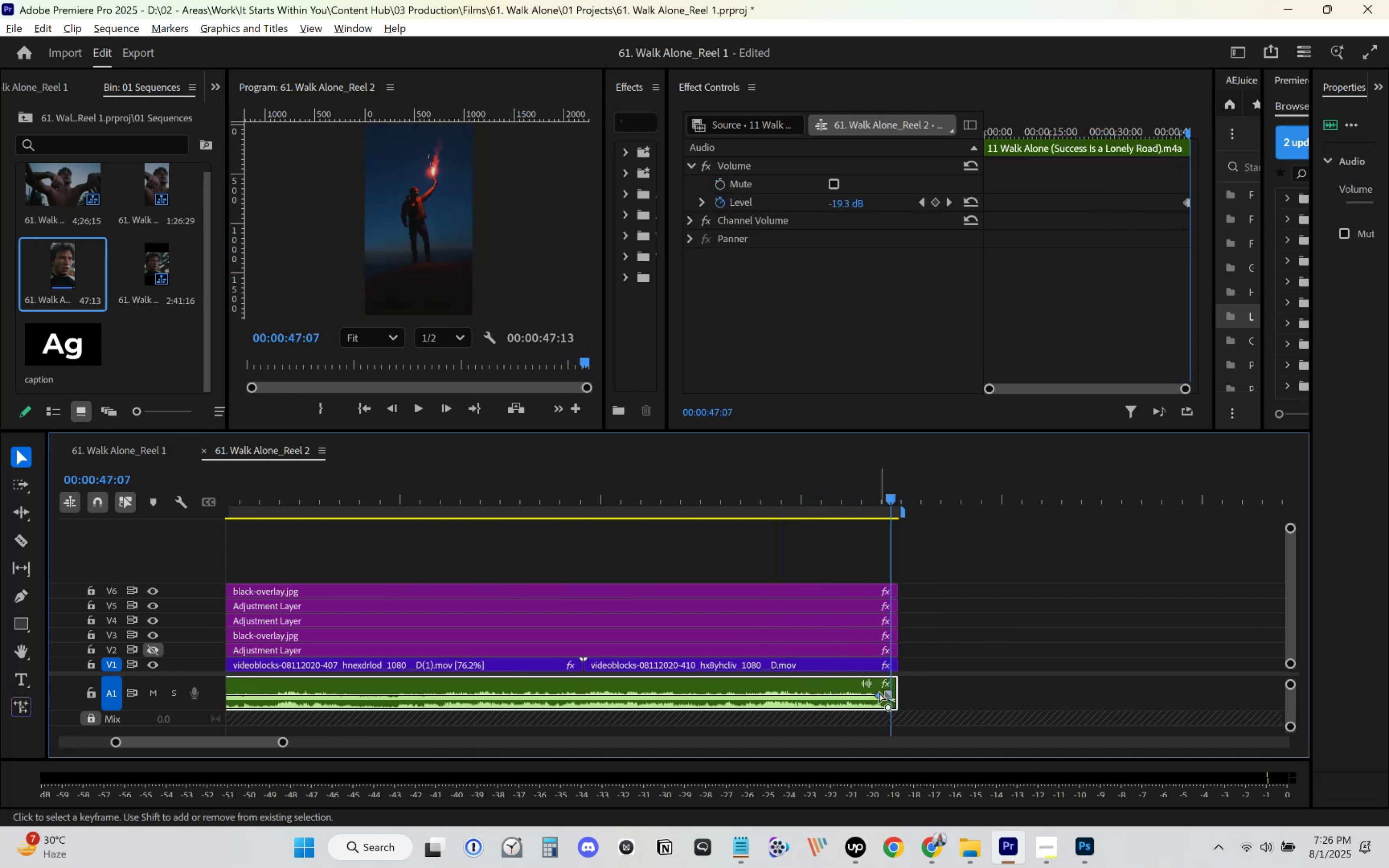 
hold_key(key=ShiftLeft, duration=1.14)
 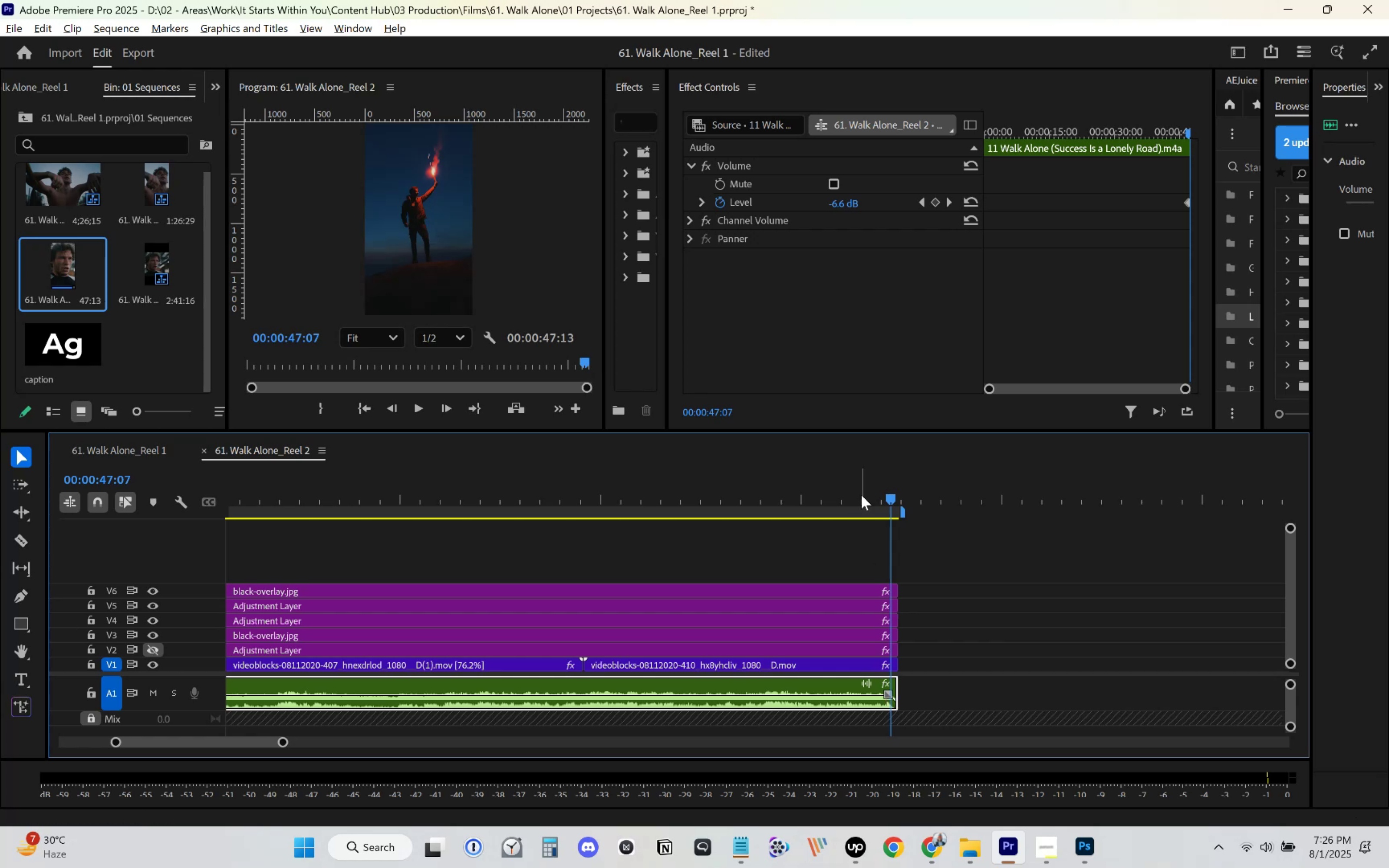 
left_click([863, 480])
 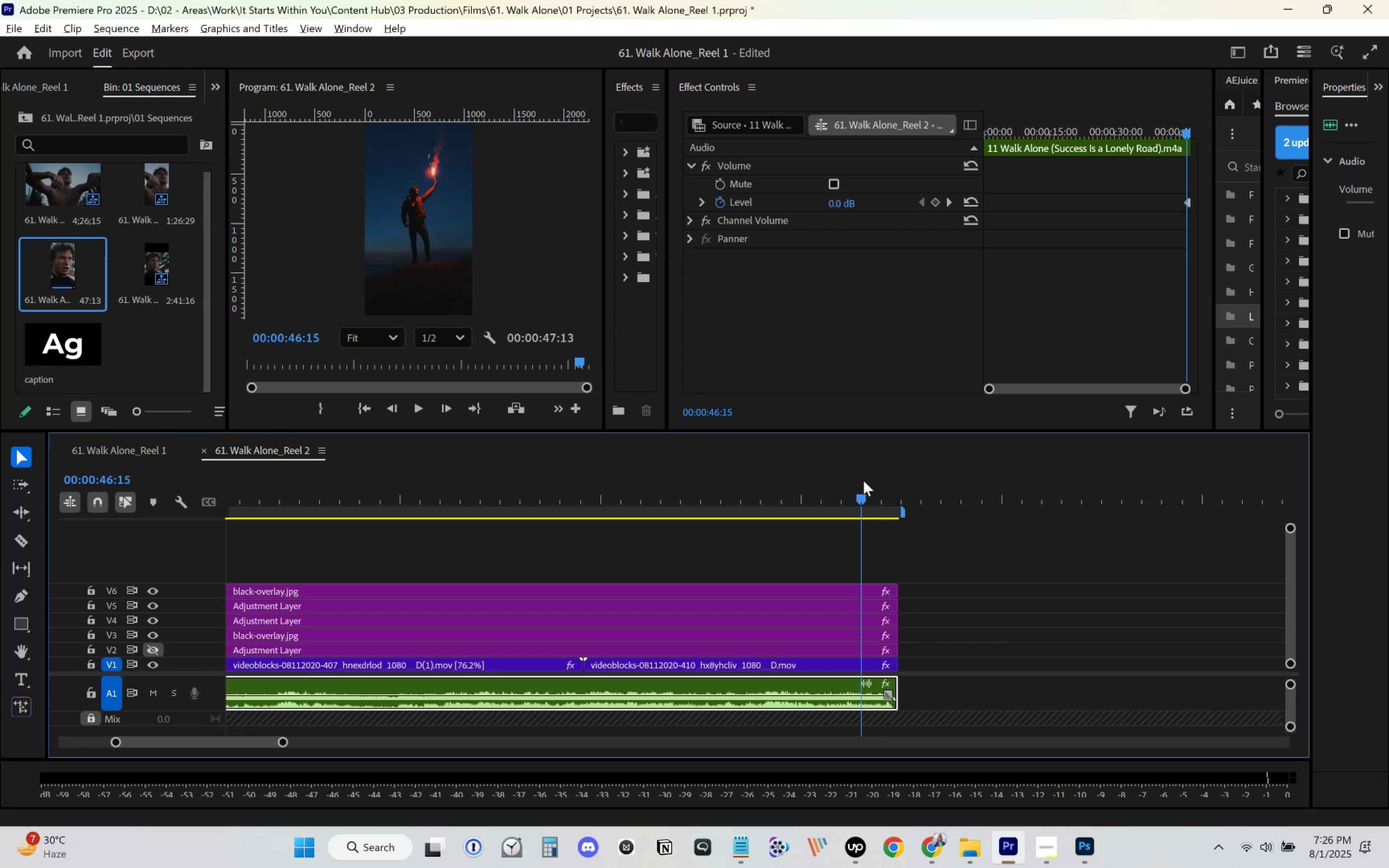 
key(Space)
 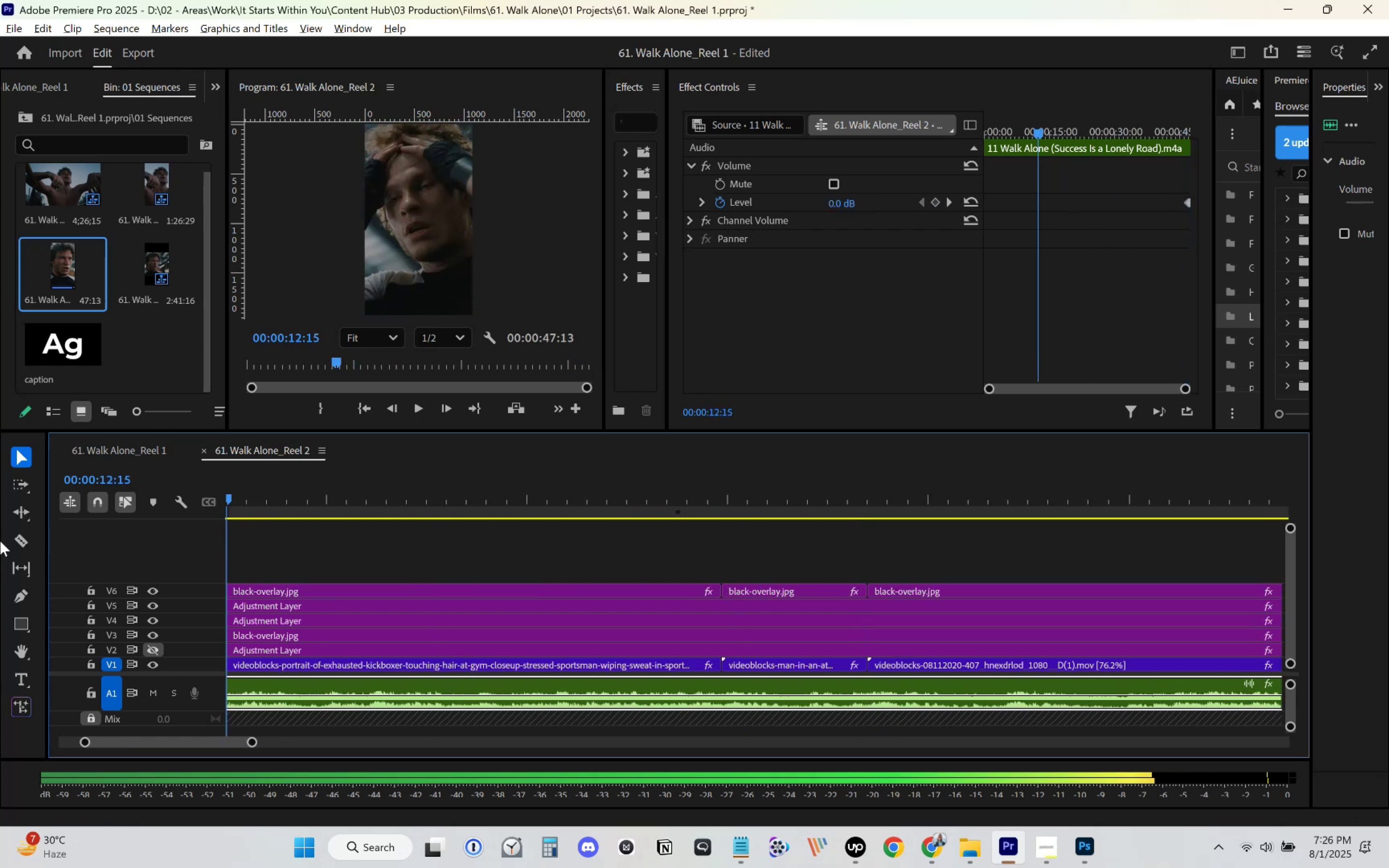 
key(Control+S)
 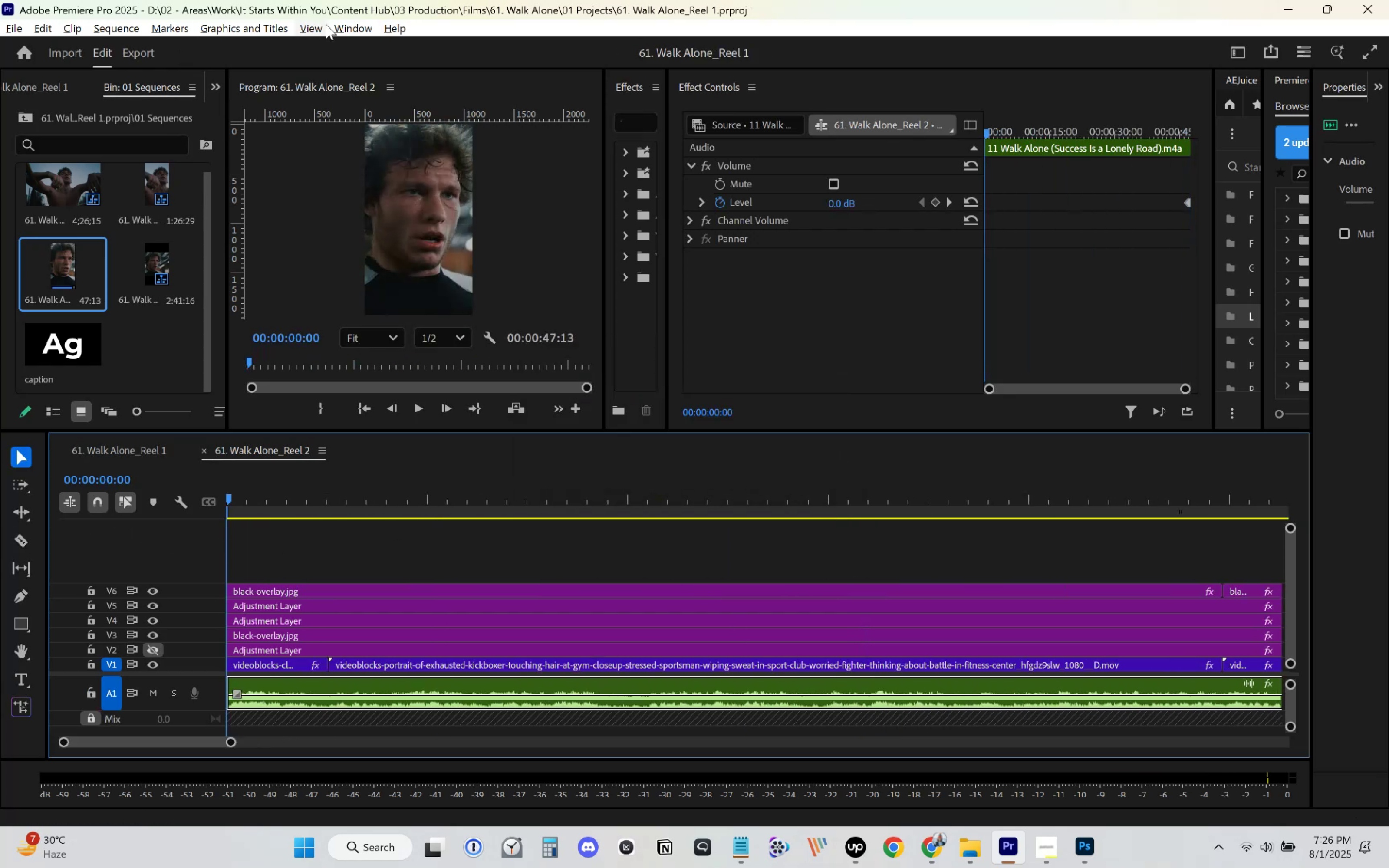 
left_click([310, 31])
 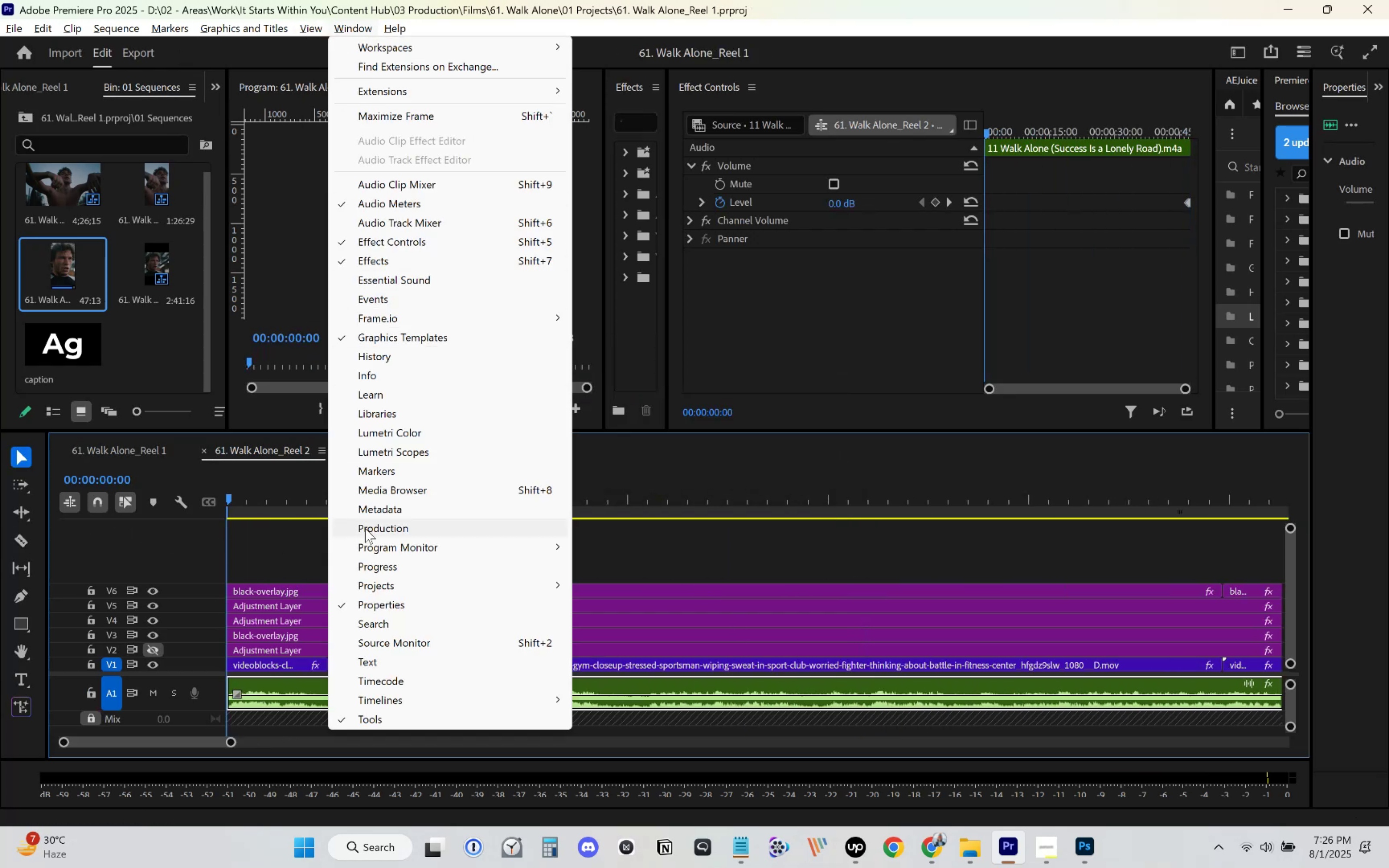 
left_click([367, 659])
 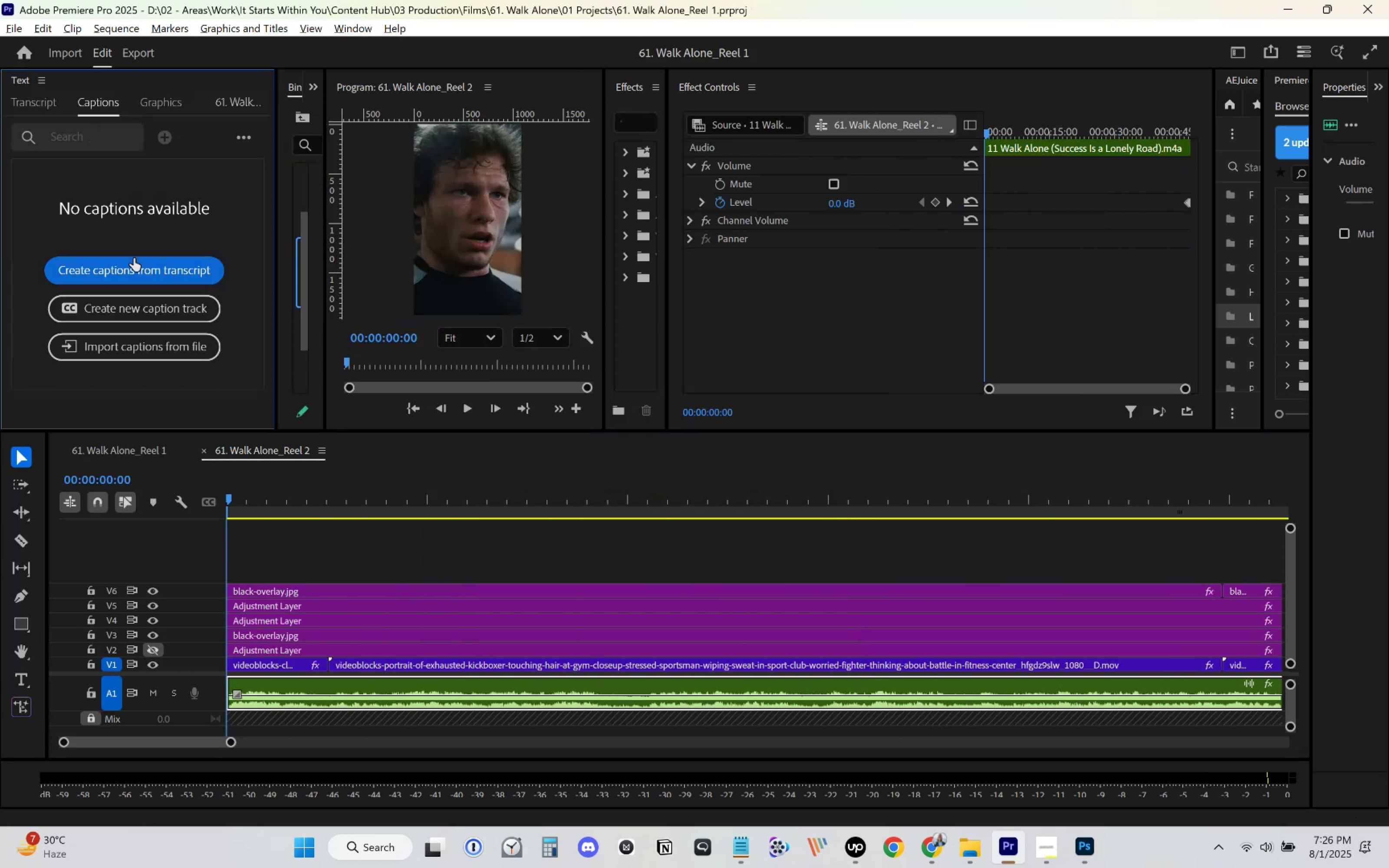 
left_click([131, 268])
 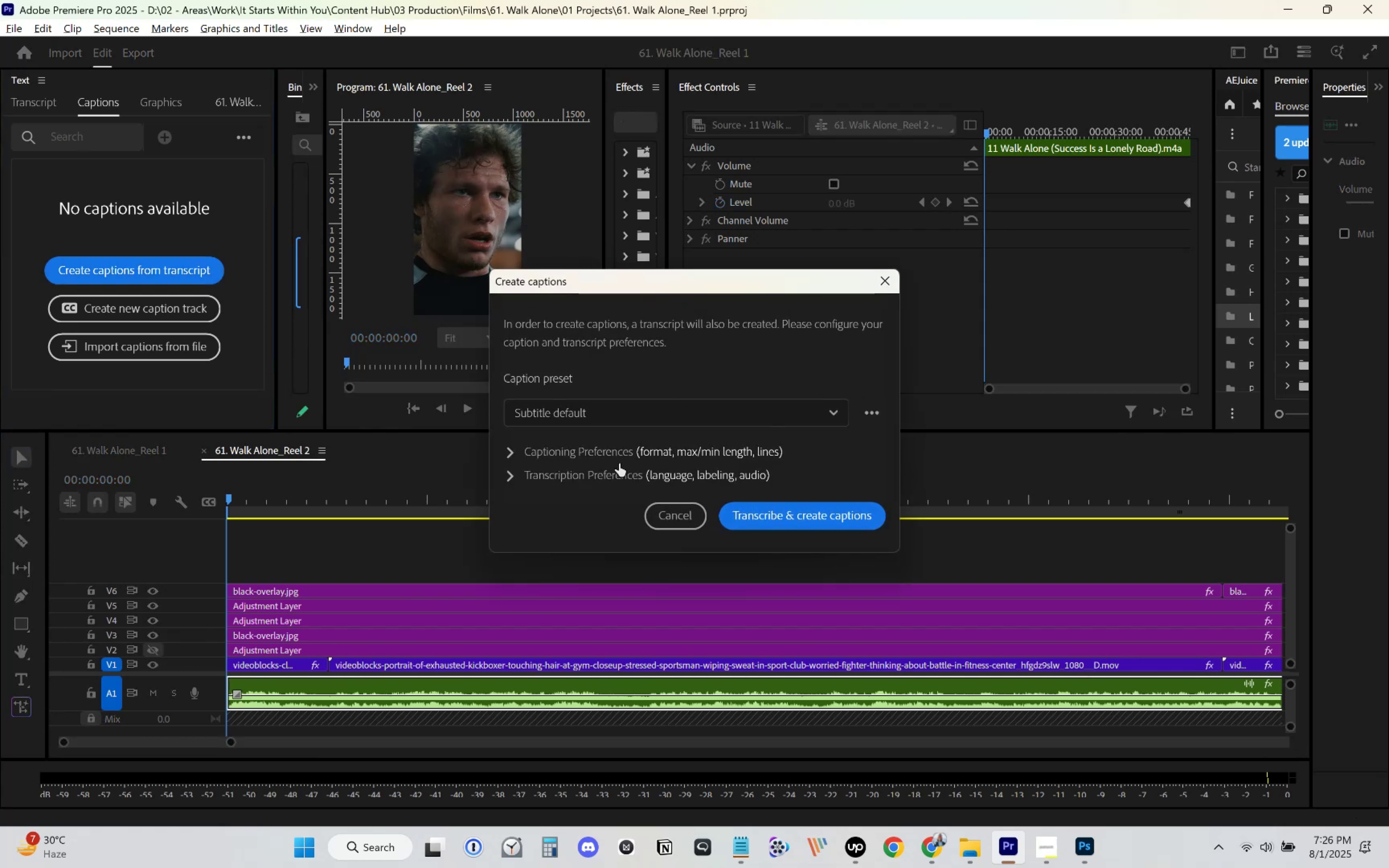 
left_click([613, 460])
 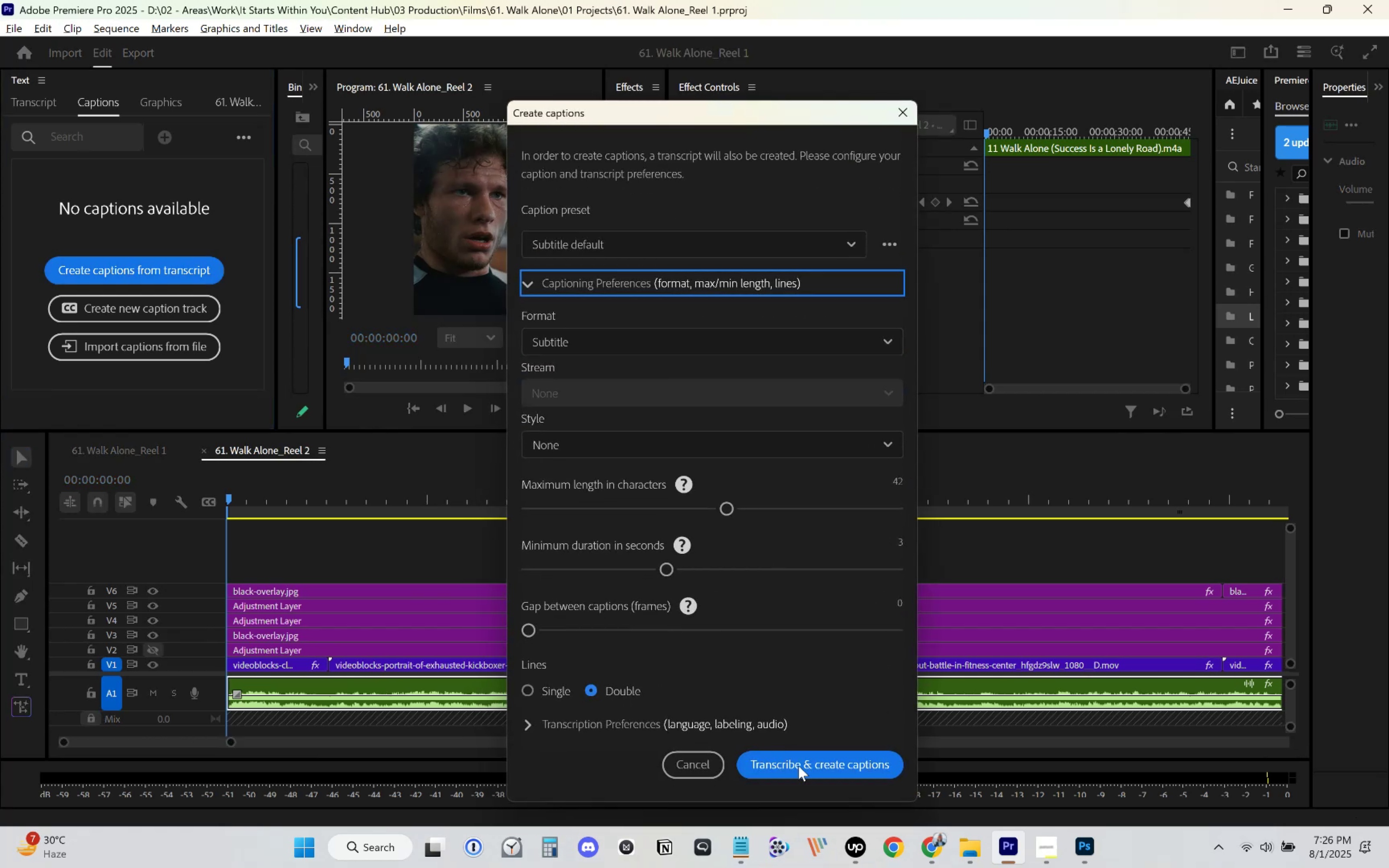 
left_click([821, 760])
 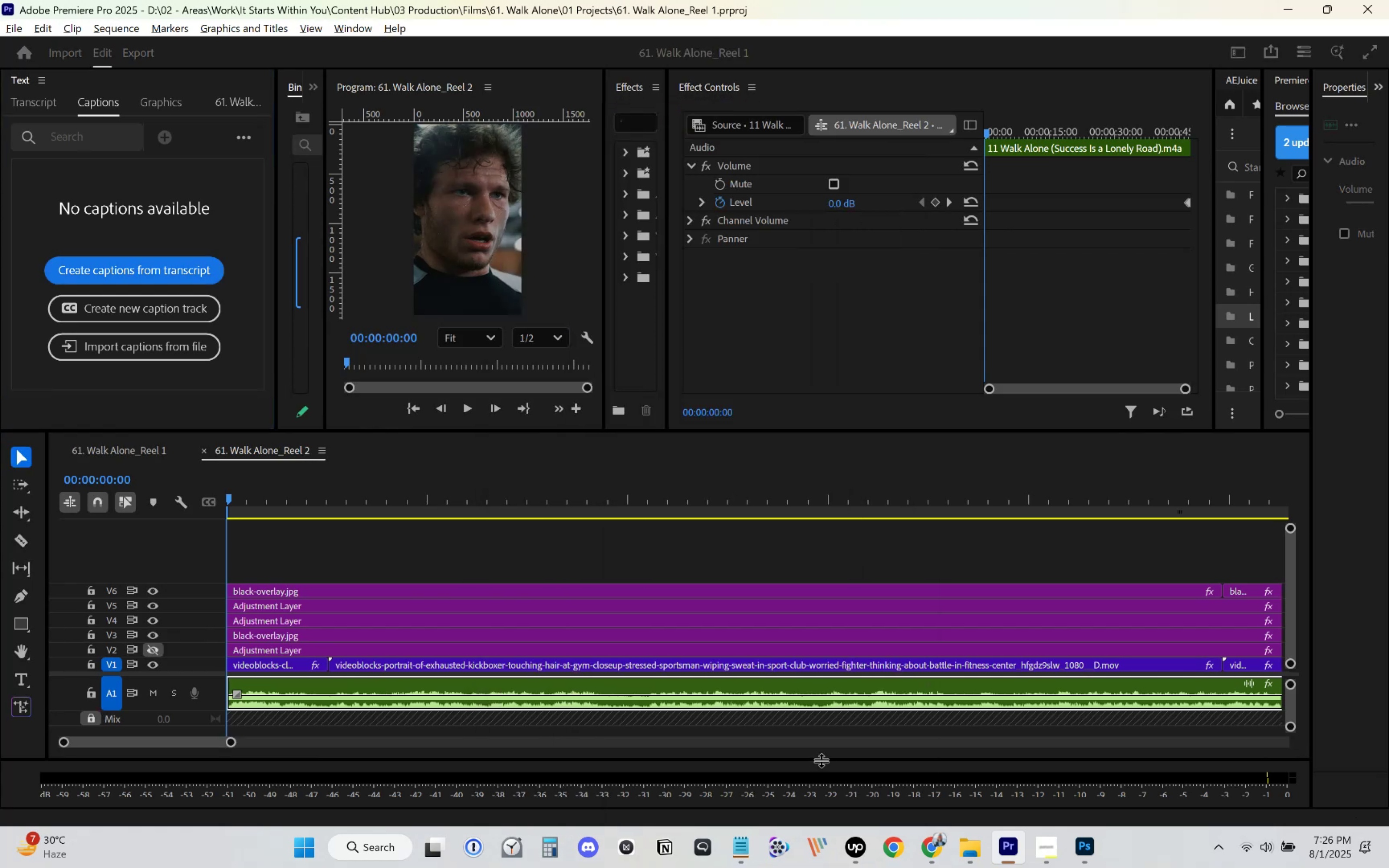 
mouse_move([598, 660])
 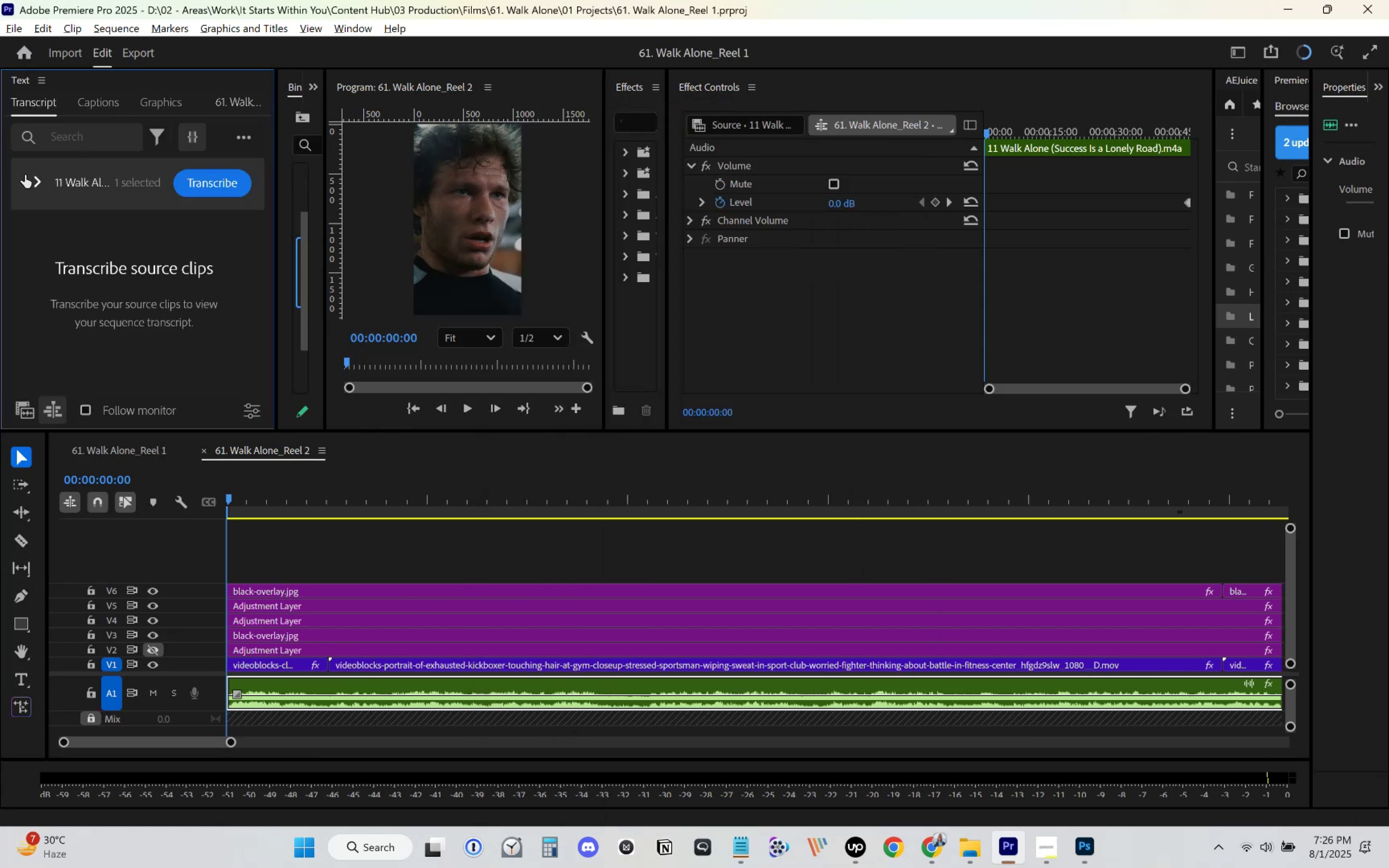 
left_click([40, 184])
 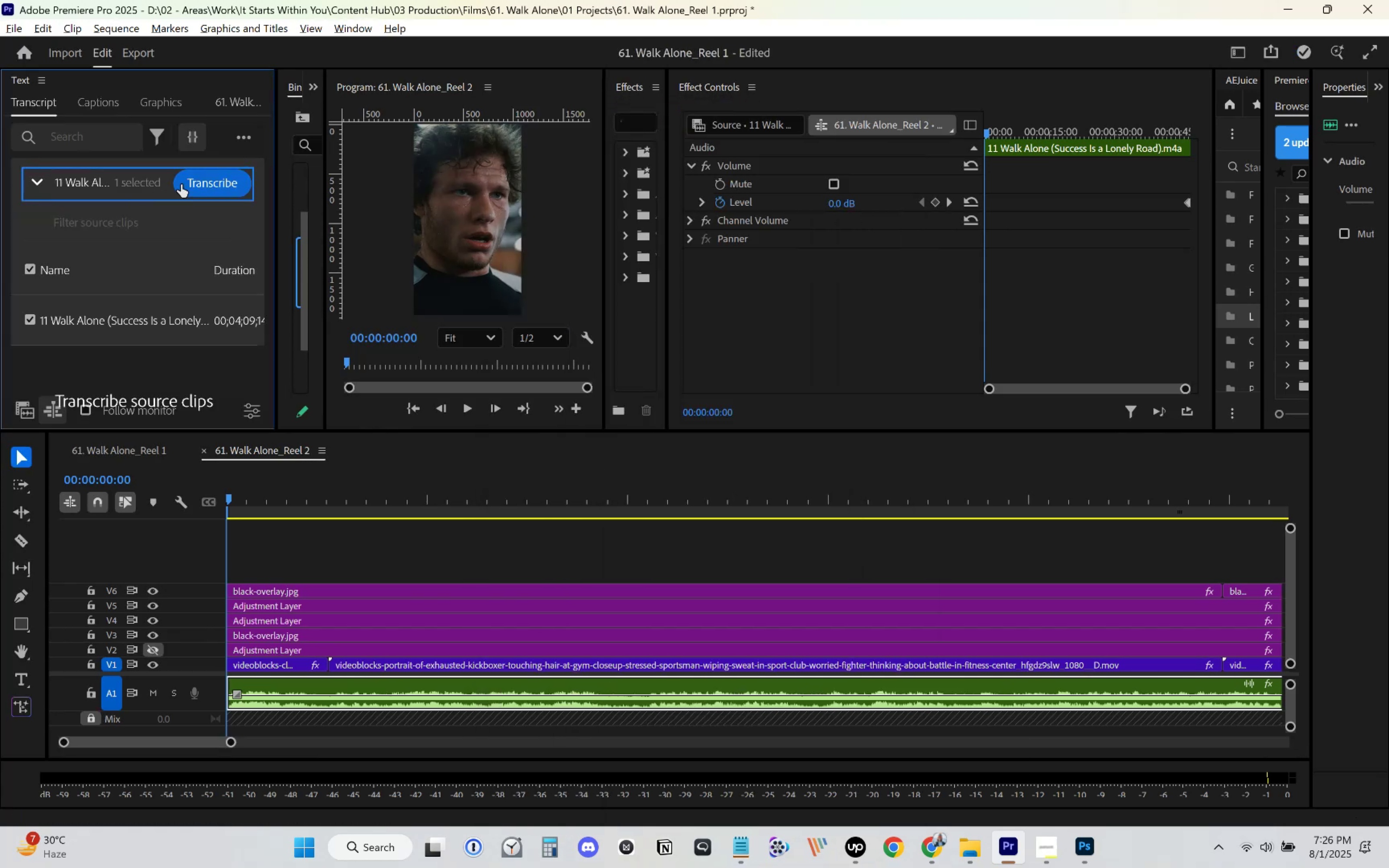 
left_click([201, 184])
 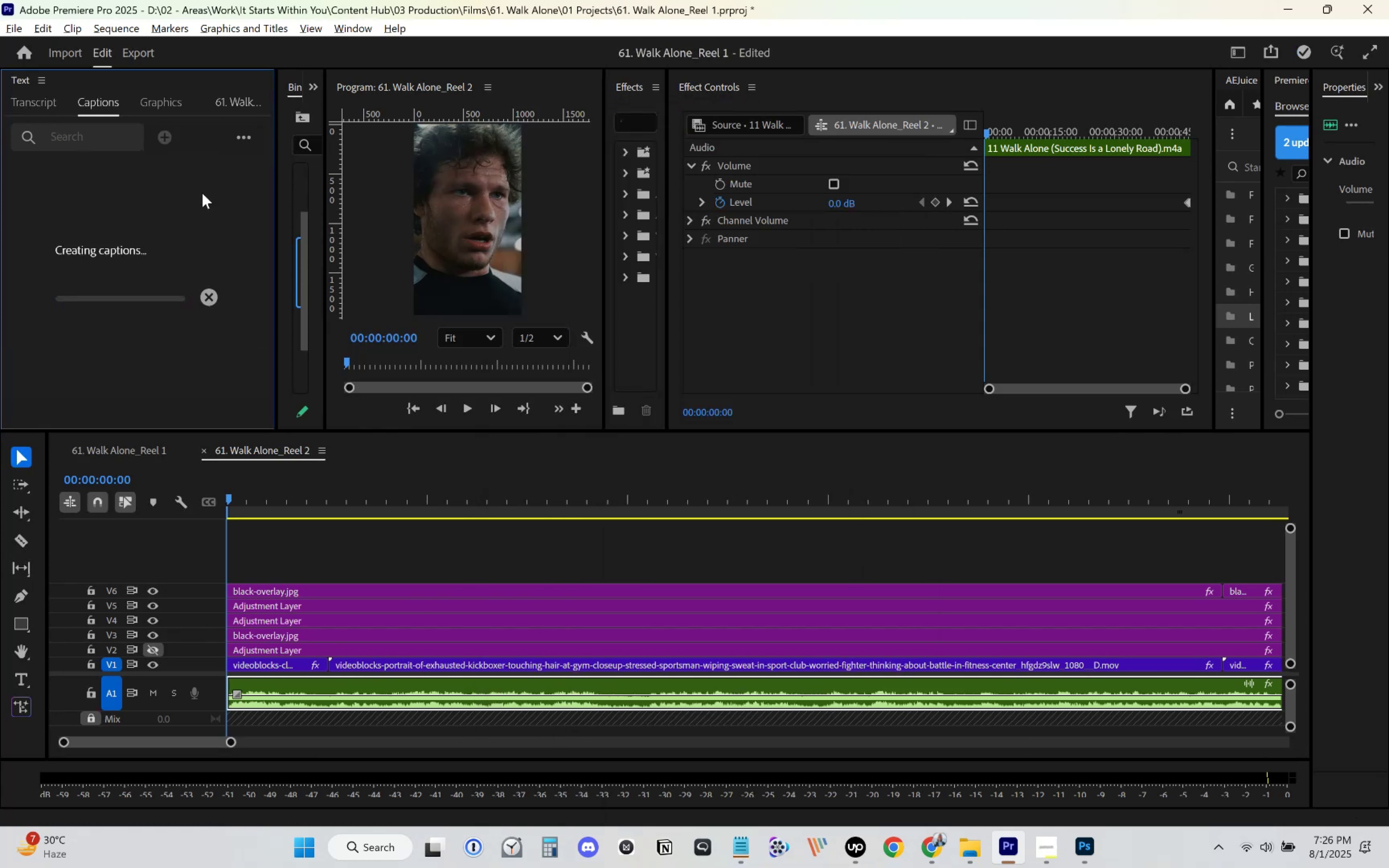 
key(Control+ControlLeft)
 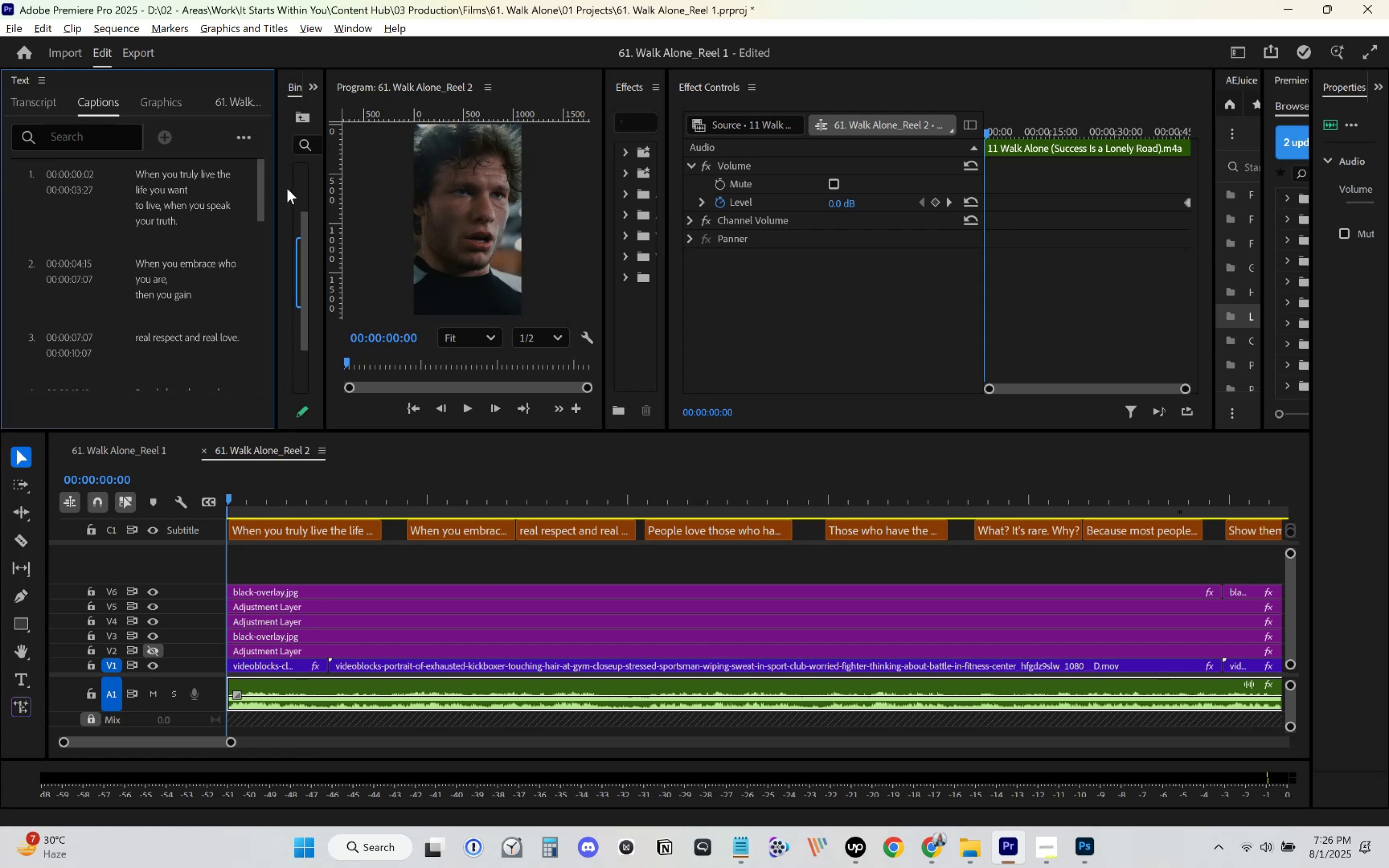 
key(Space)
 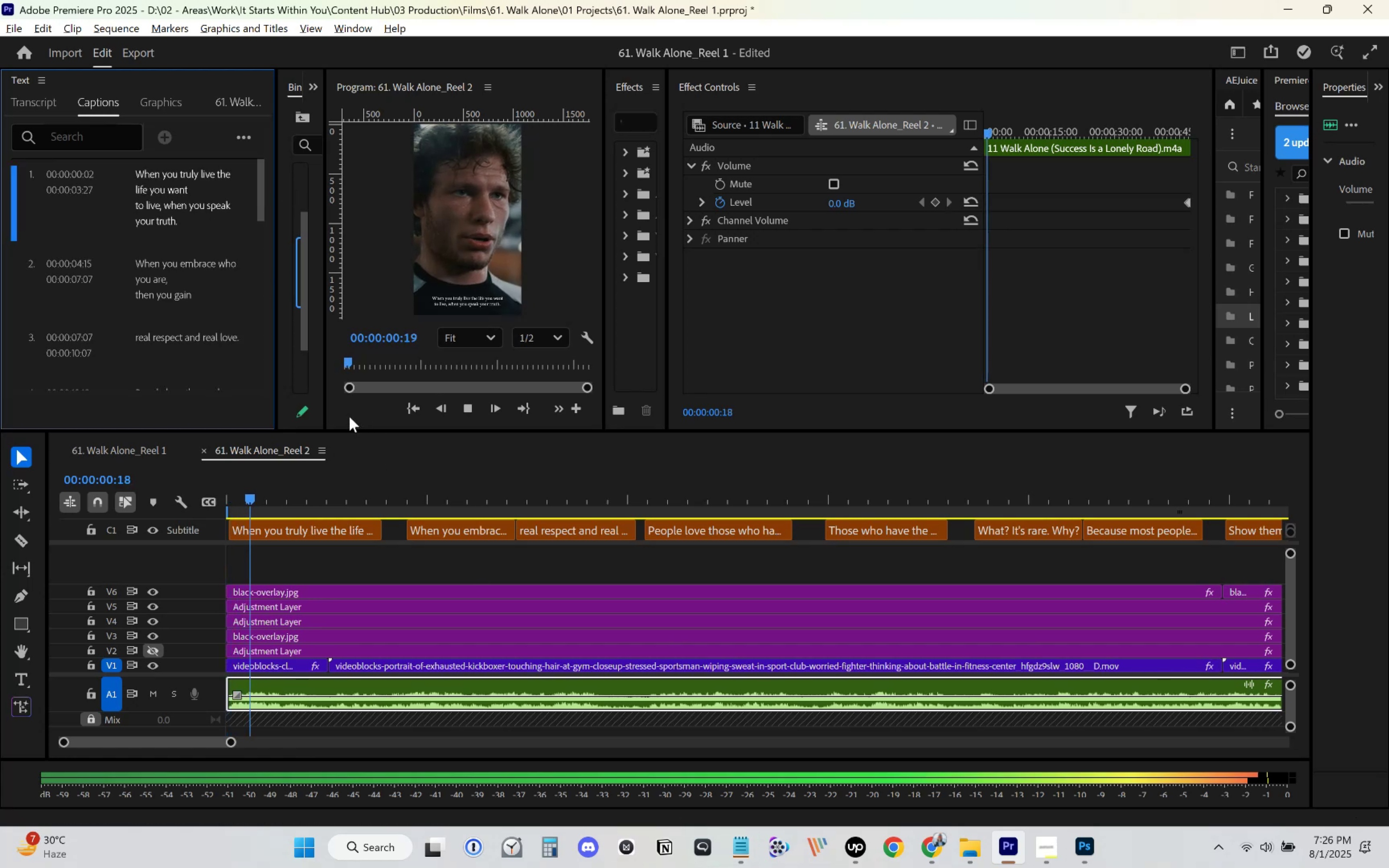 
key(Space)
 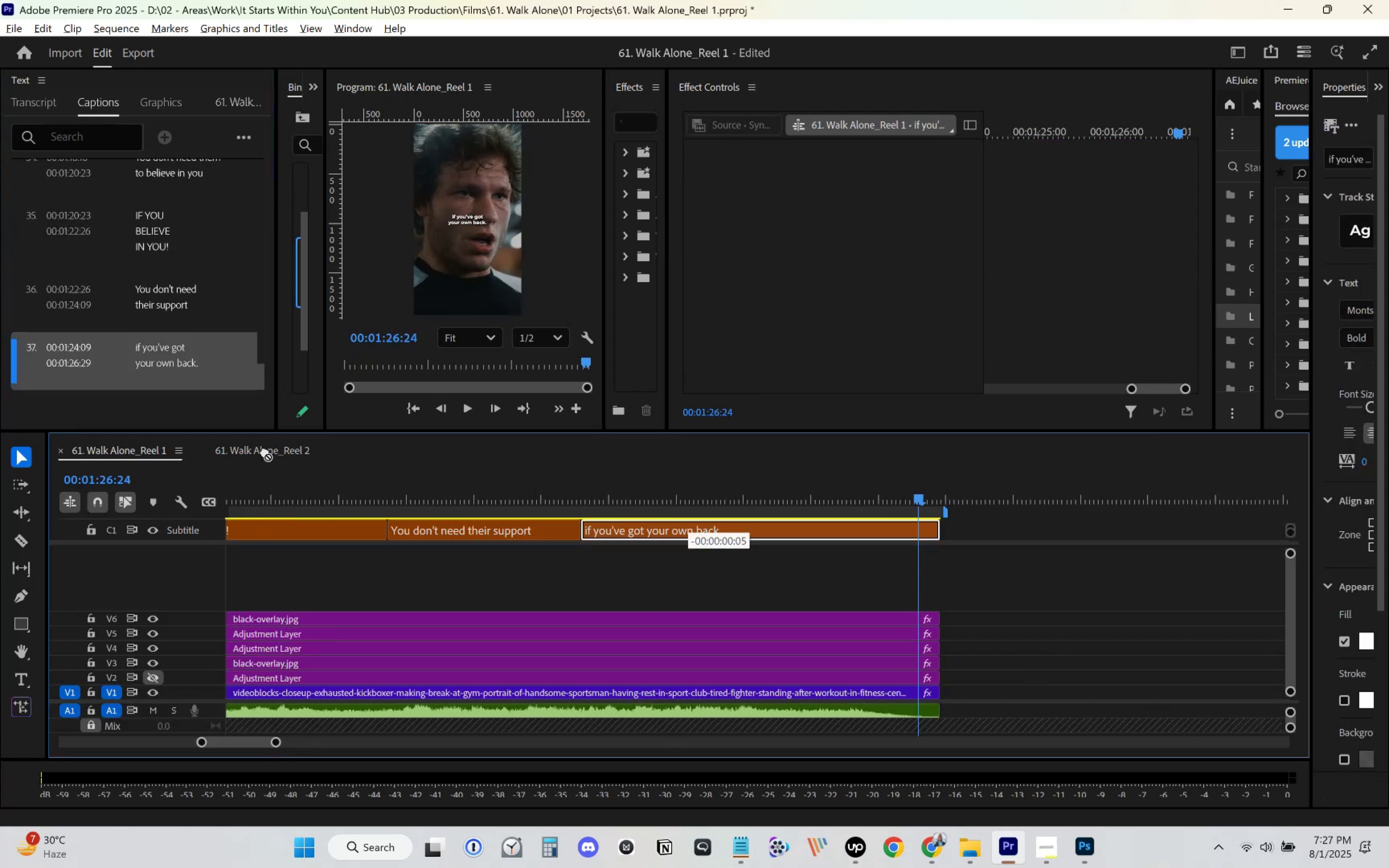 
wait(8.08)
 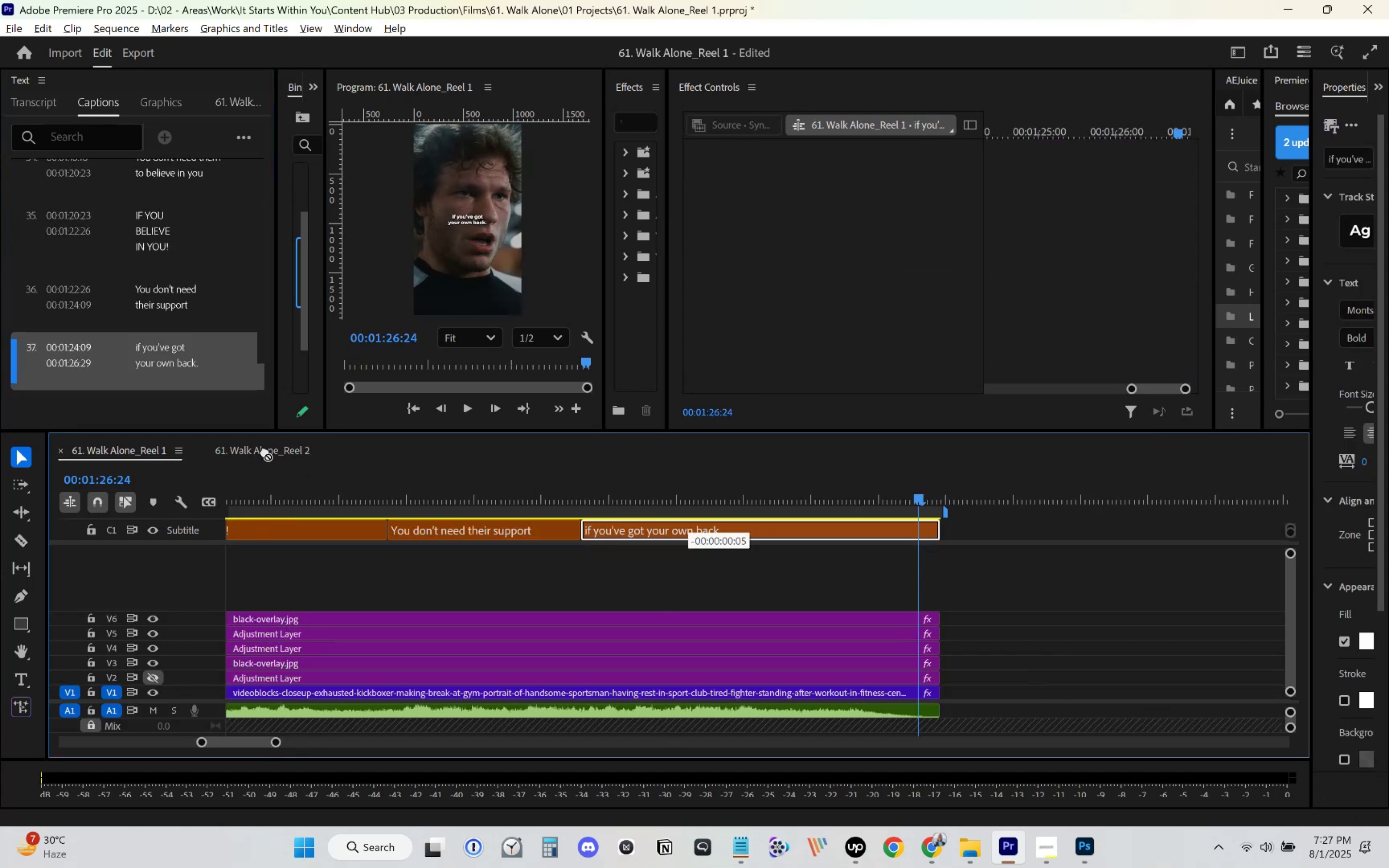 
left_click([1155, 239])
 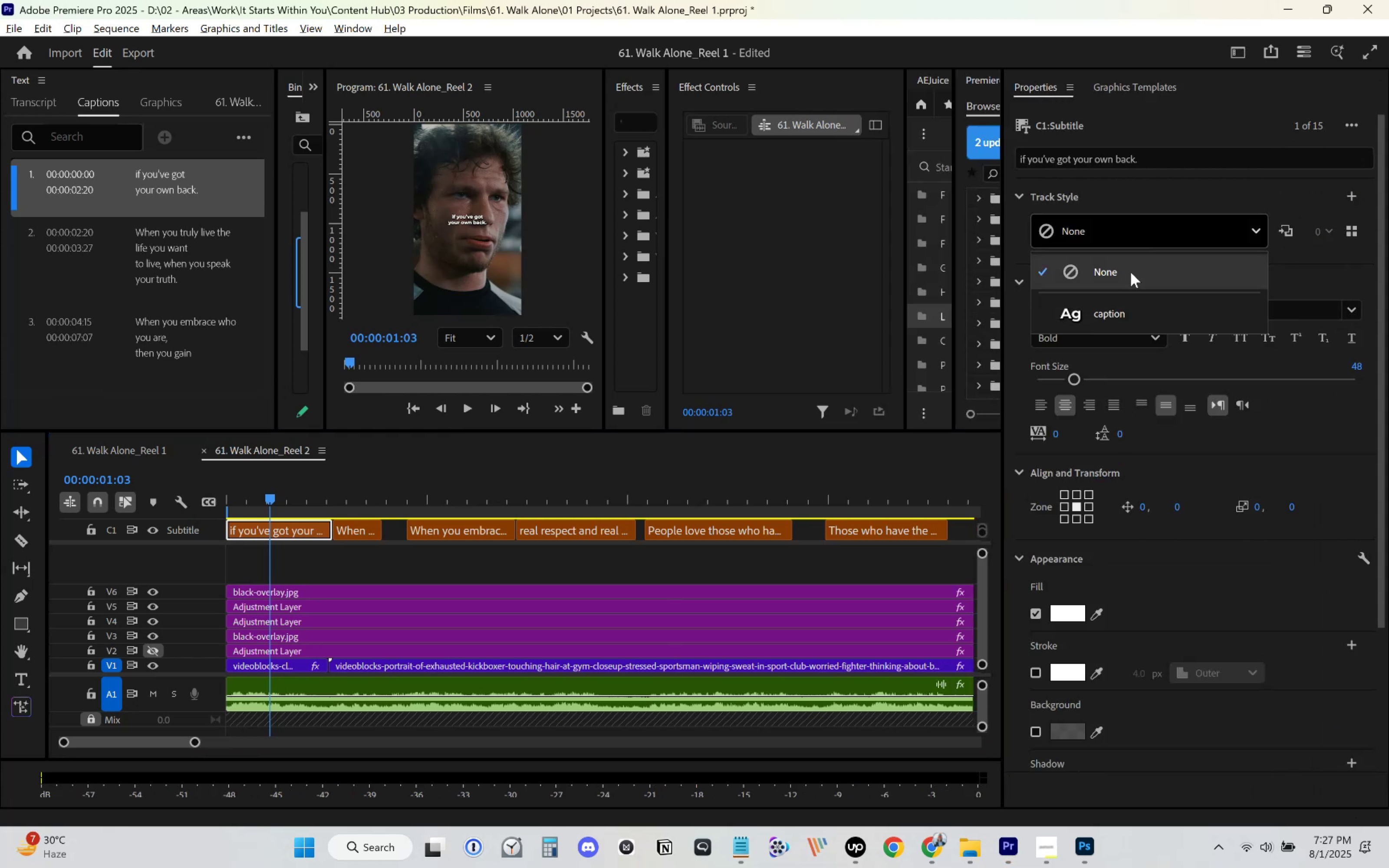 
left_click([1104, 319])
 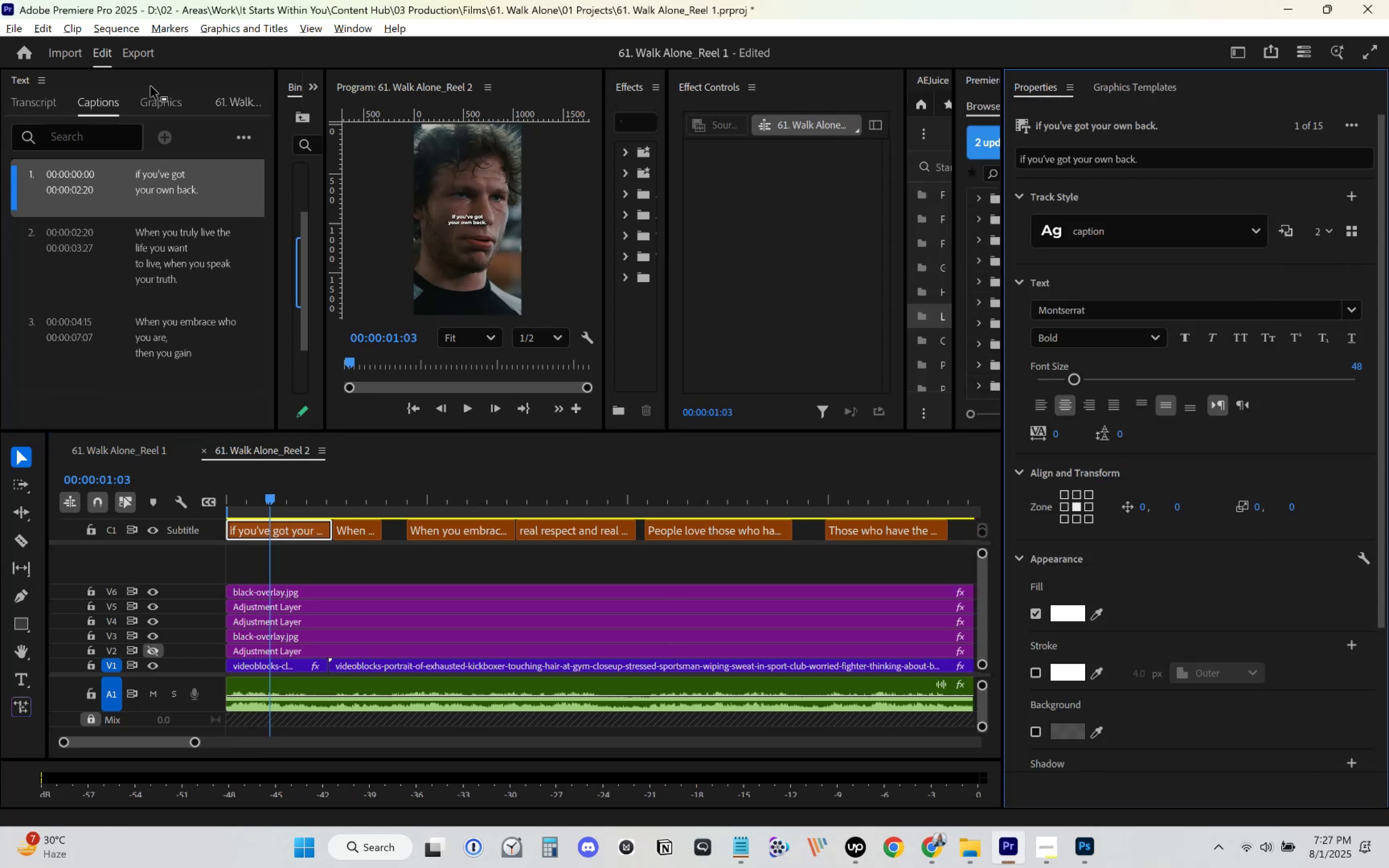 
right_click([31, 83])
 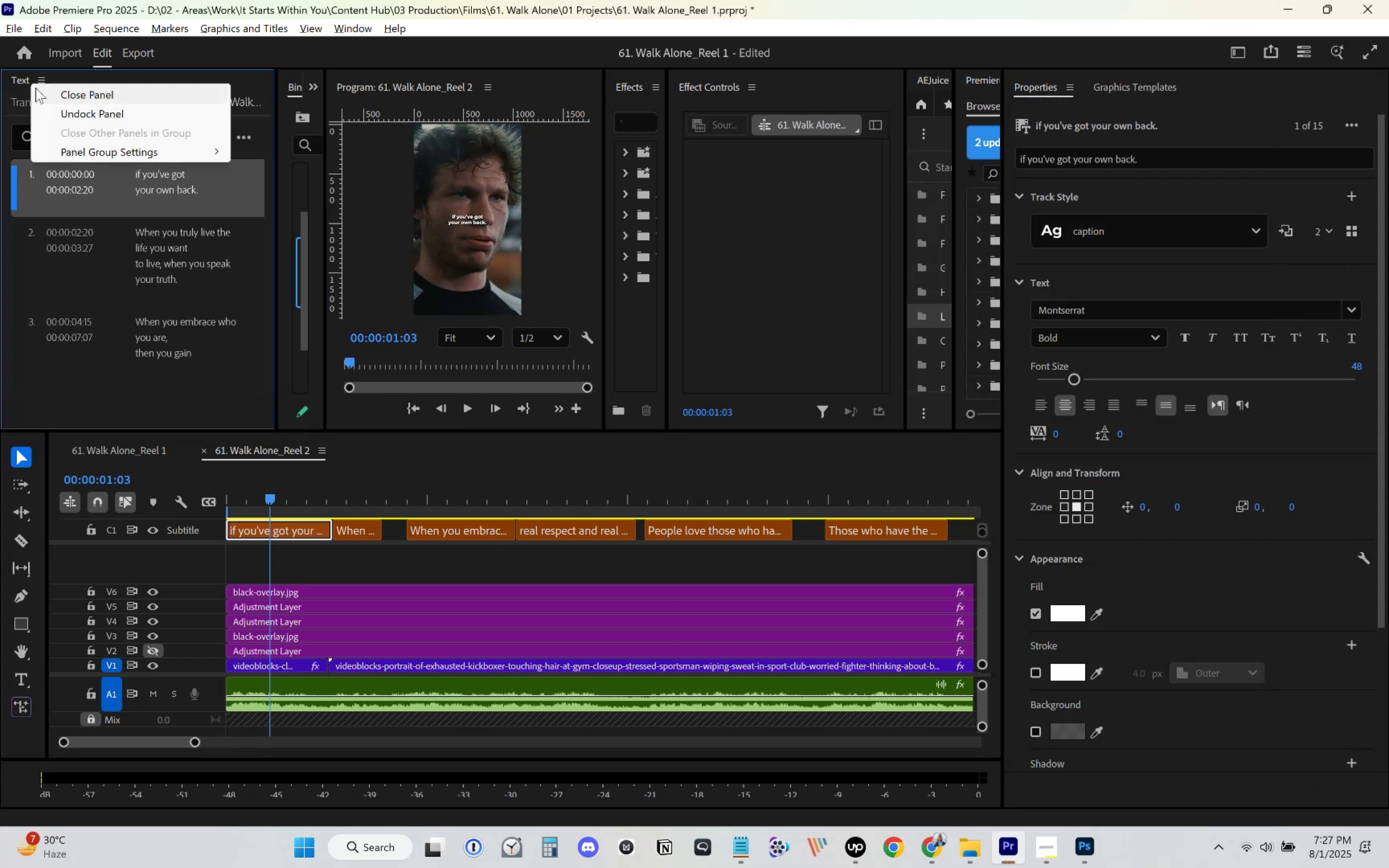 
left_click([48, 92])
 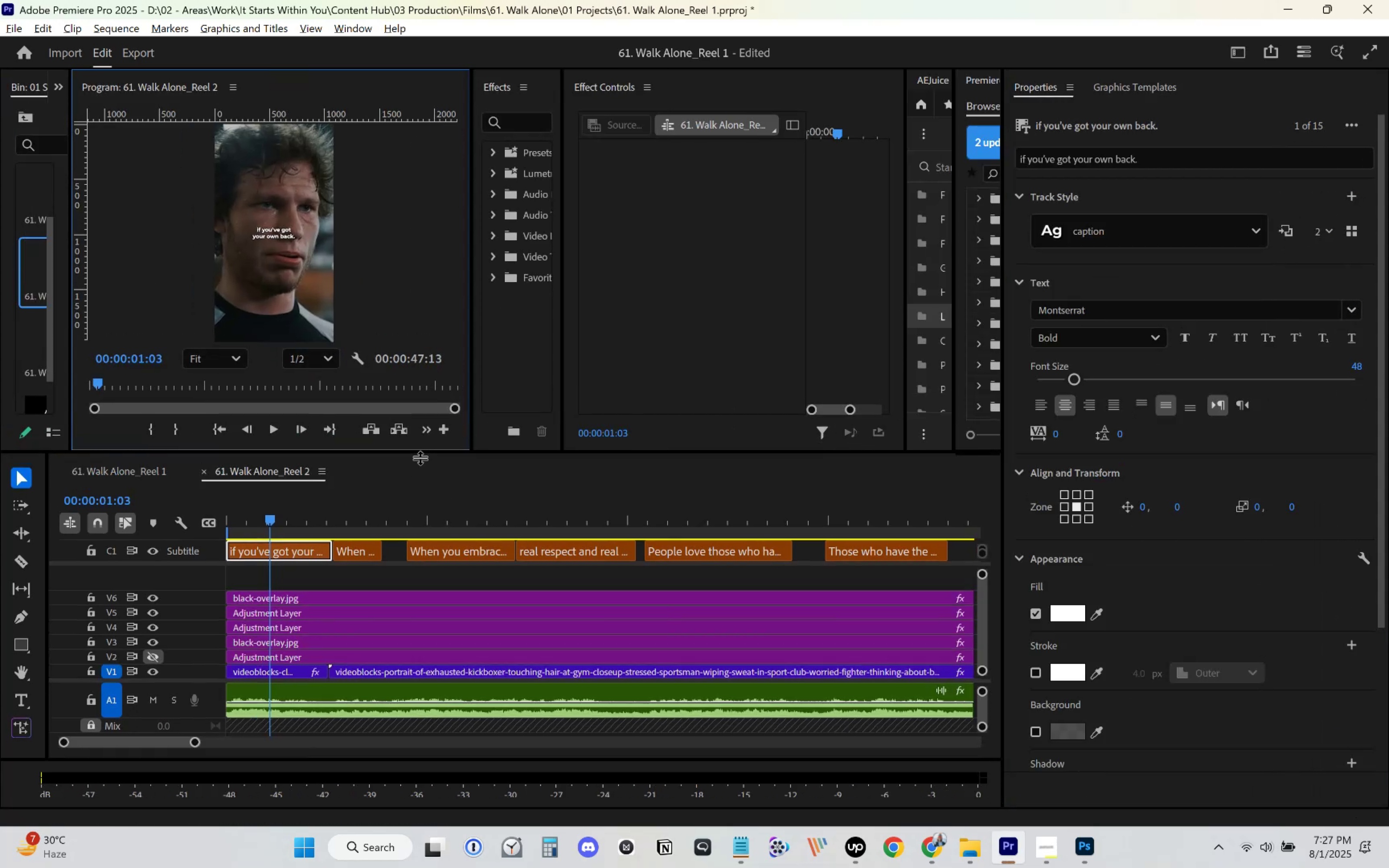 
key(Control+S)
 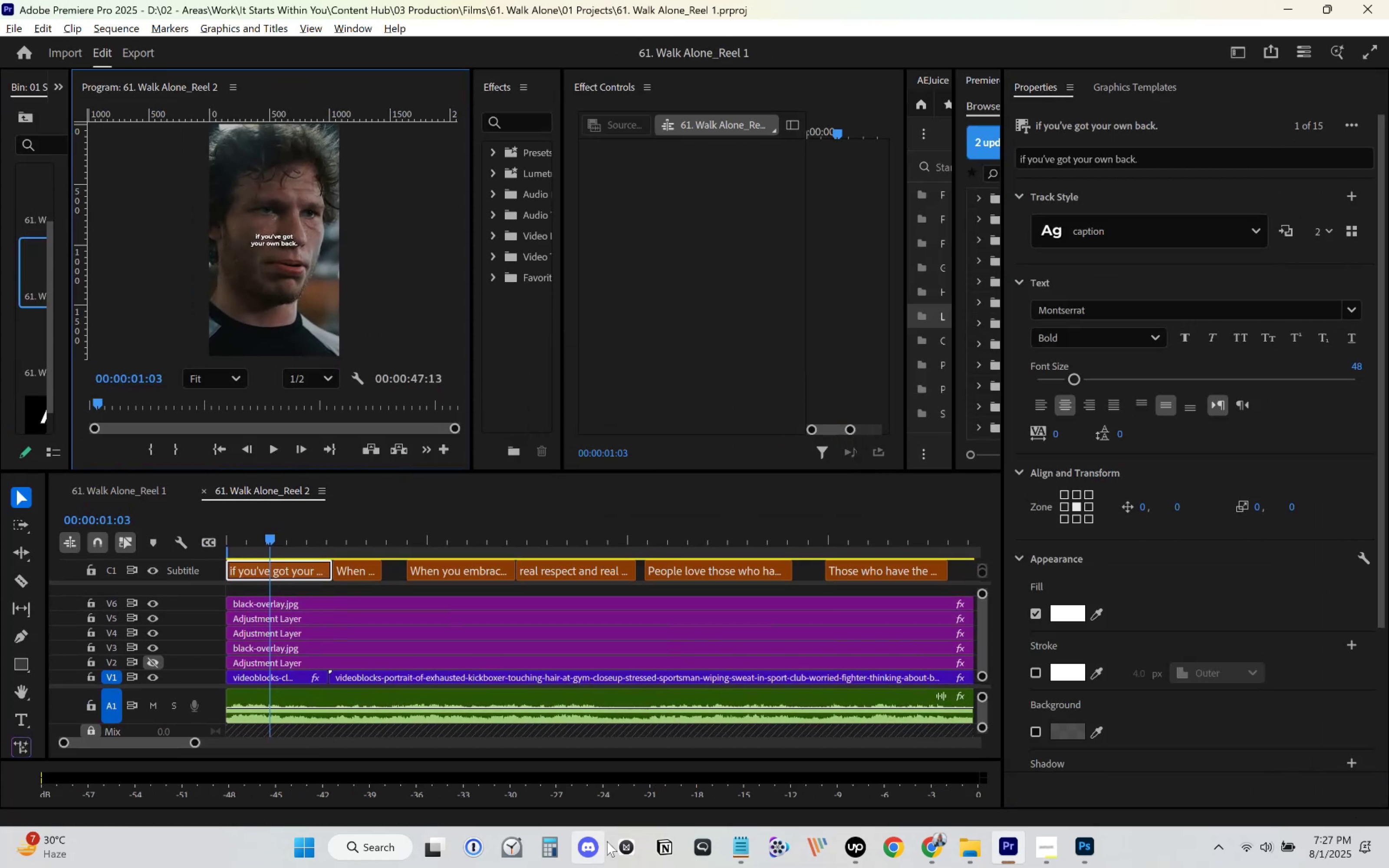 
left_click([733, 842])
 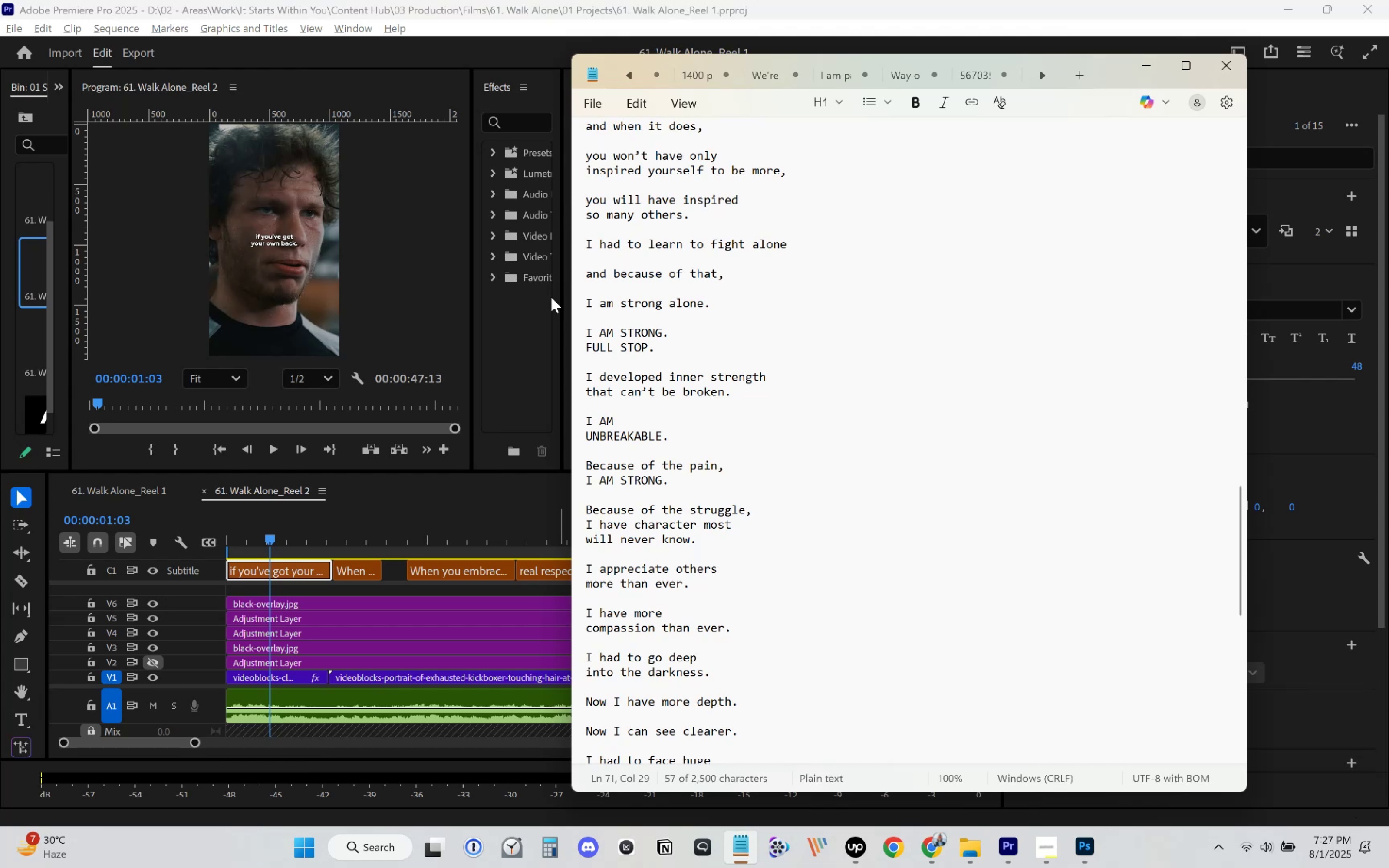 
scroll: coordinate [885, 417], scroll_direction: up, amount: 89.0
 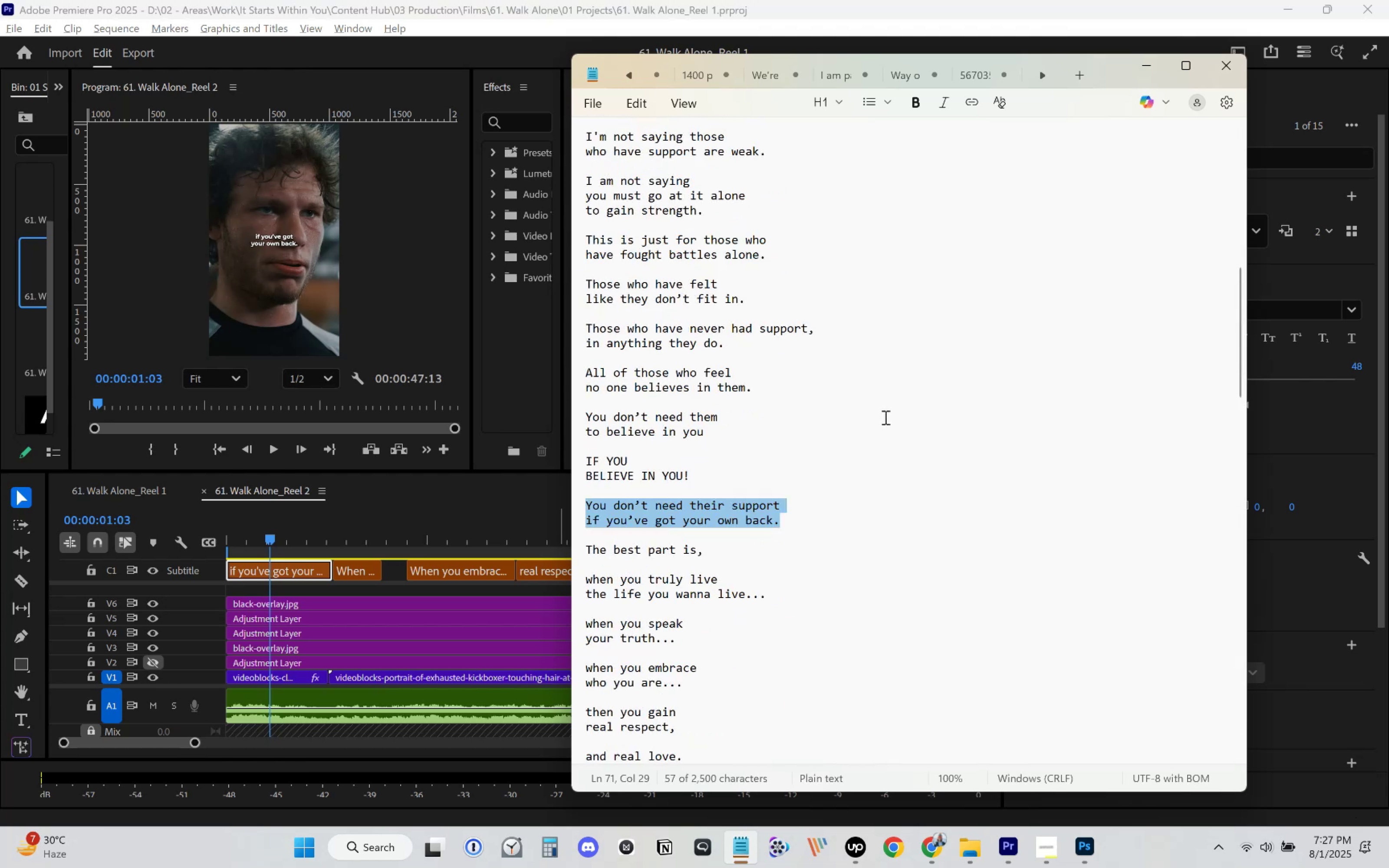 
scroll: coordinate [885, 417], scroll_direction: down, amount: 3.0
 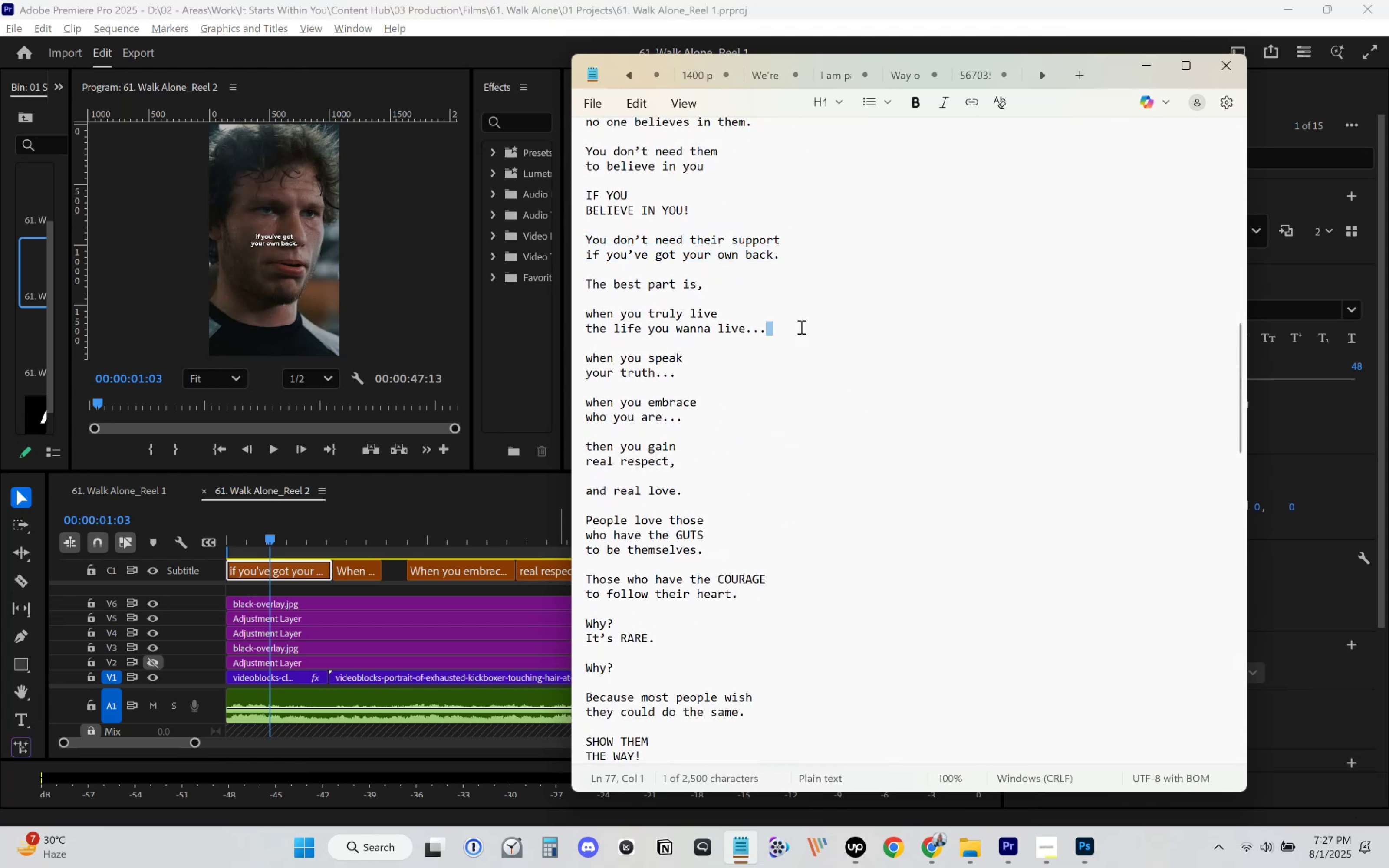 
key(Control+C)
 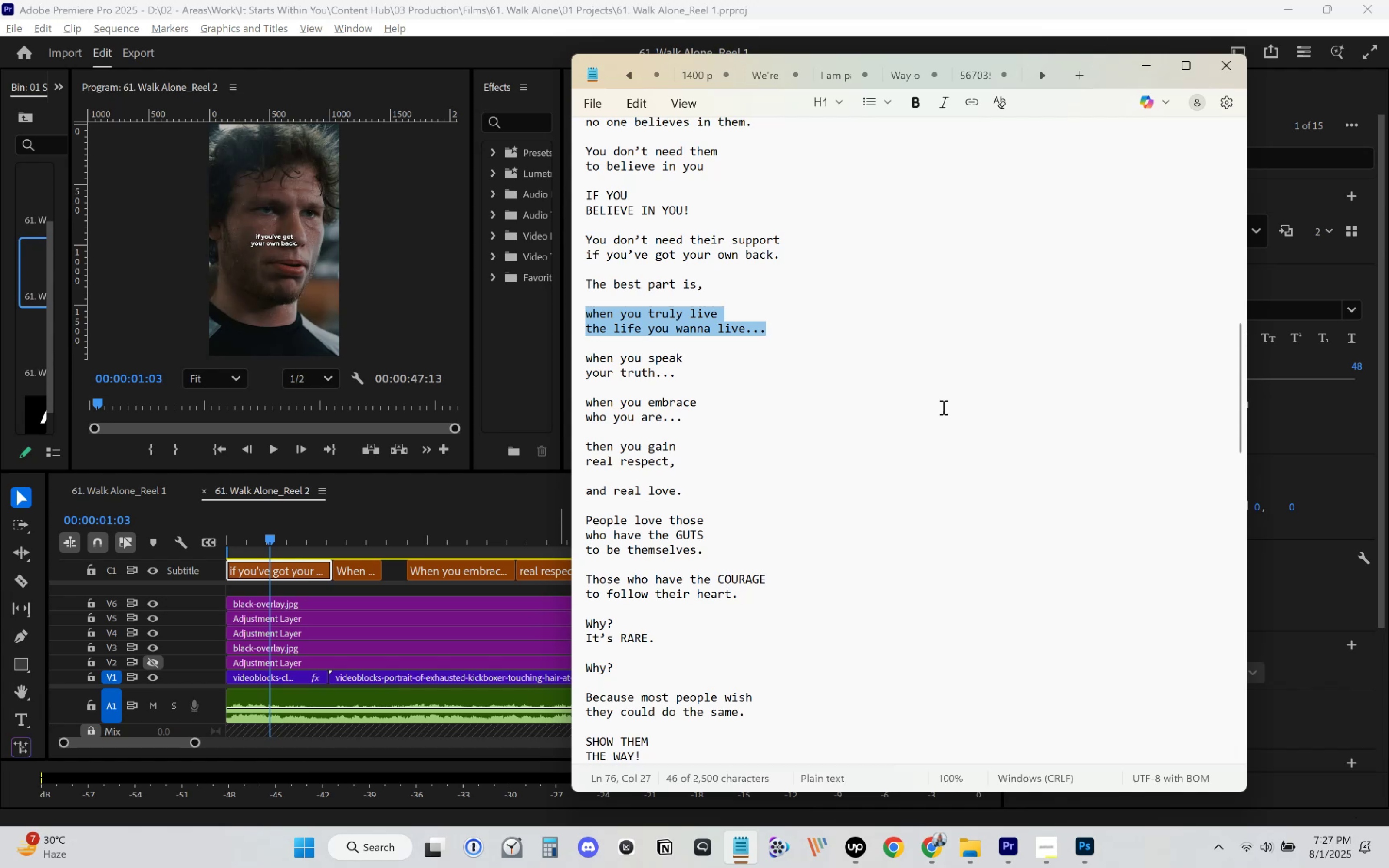 
wait(7.05)
 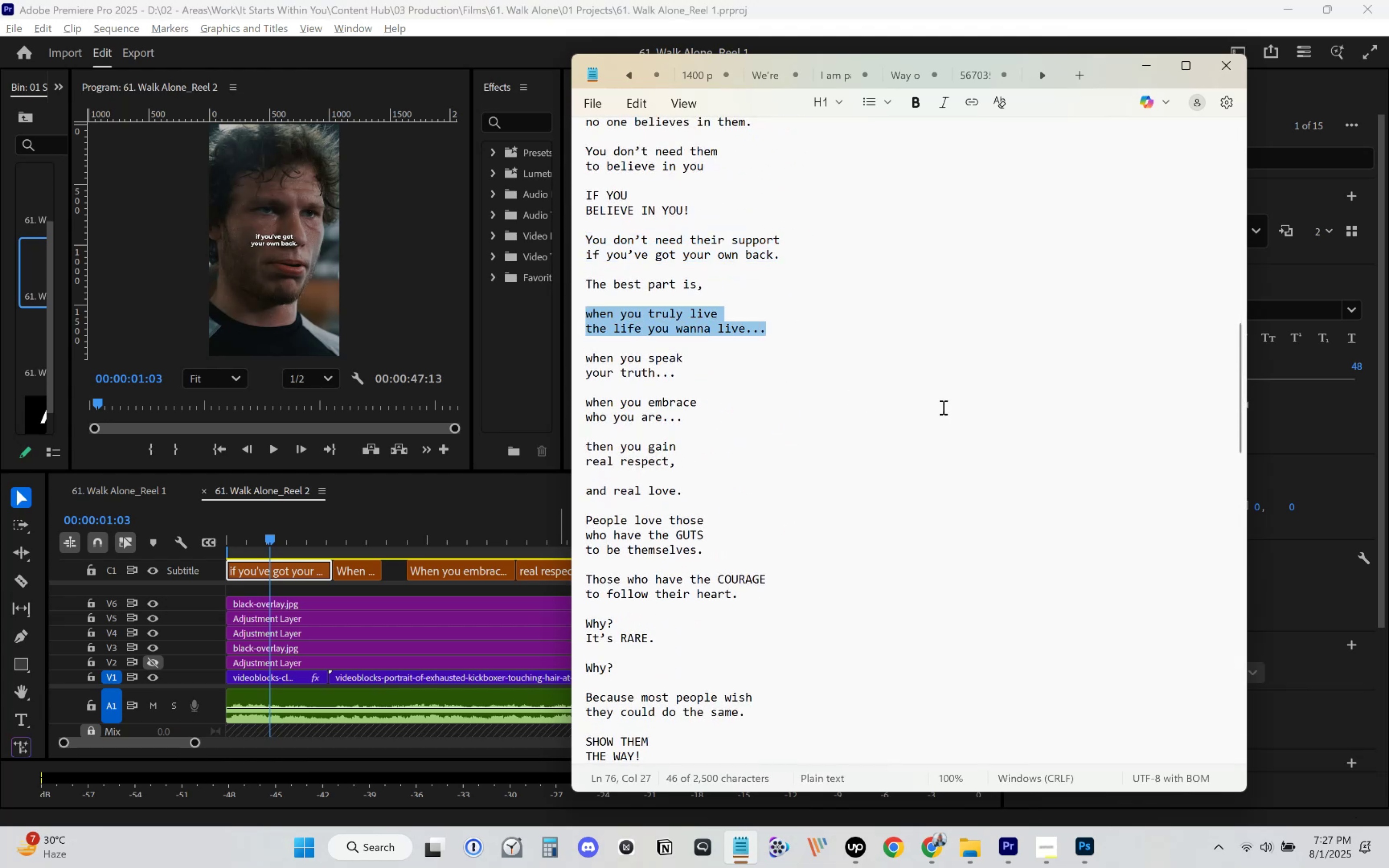 
key(Control+C)
 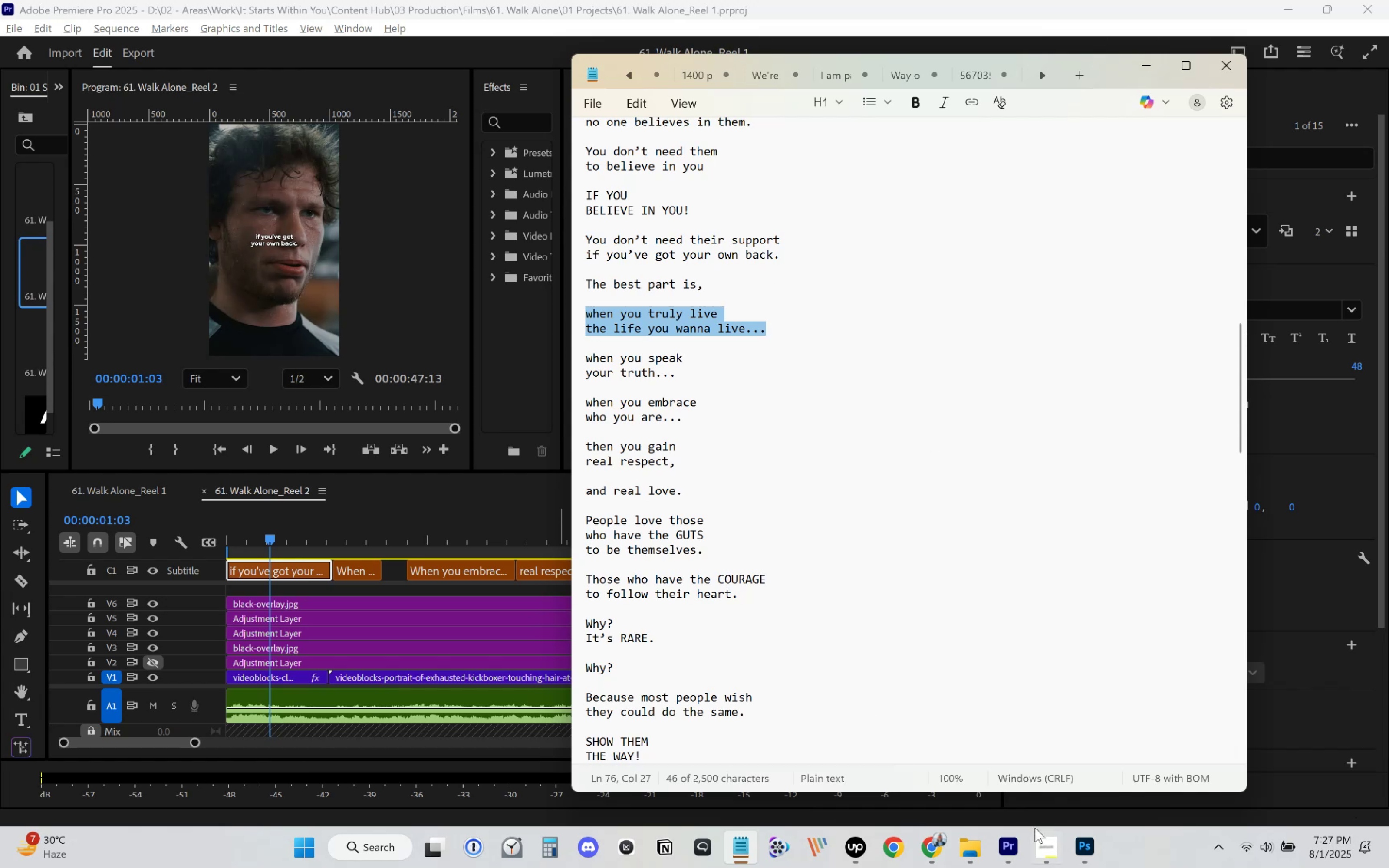 
left_click([1002, 847])
 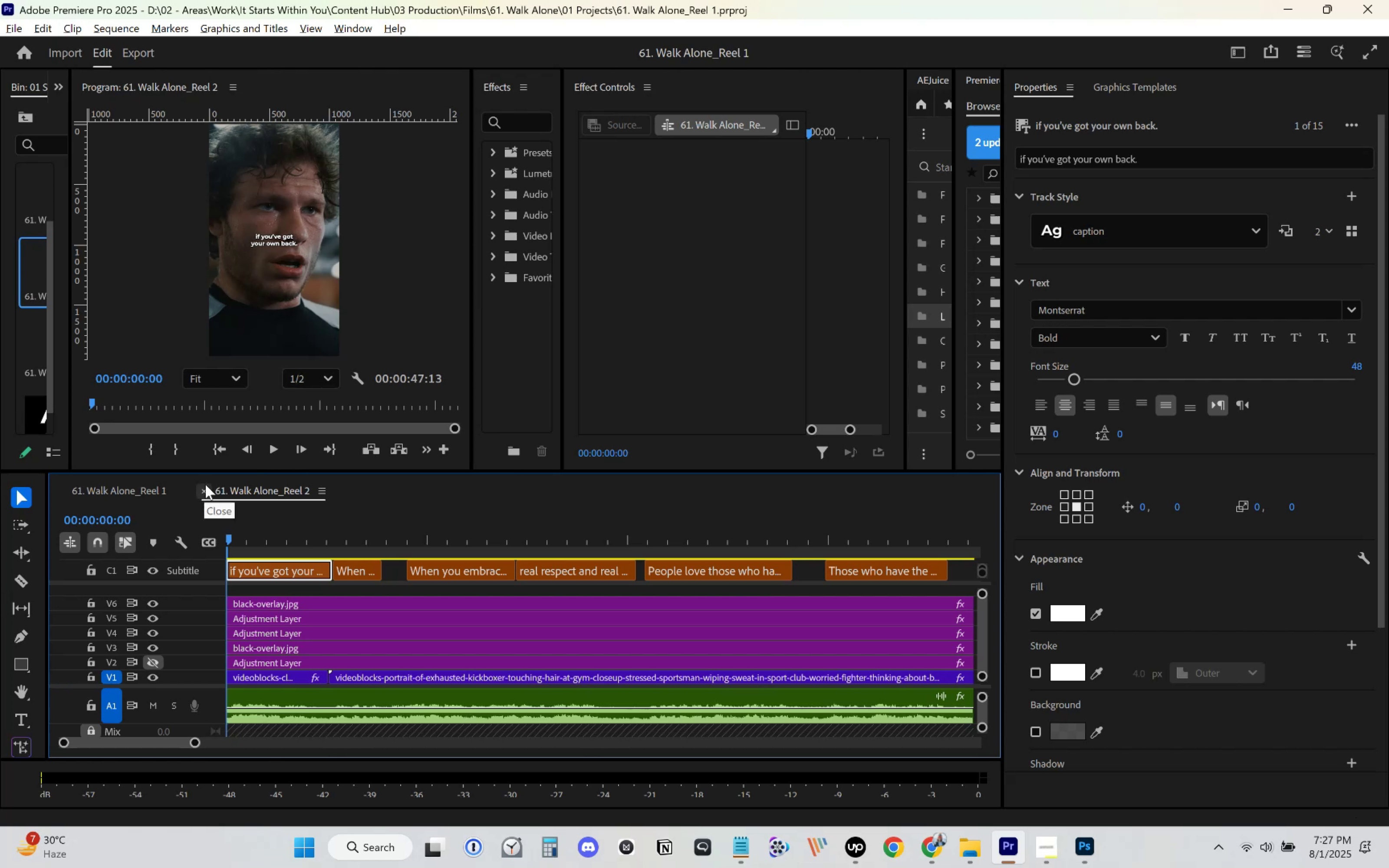 
key(Space)
 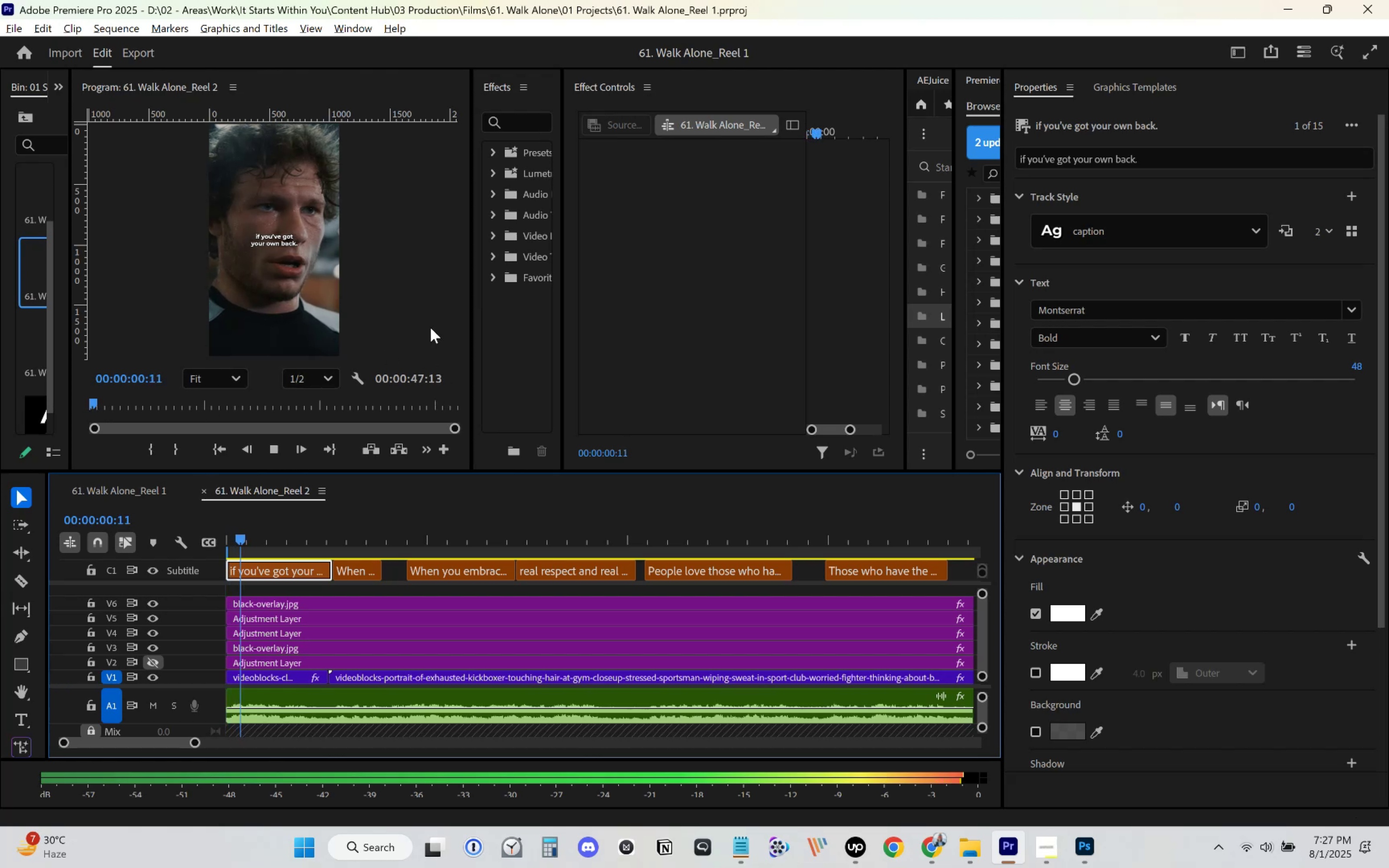 
key(Space)
 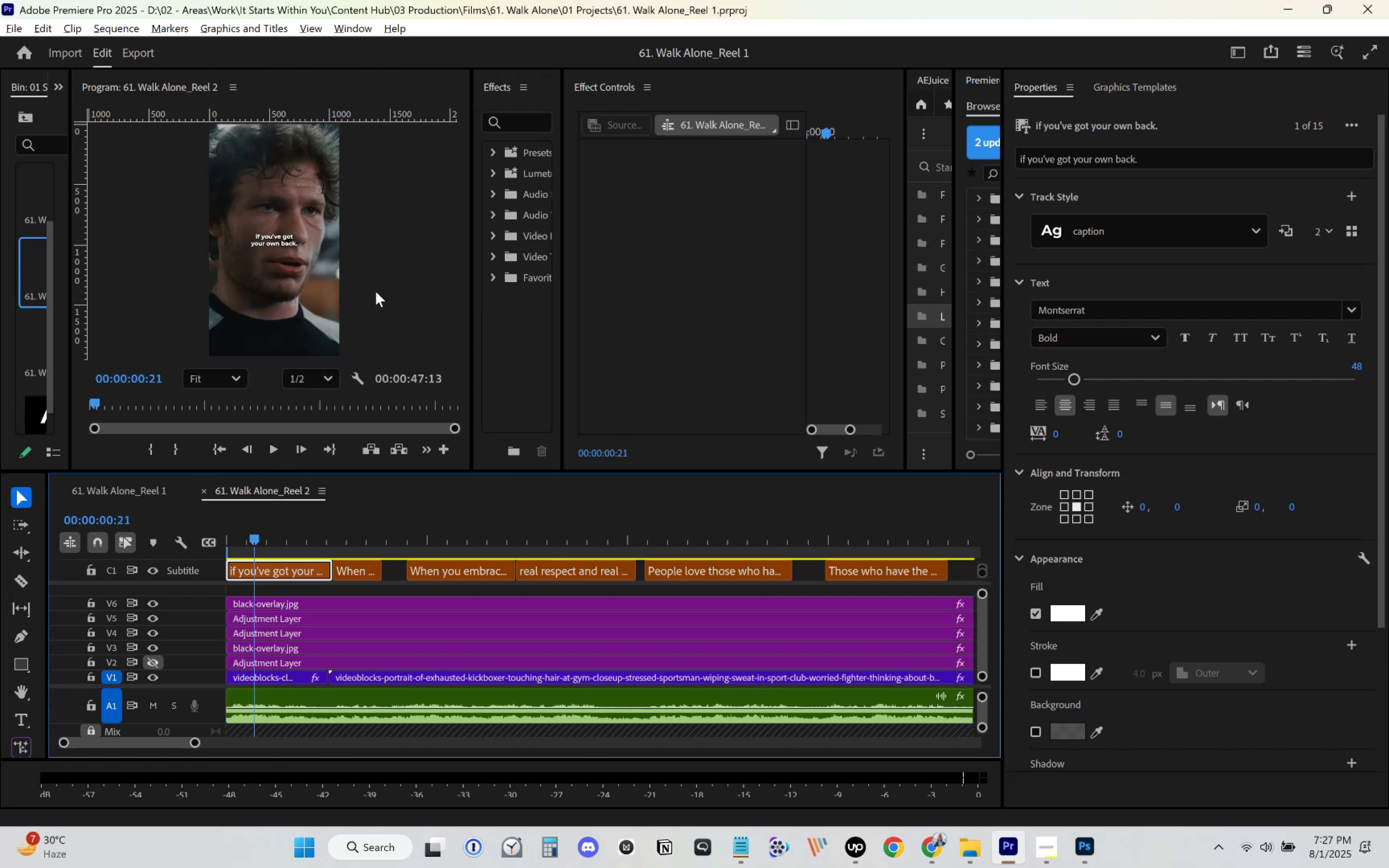 
key(Space)
 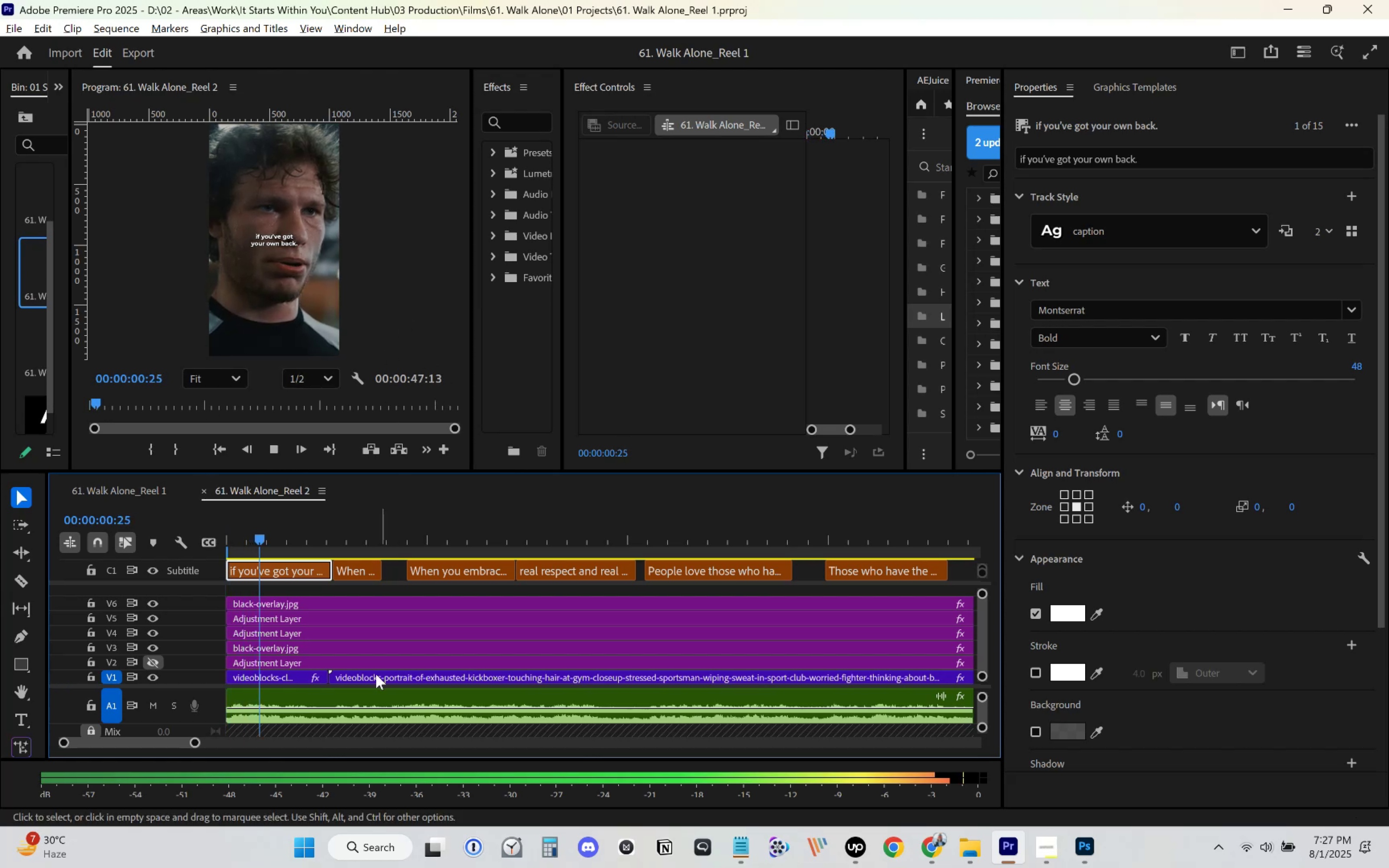 
key(Space)
 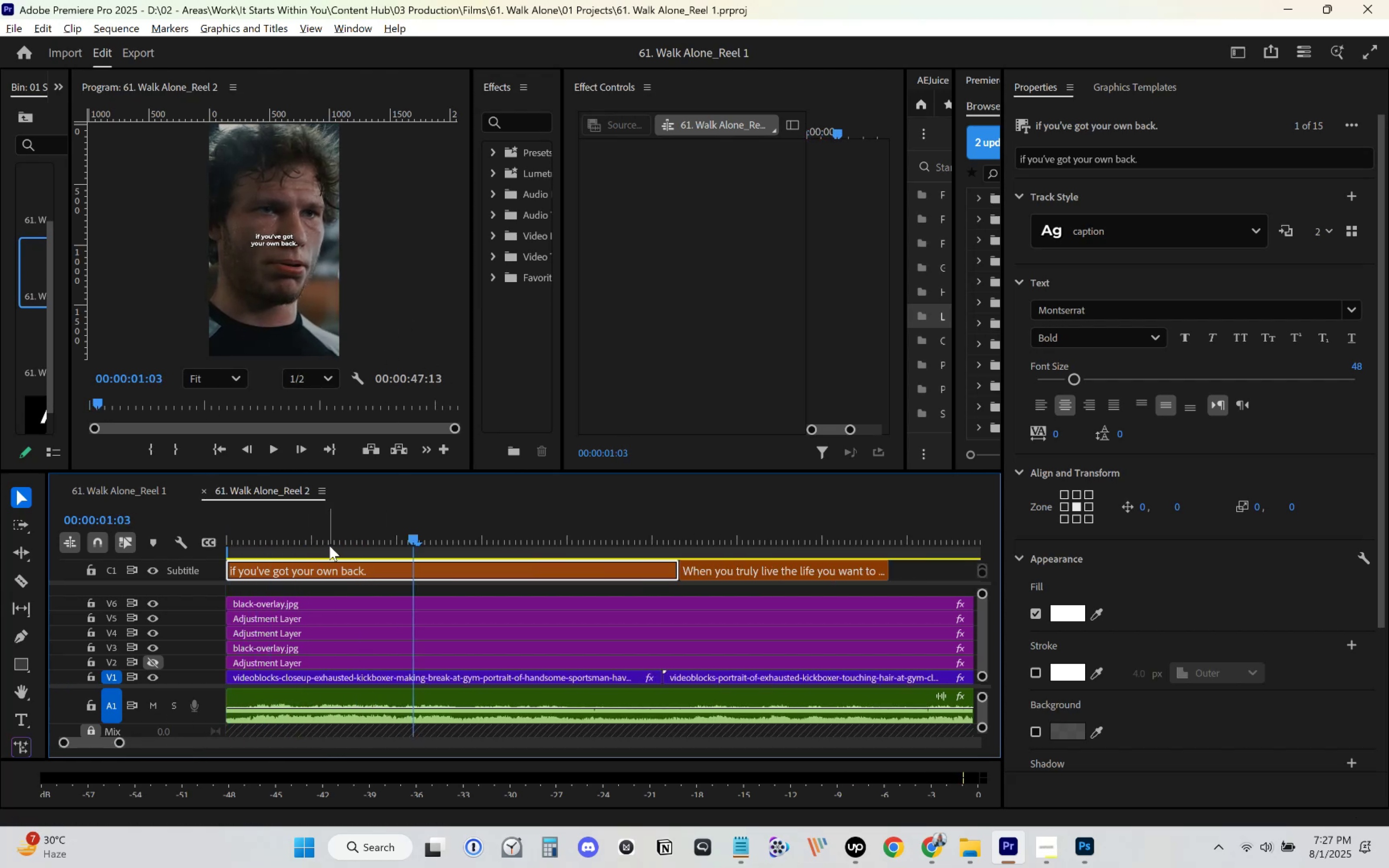 
key(Control+S)
 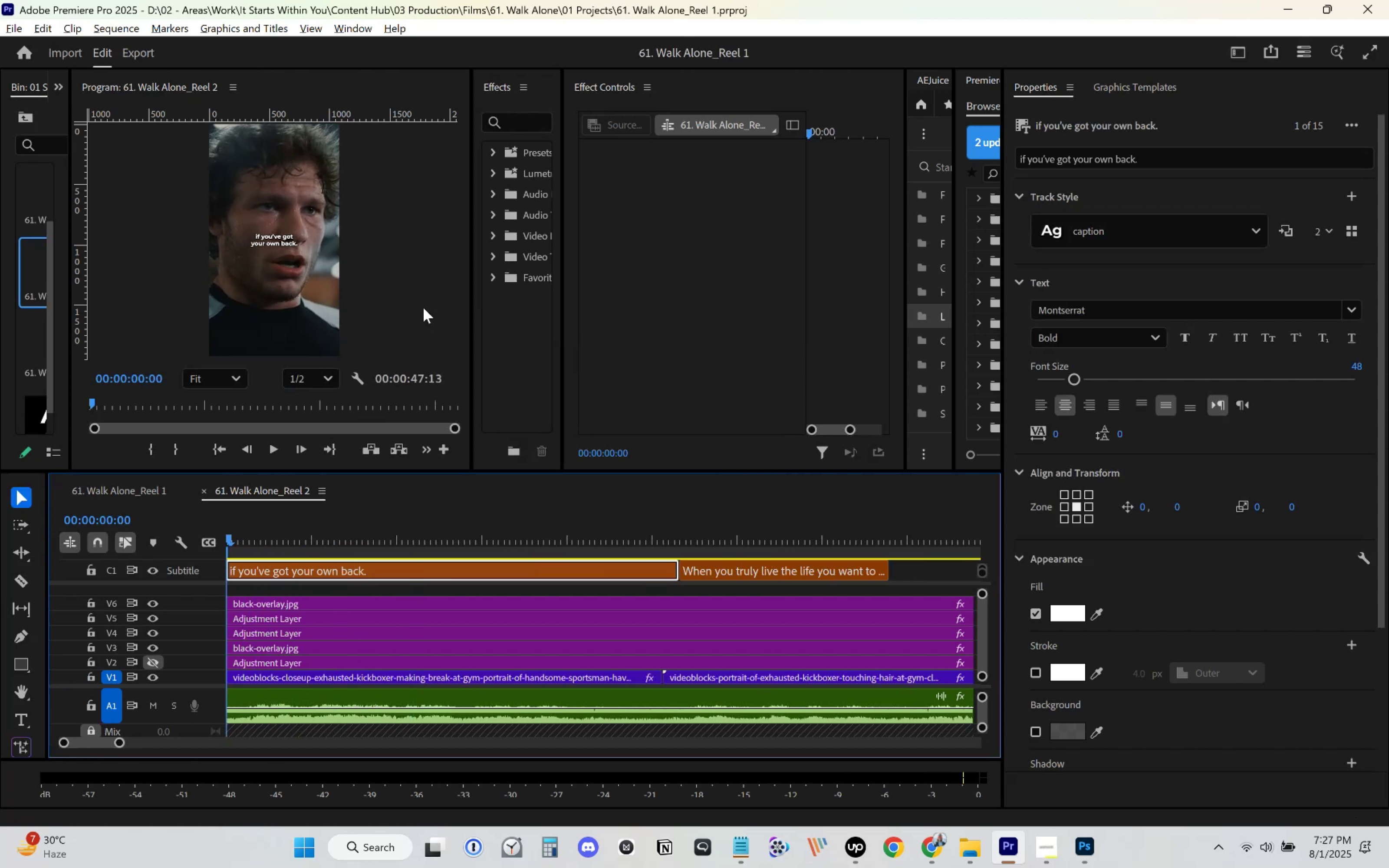 
key(Control+S)
 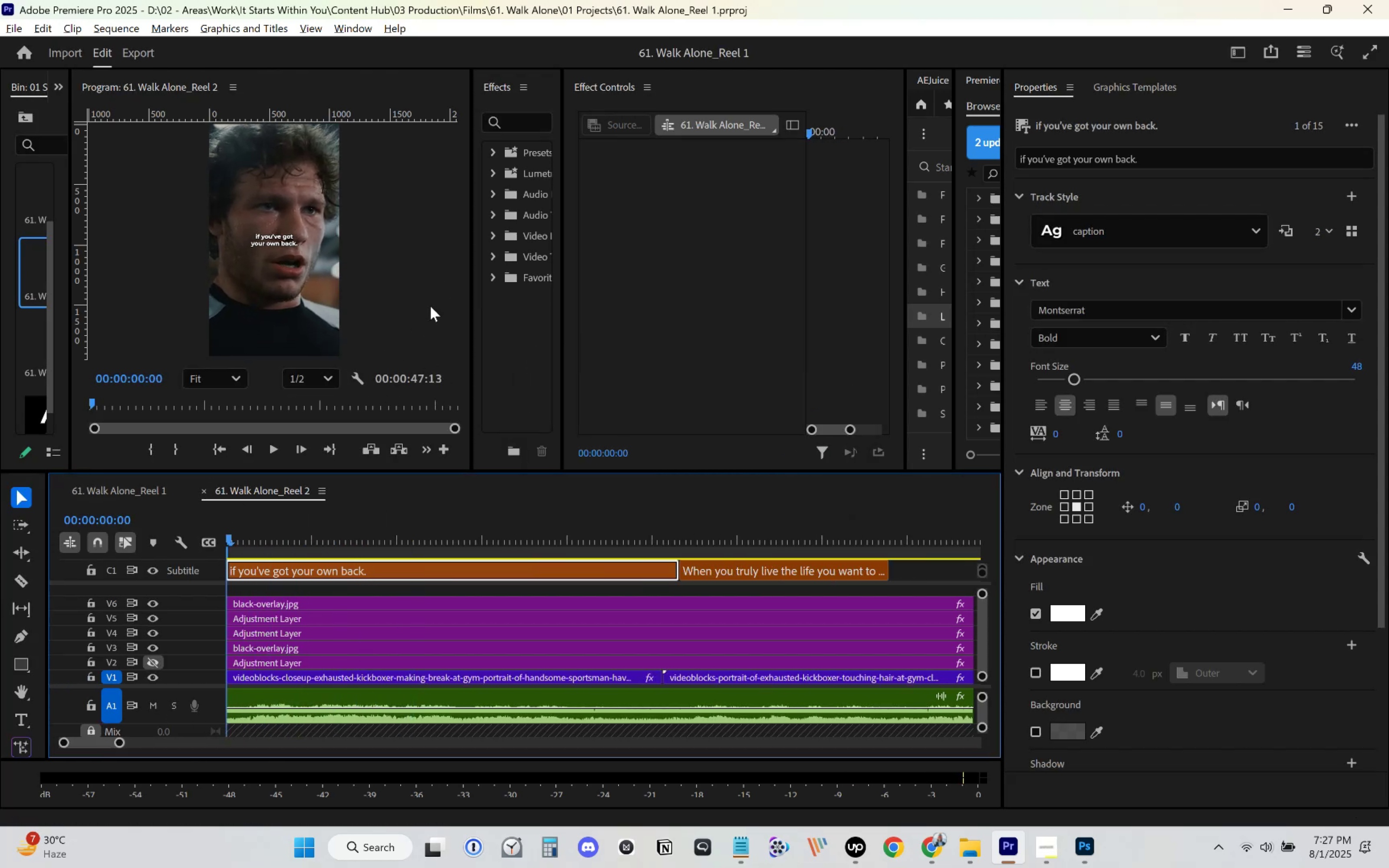 
key(Control+S)
 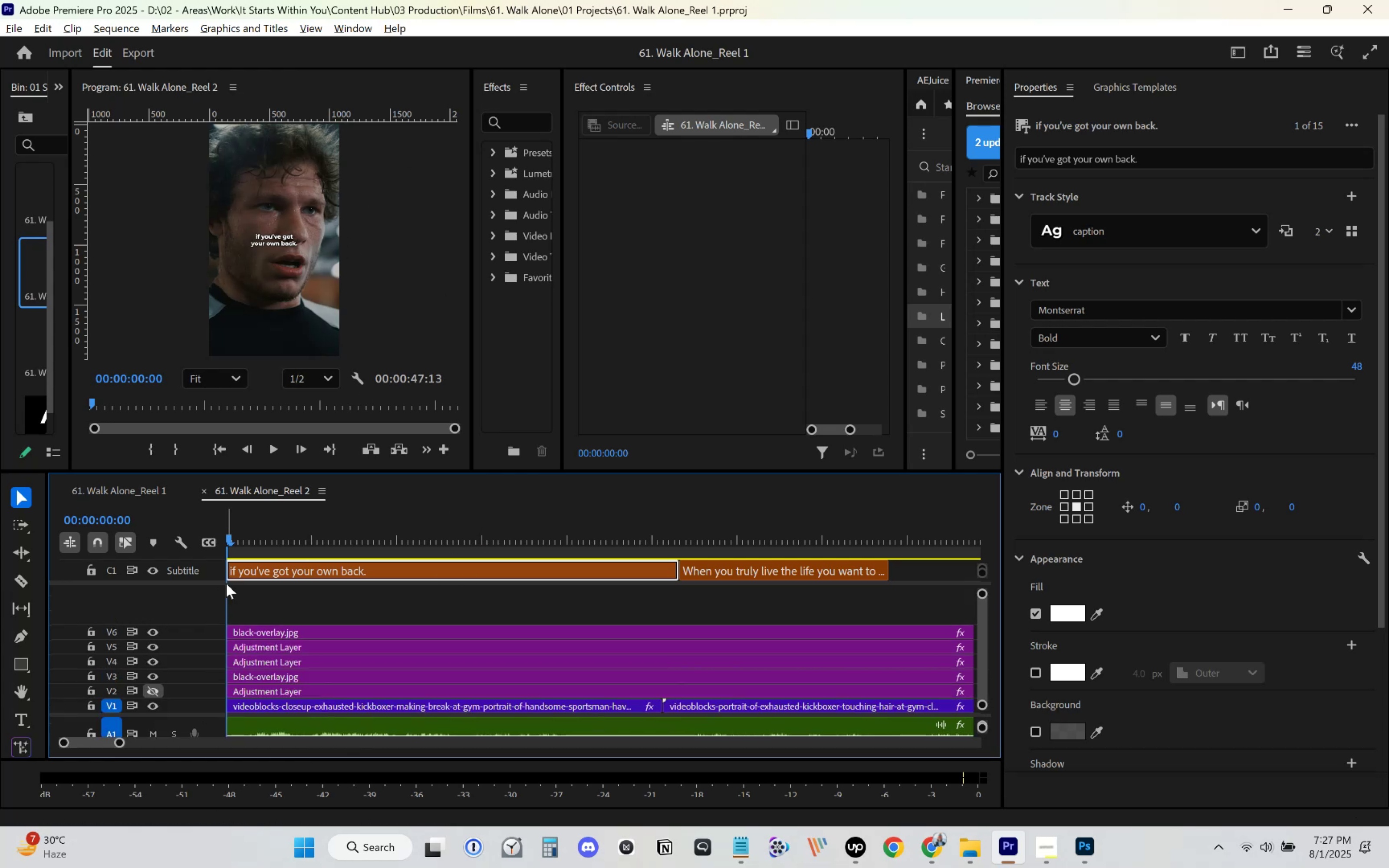 
wait(9.57)
 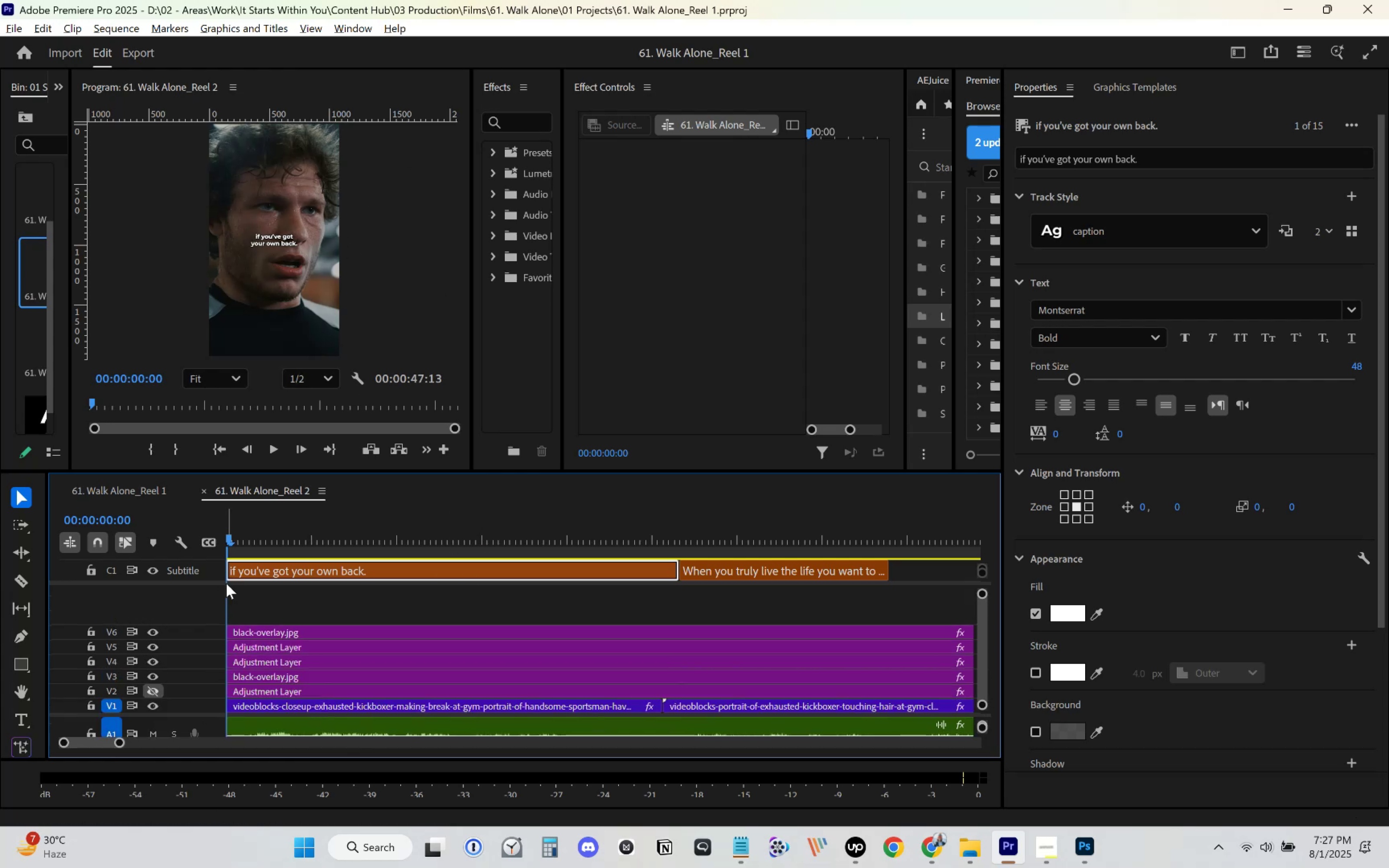 
double_click([281, 258])
 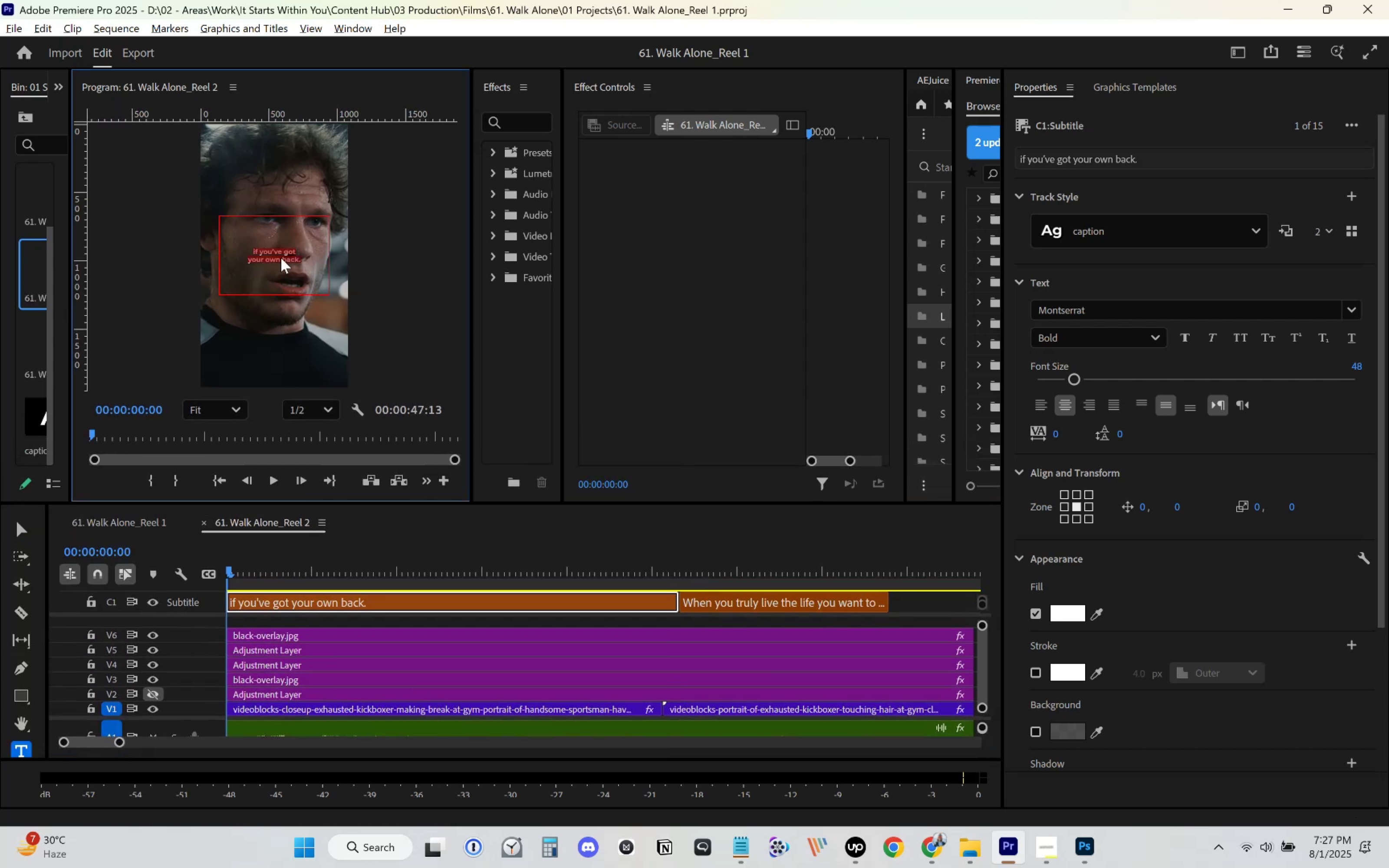 
key(Control+V)
 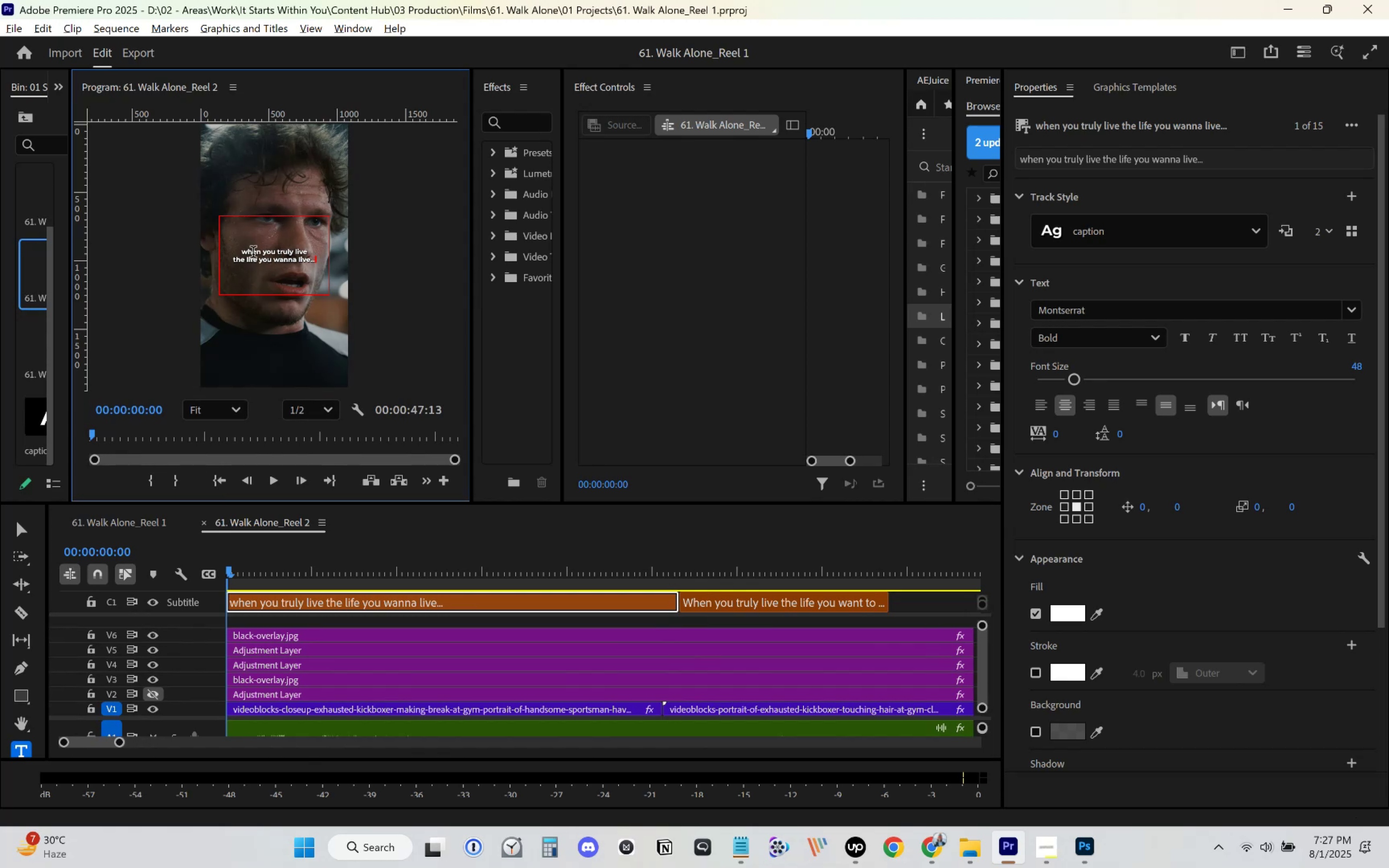 
key(Shift+W)
 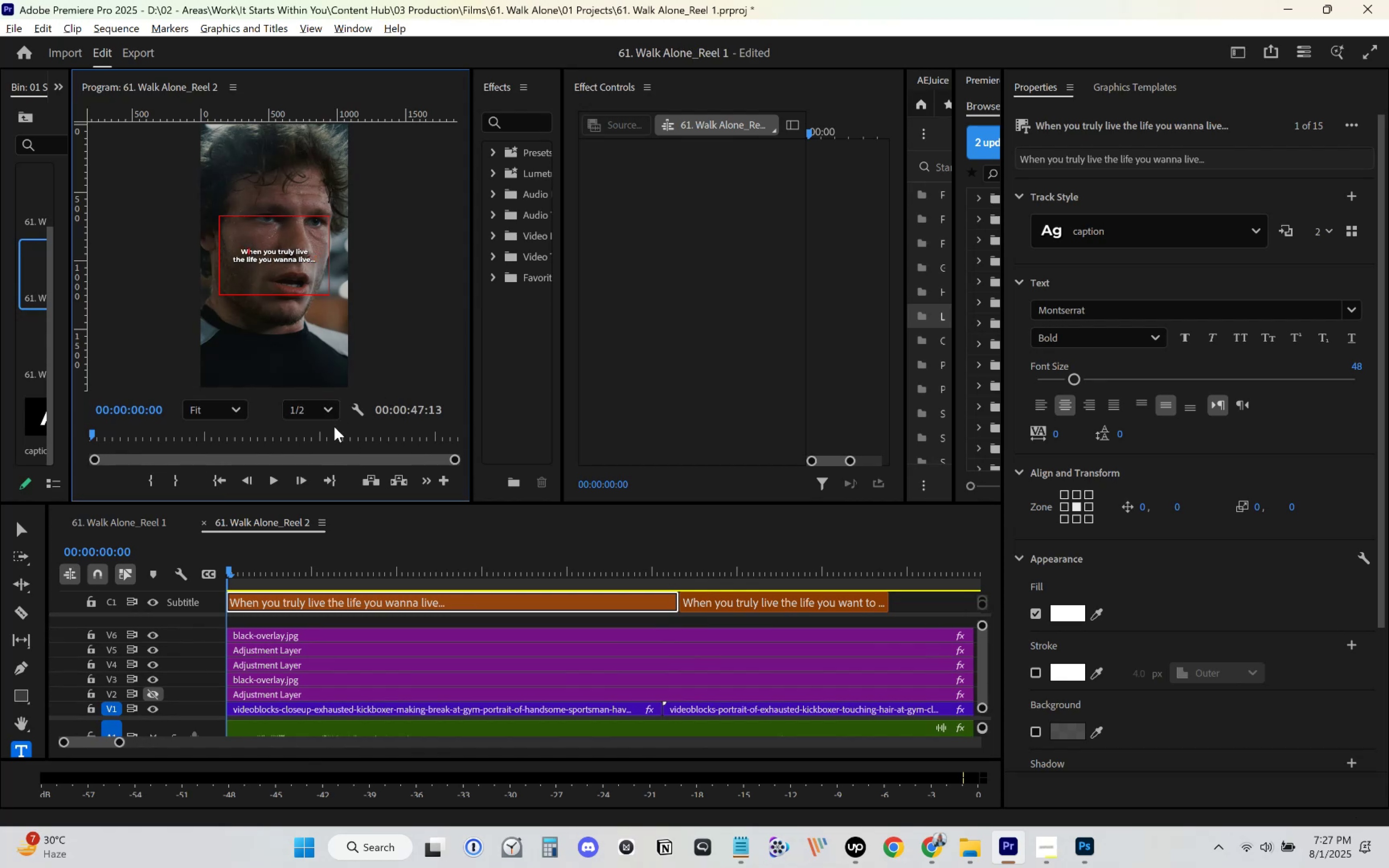 
key(Space)
 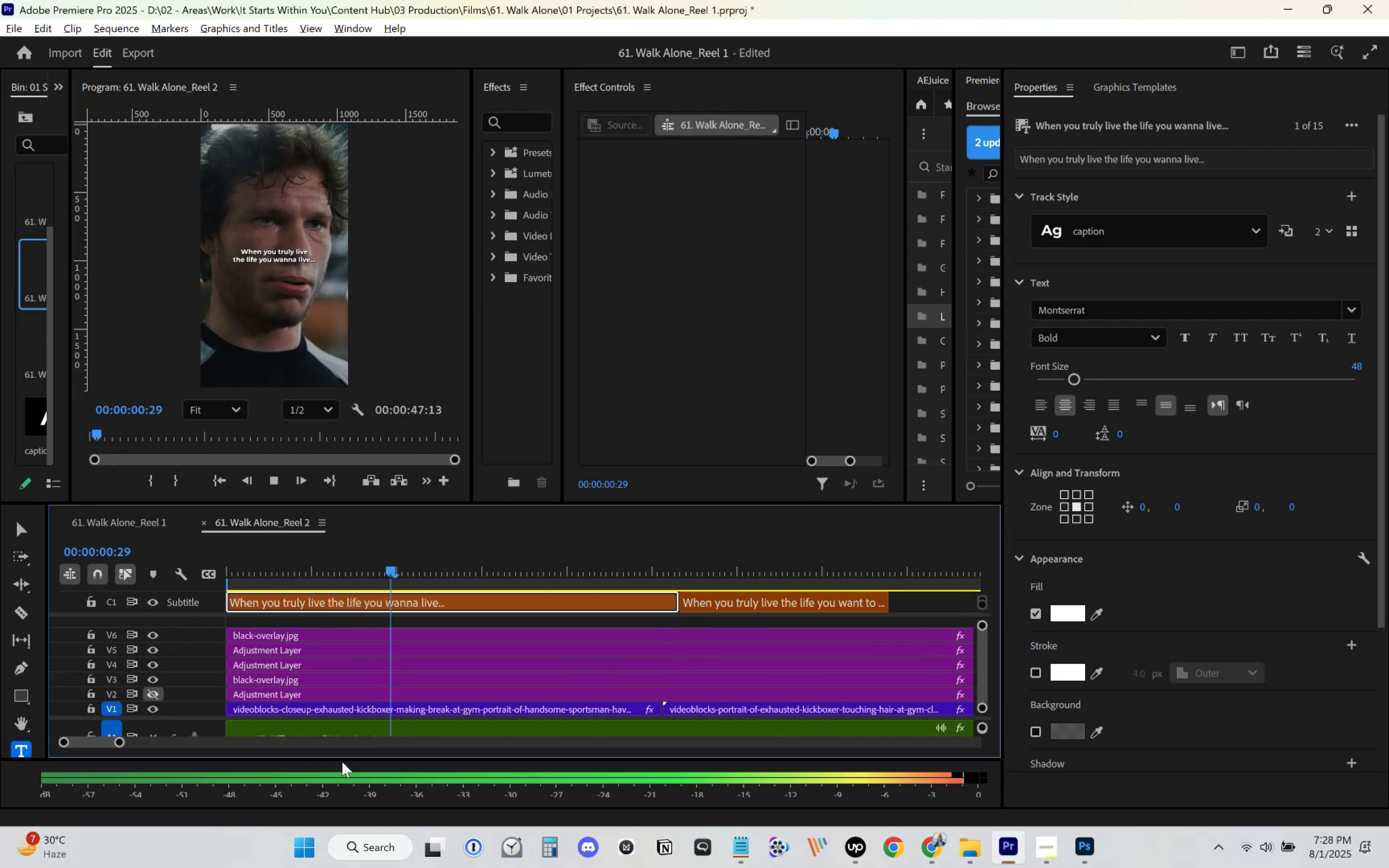 
key(Space)
 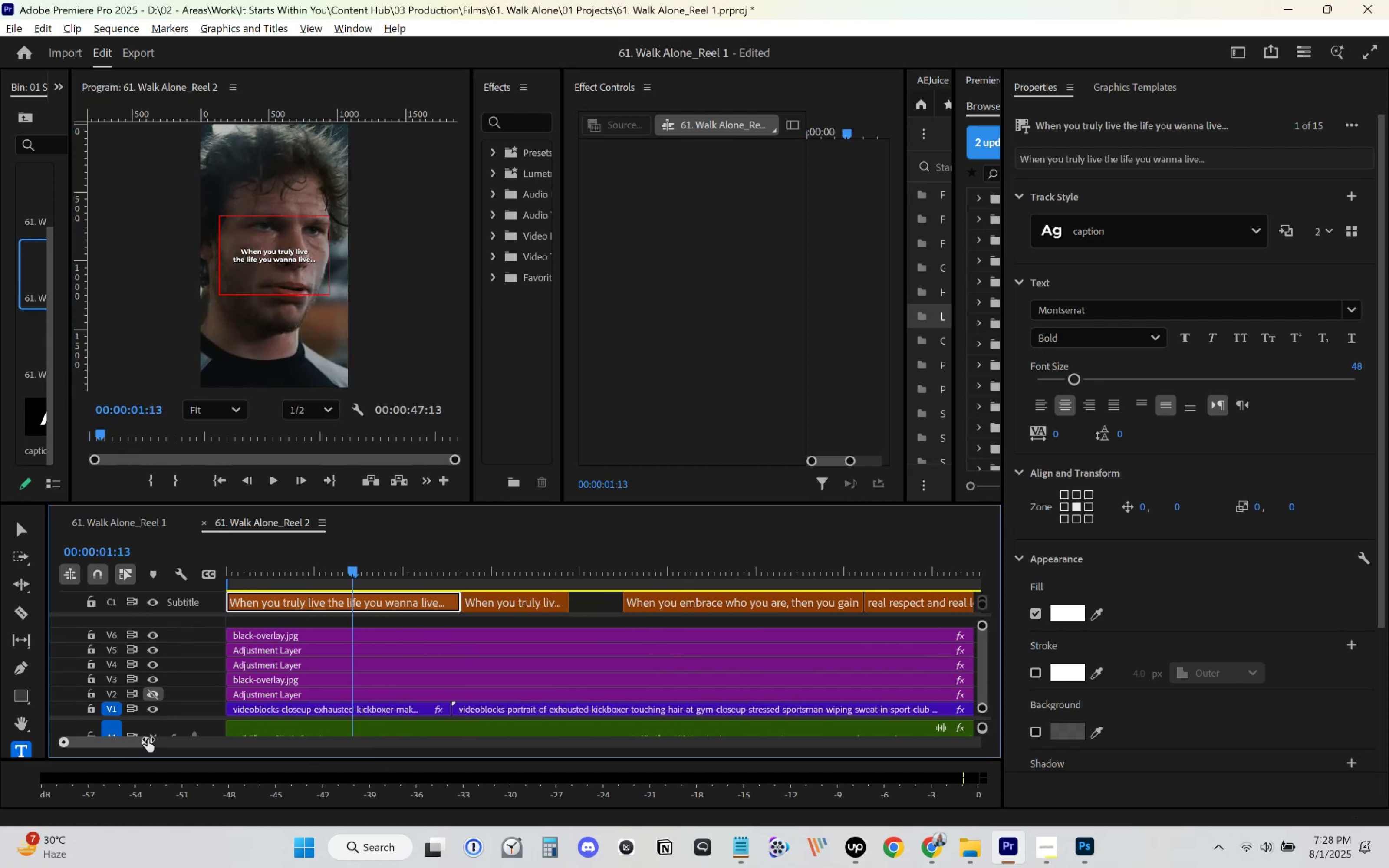 
key(Space)
 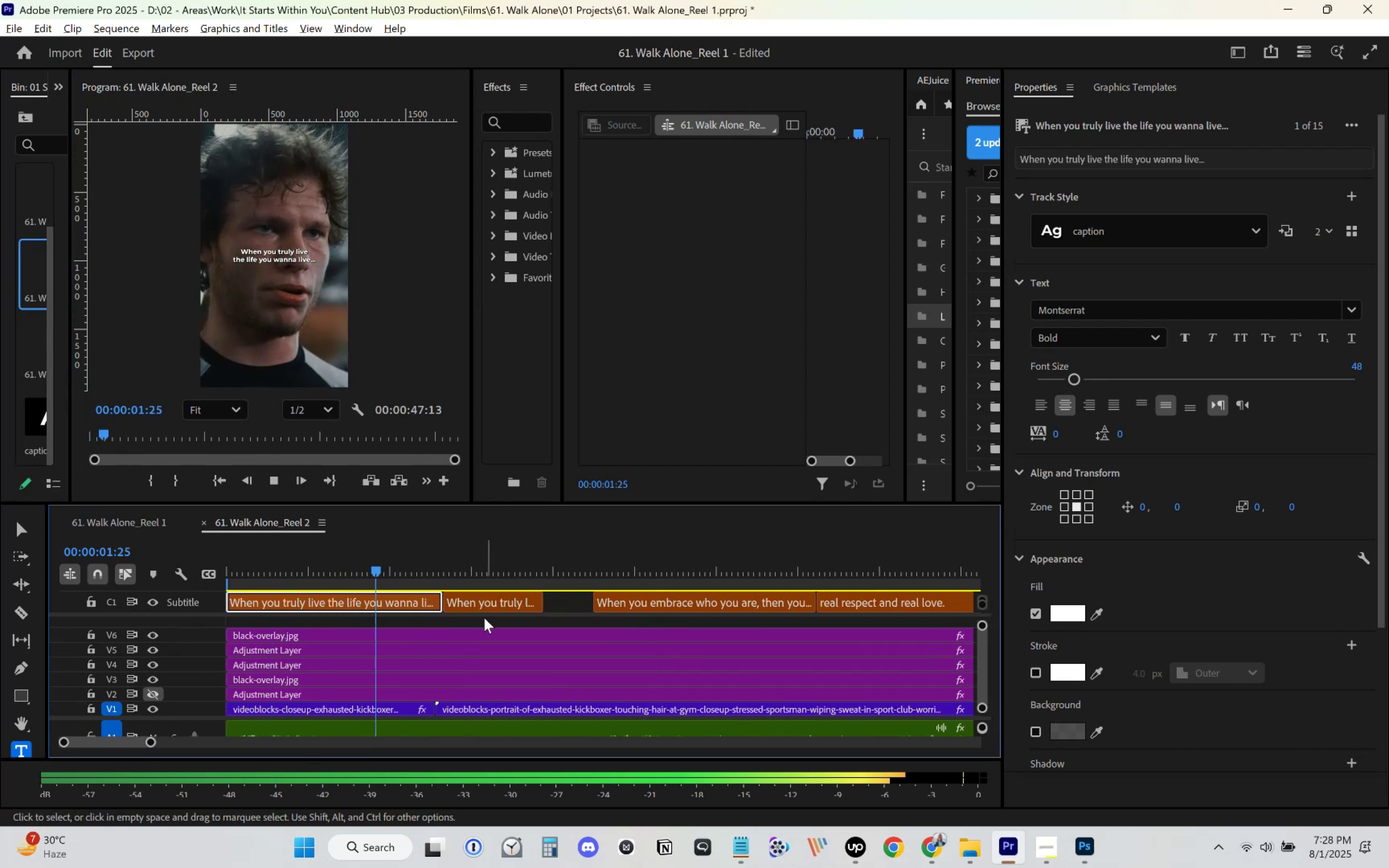 
key(Space)
 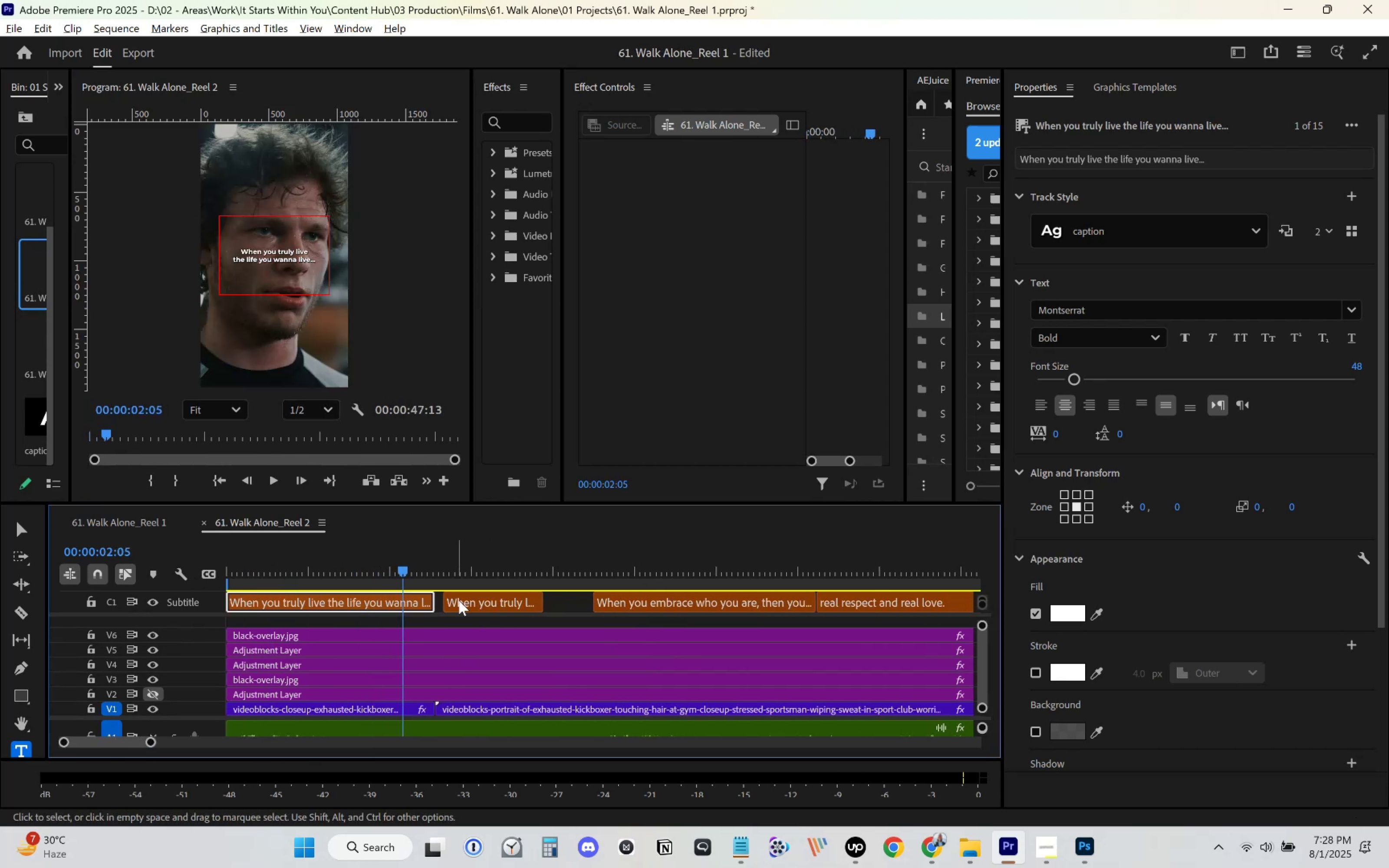 
left_click([474, 599])
 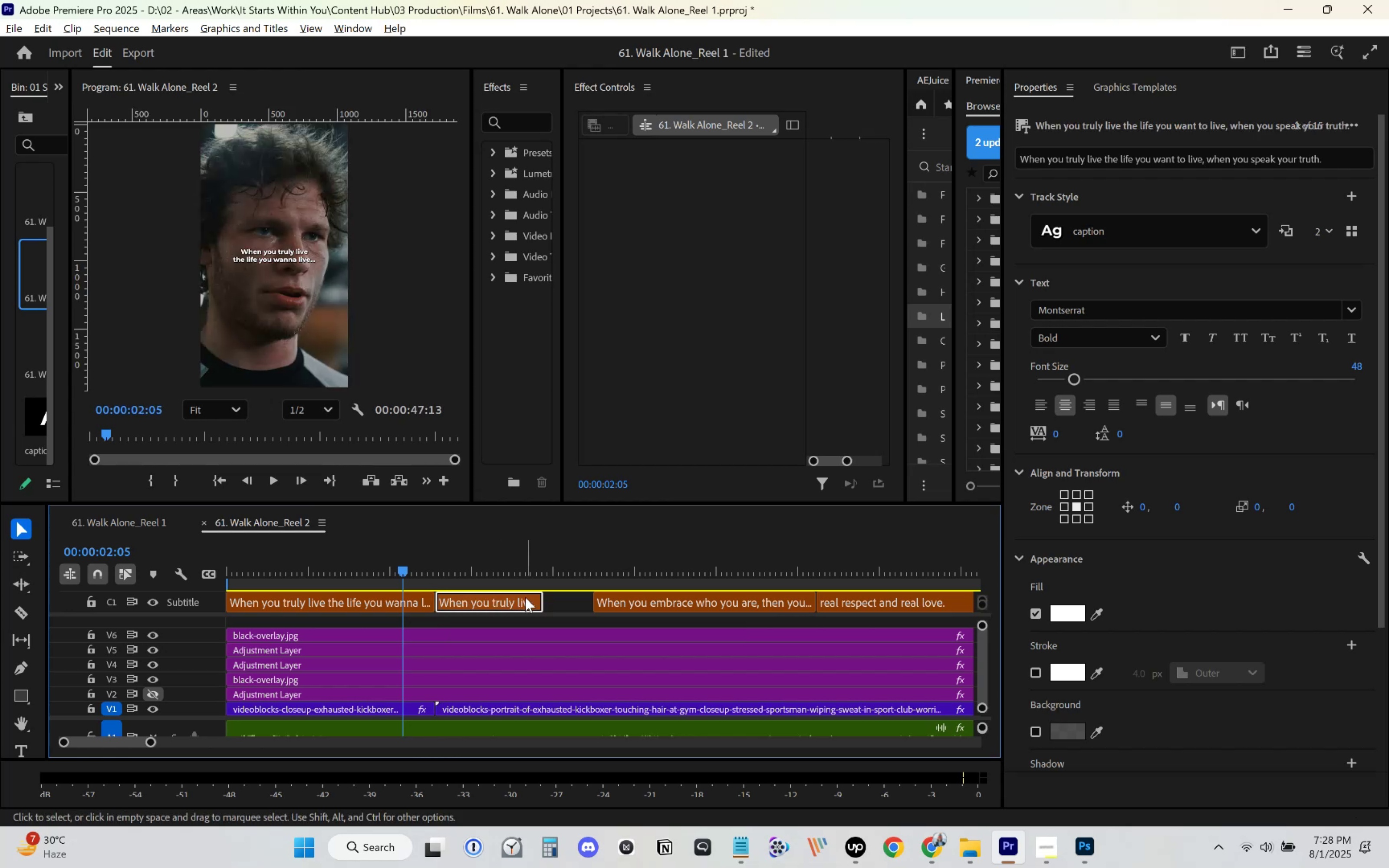 
key(Control+S)
 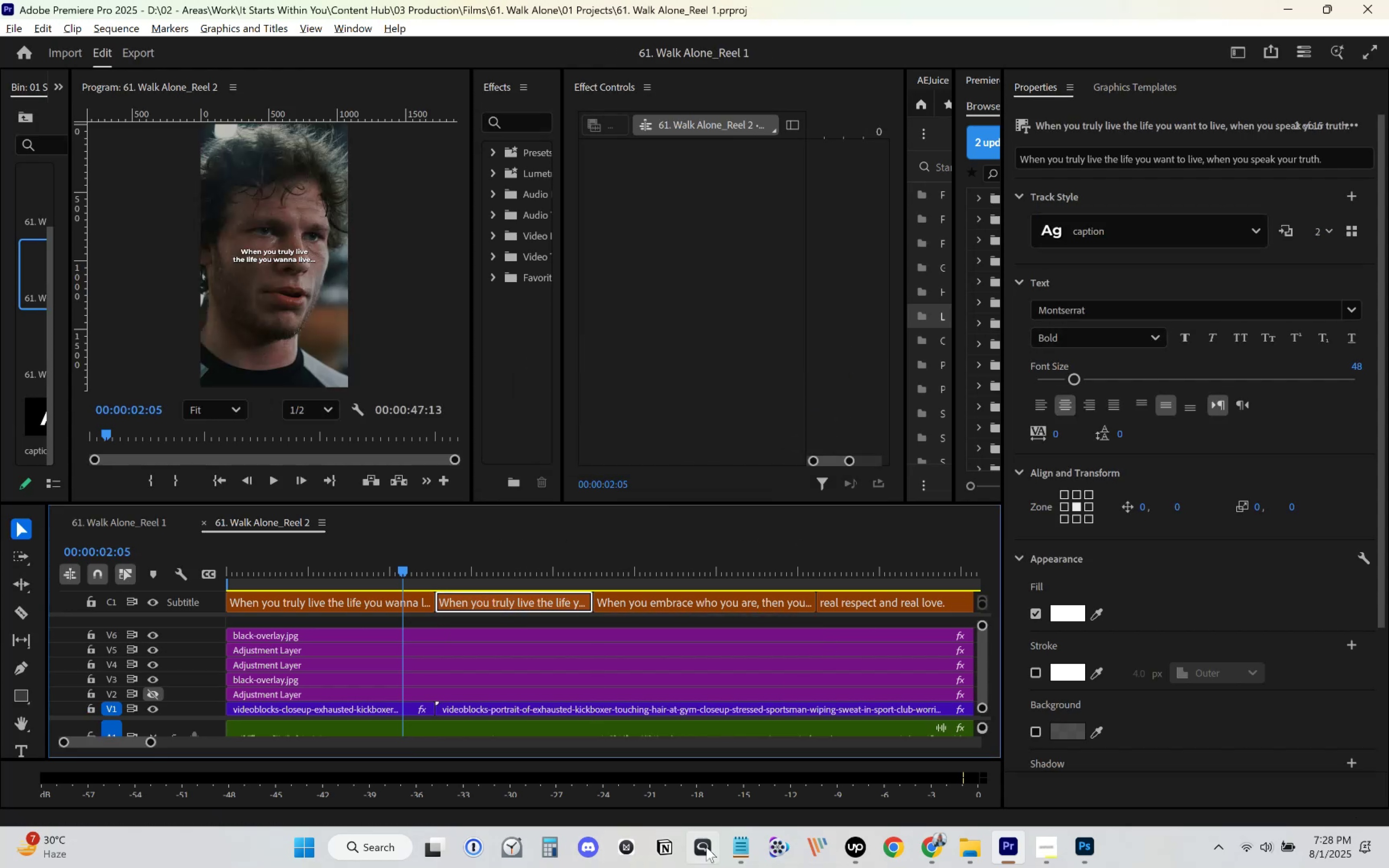 
left_click([731, 845])
 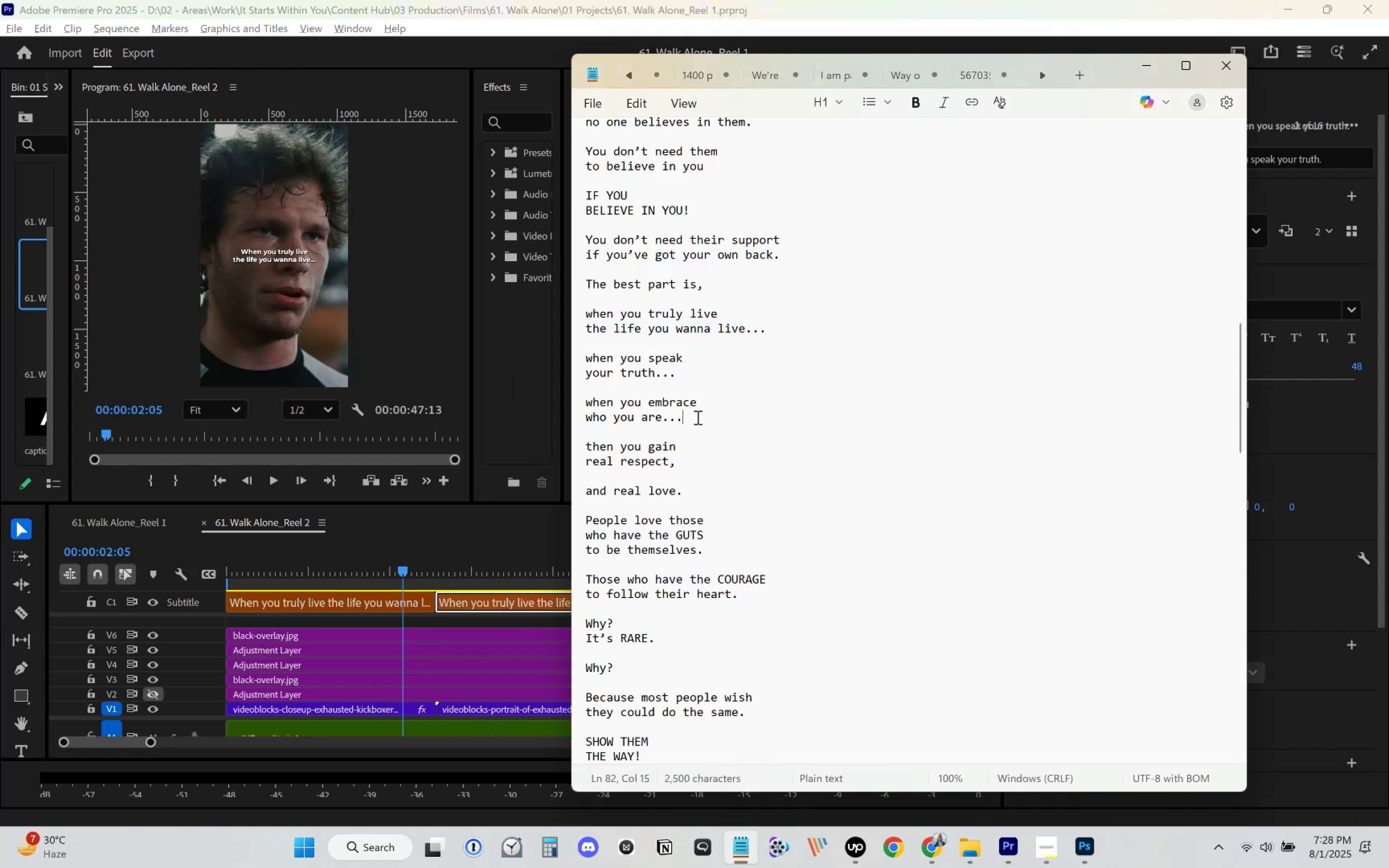 
key(Control+C)
 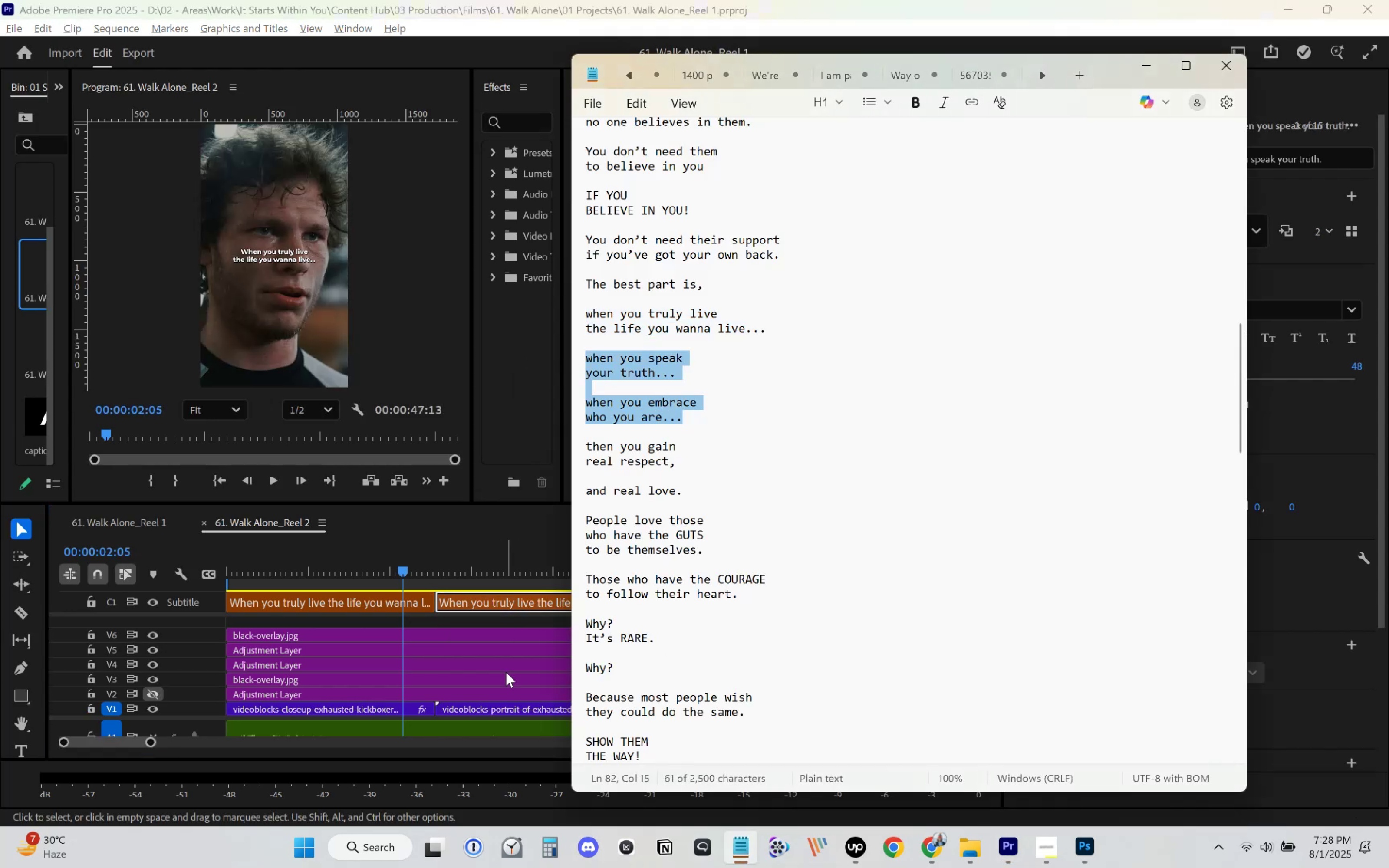 
left_click([504, 675])
 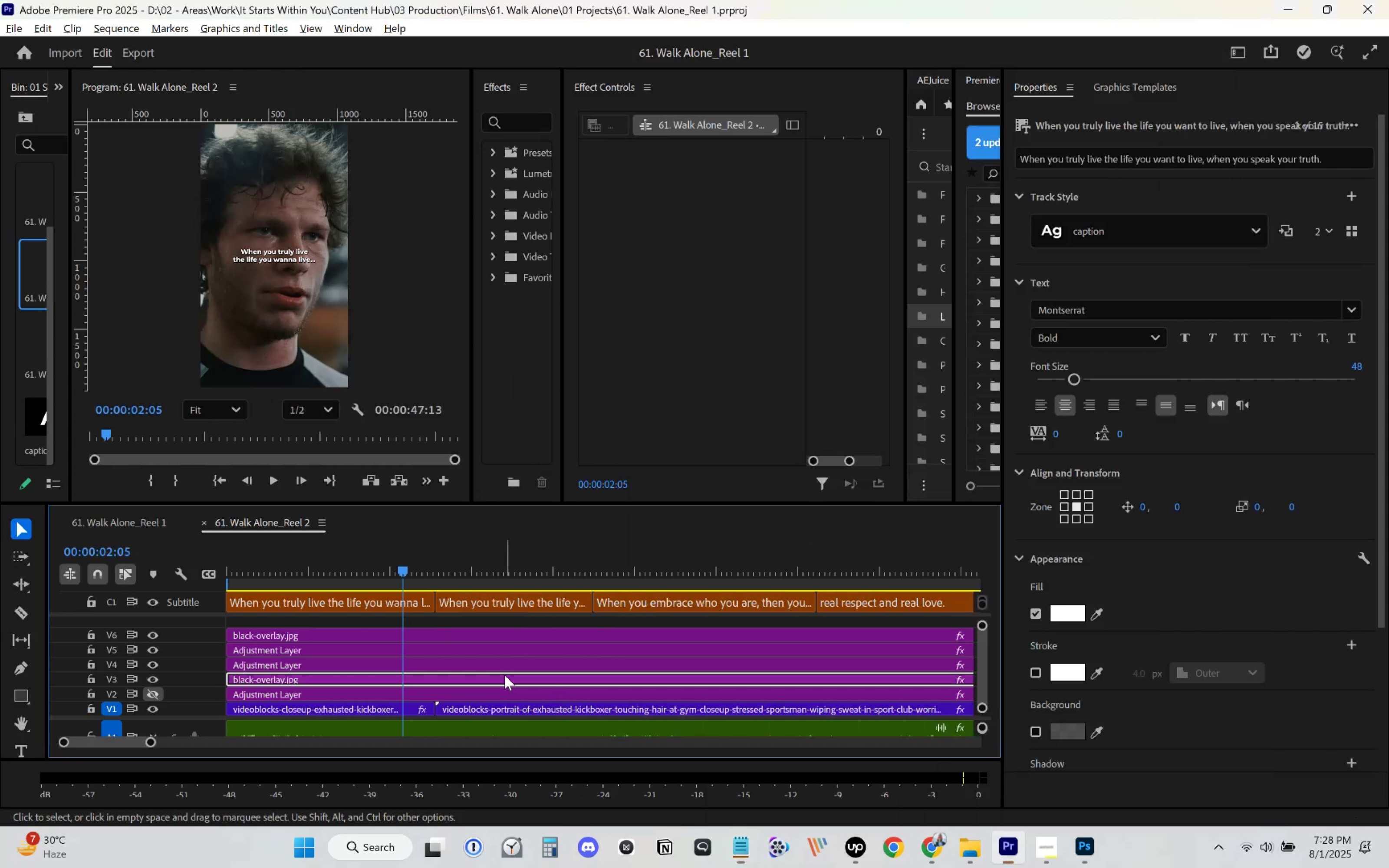 
key(Space)
 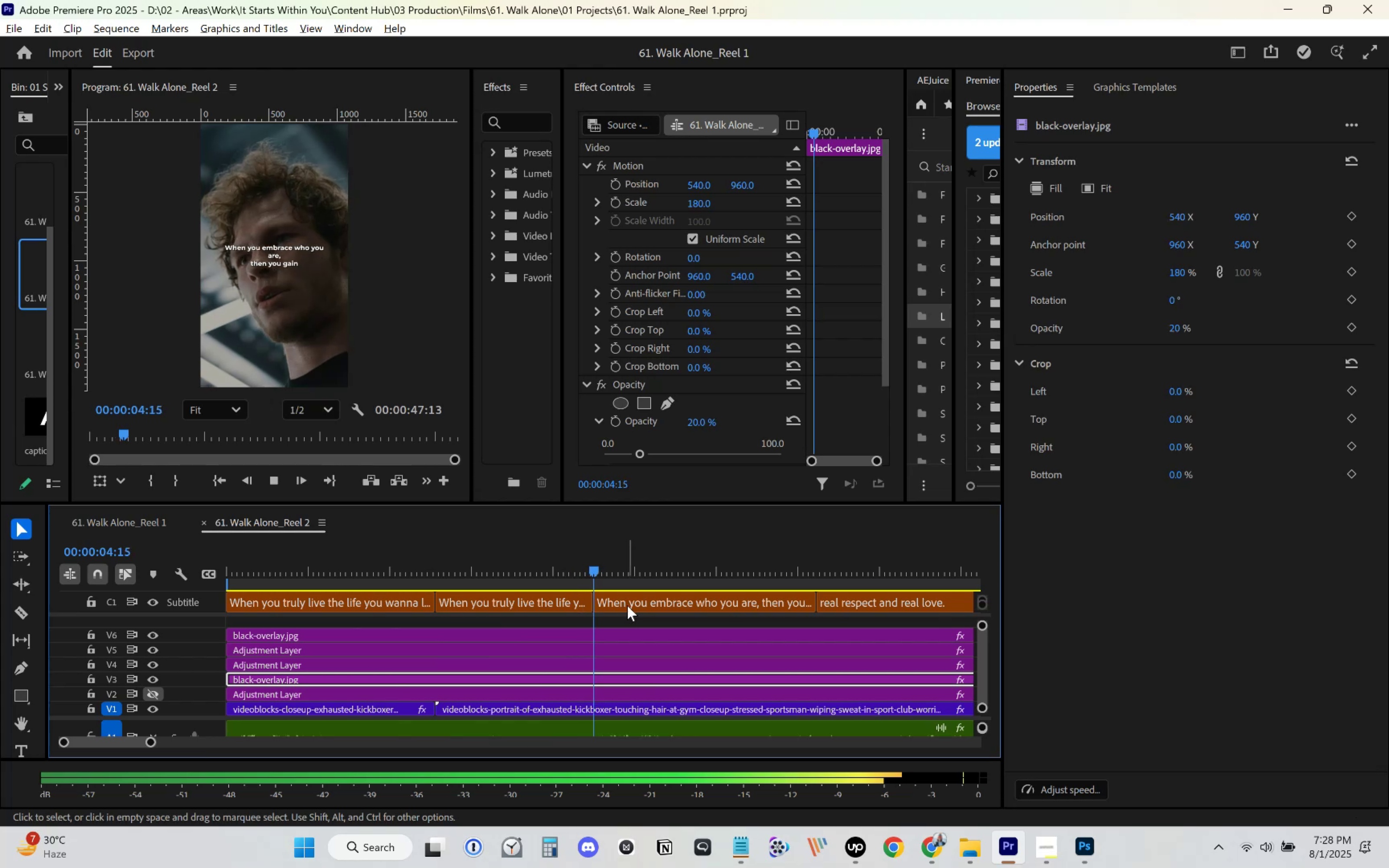 
double_click([538, 599])
 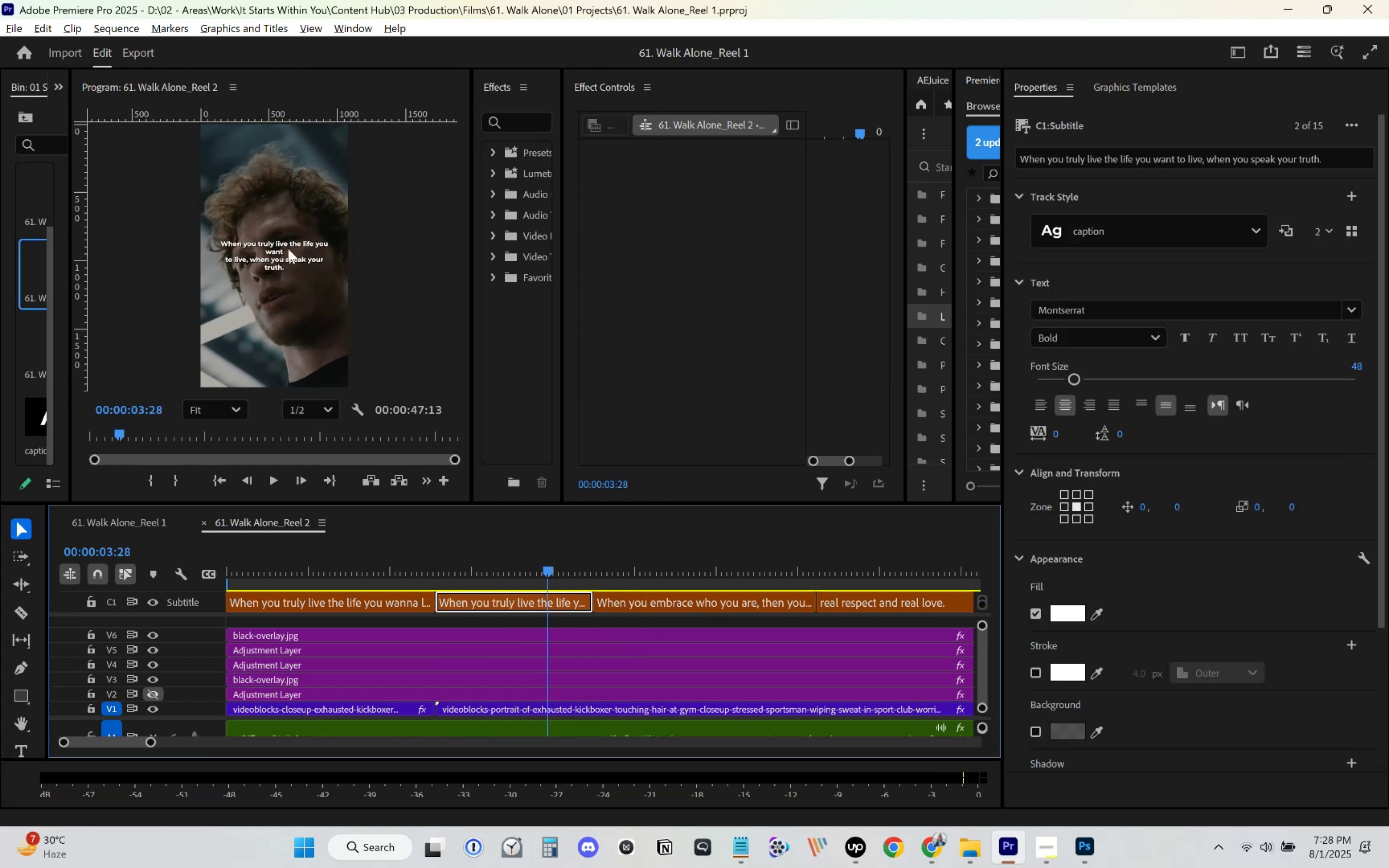 
left_click([283, 254])
 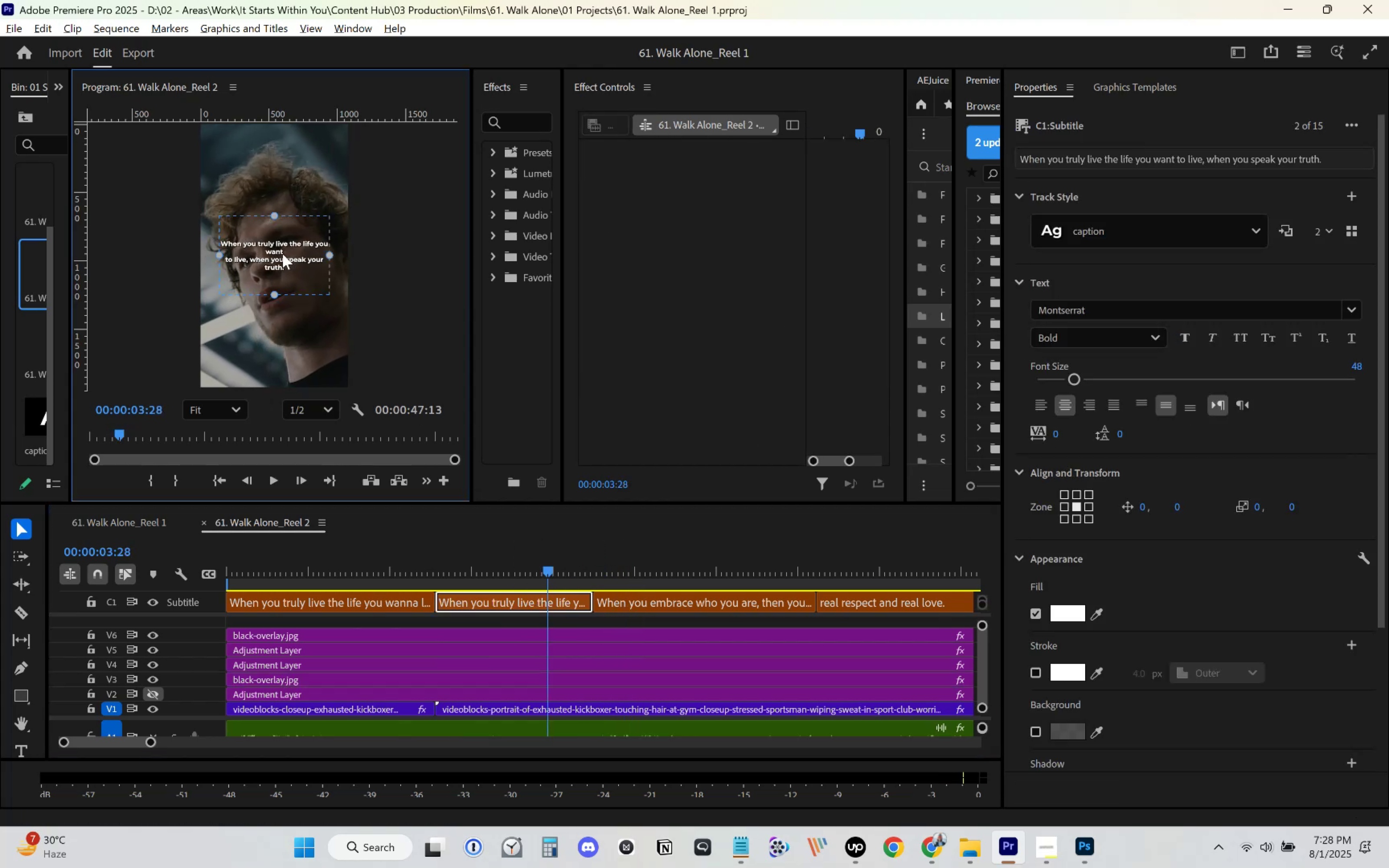 
double_click([283, 254])
 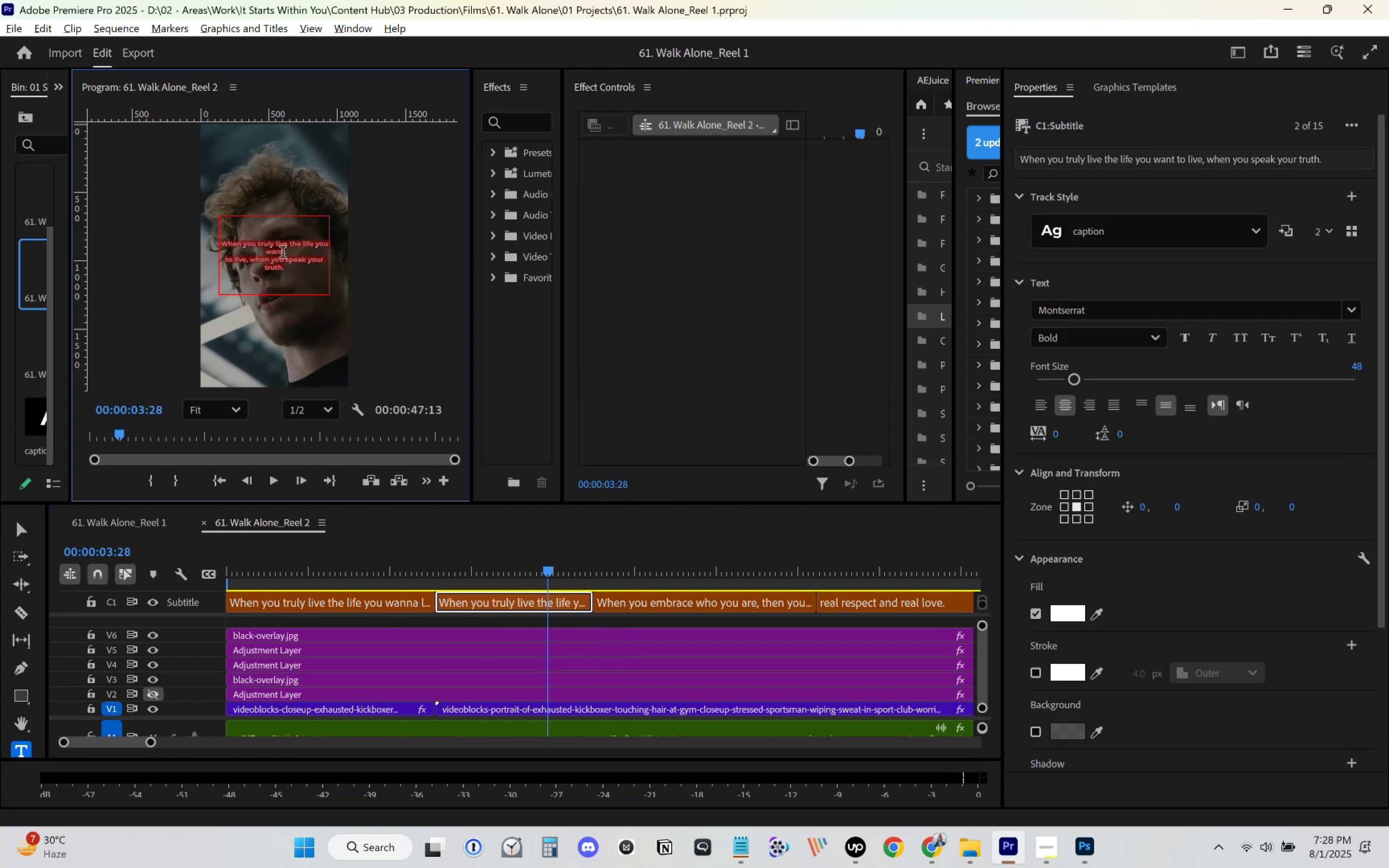 
key(Control+V)
 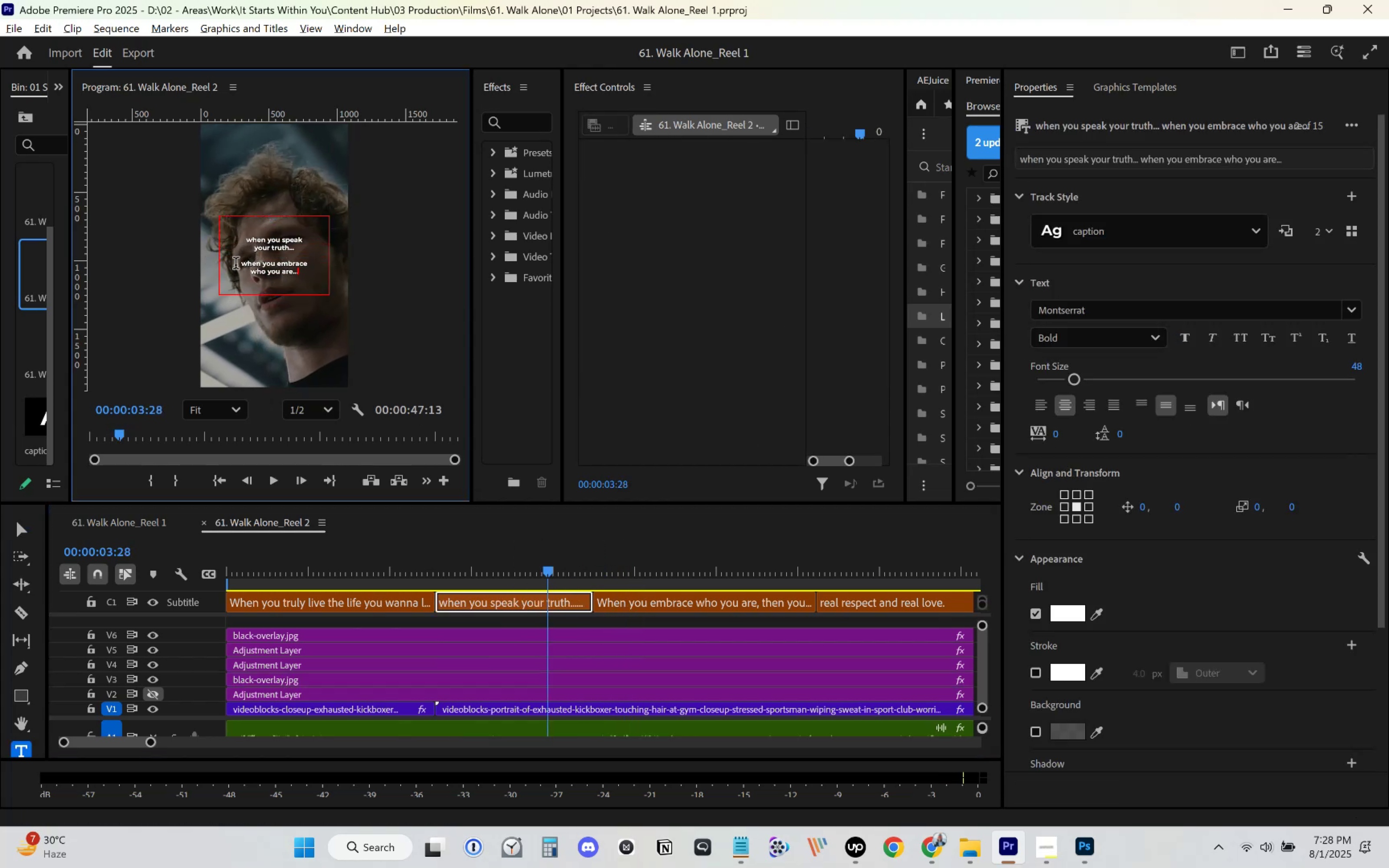 
key(Control+X)
 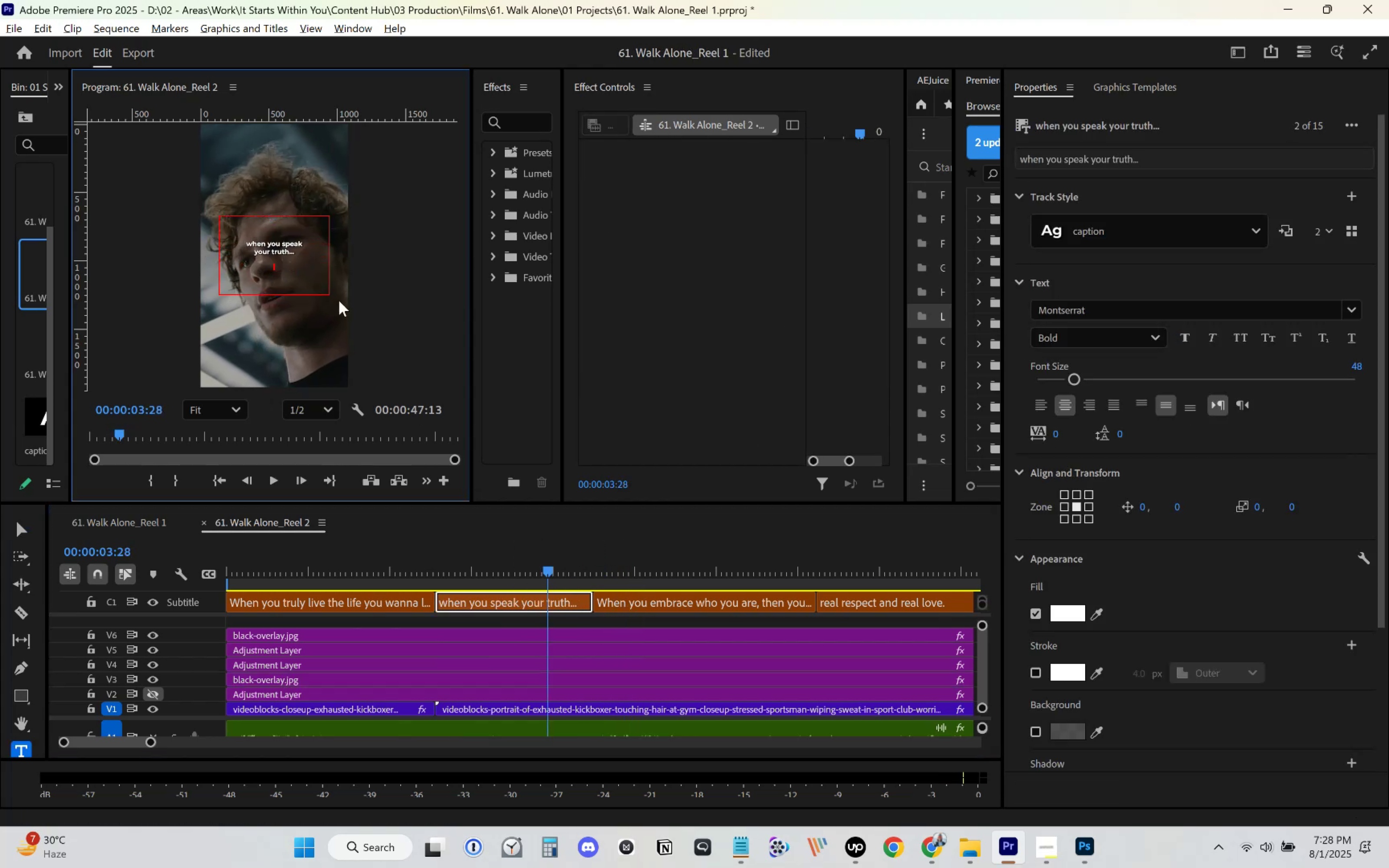 
key(Backspace)
 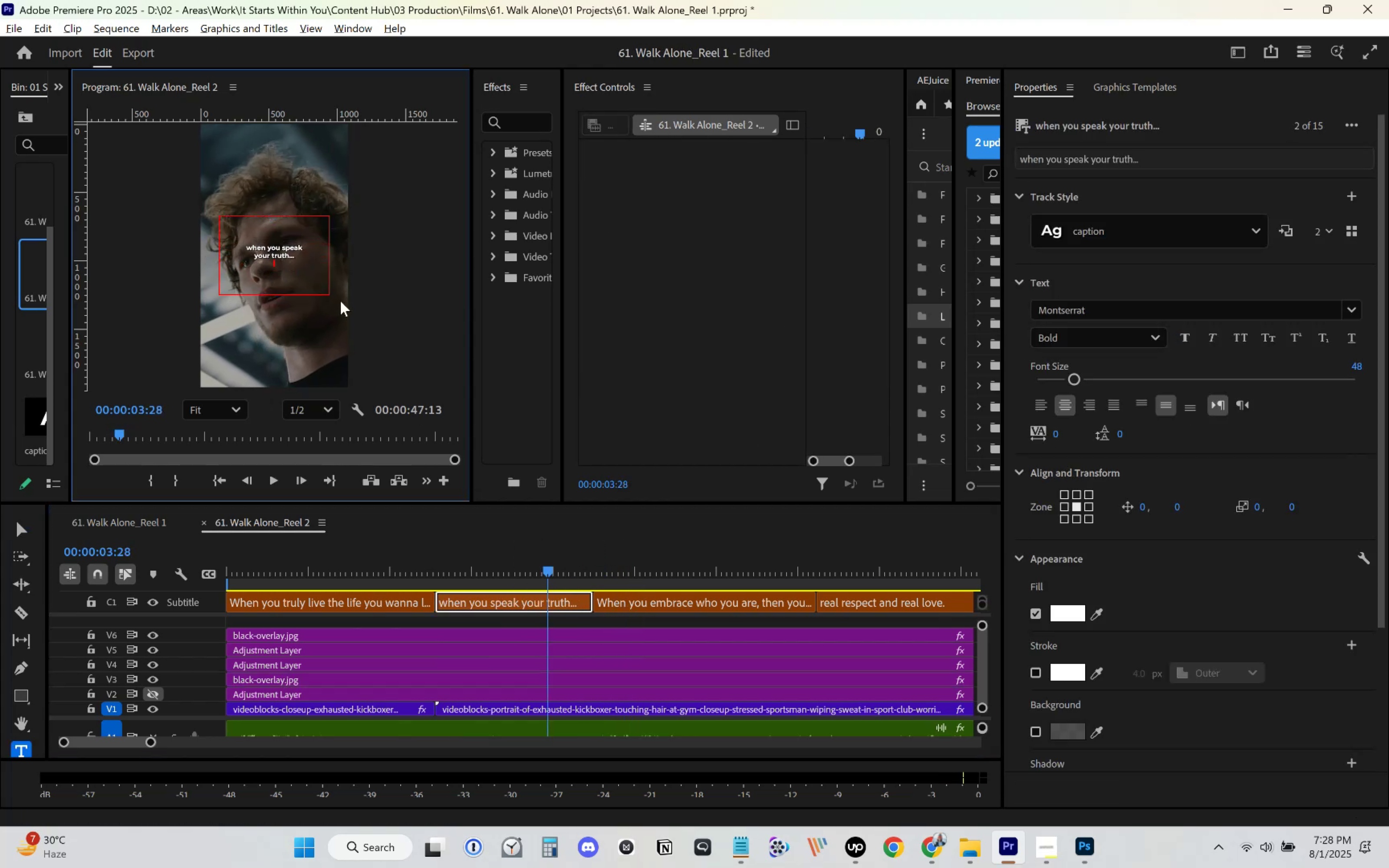 
key(Backspace)
 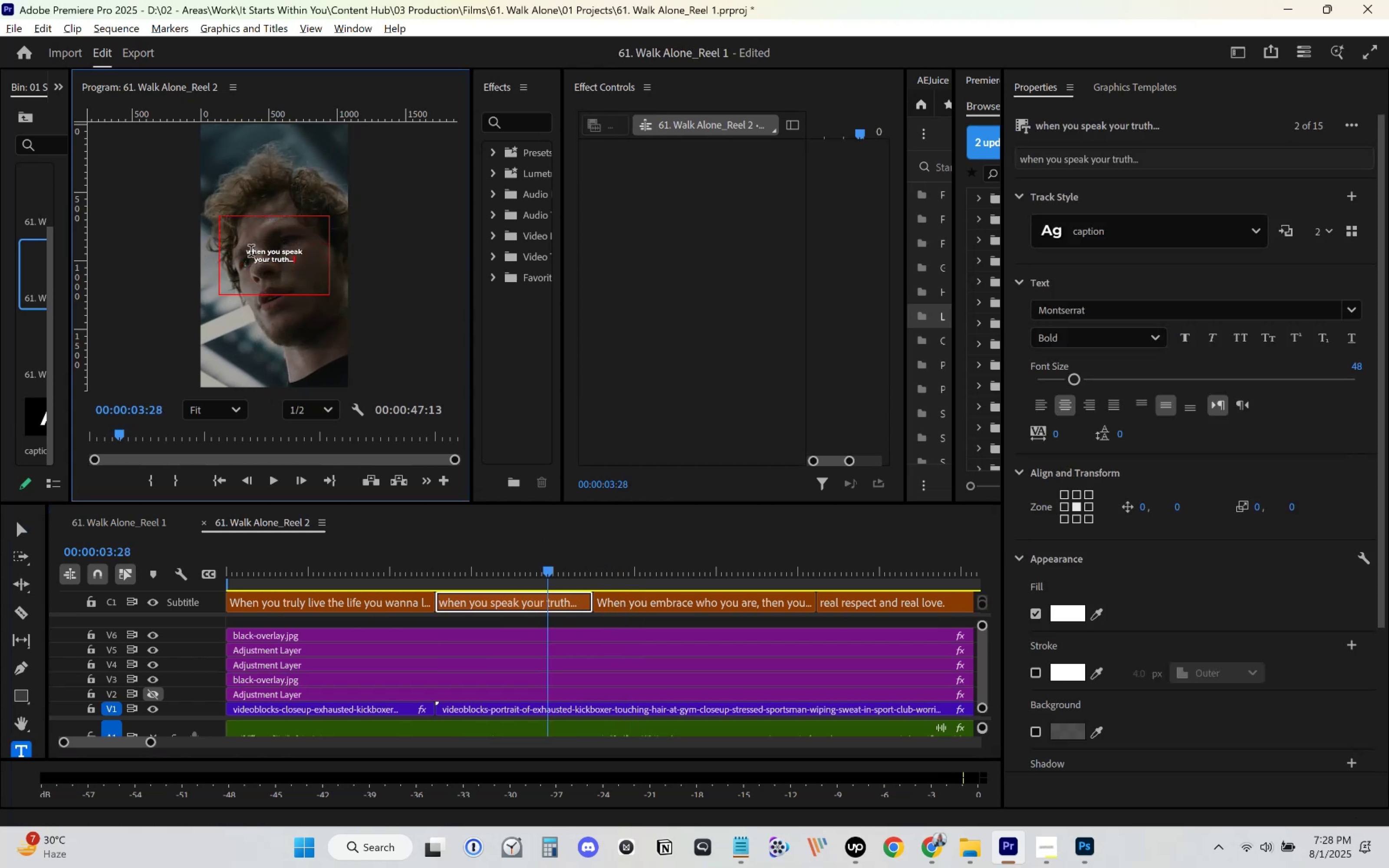 
key(Shift+W)
 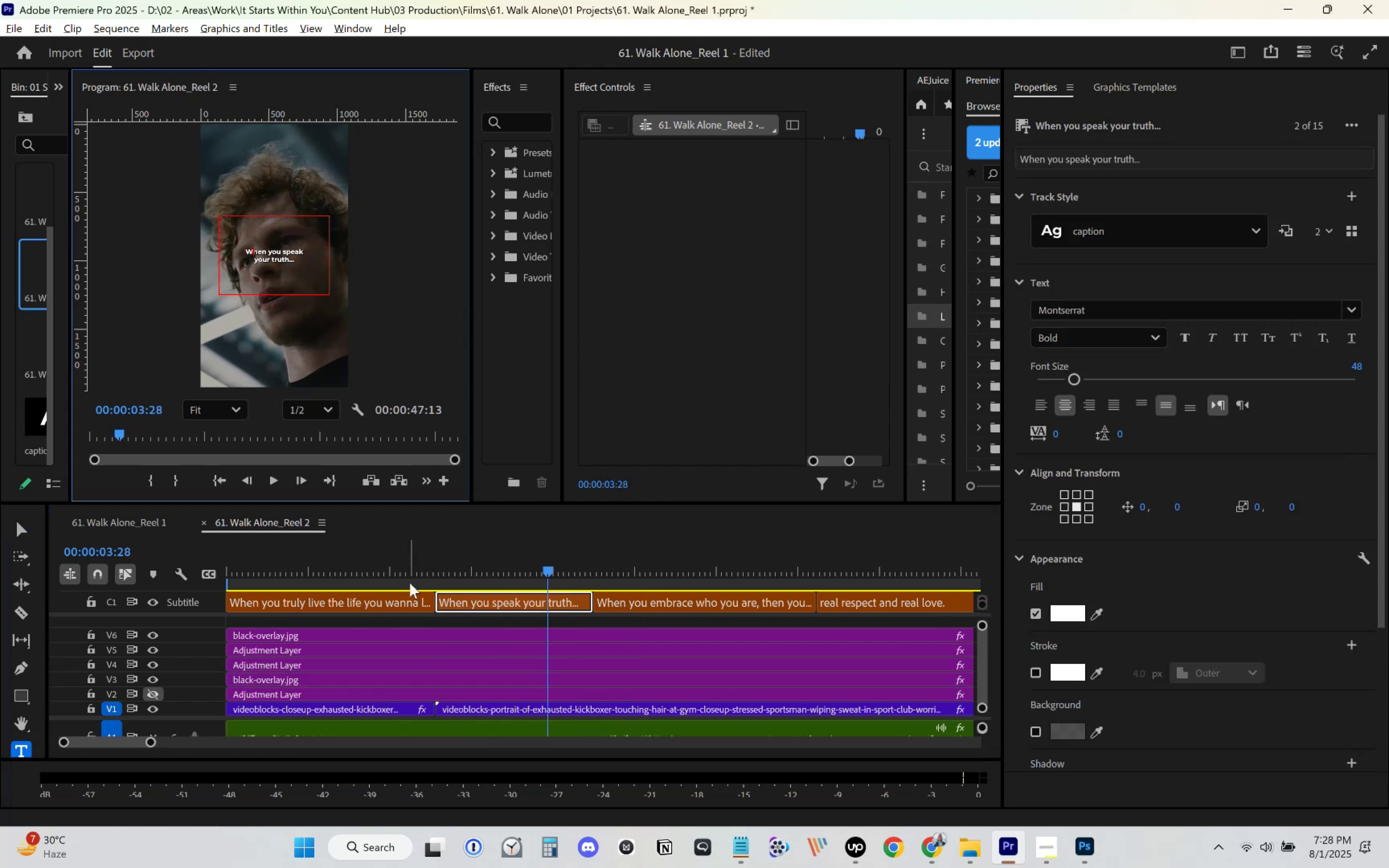 
left_click([411, 573])
 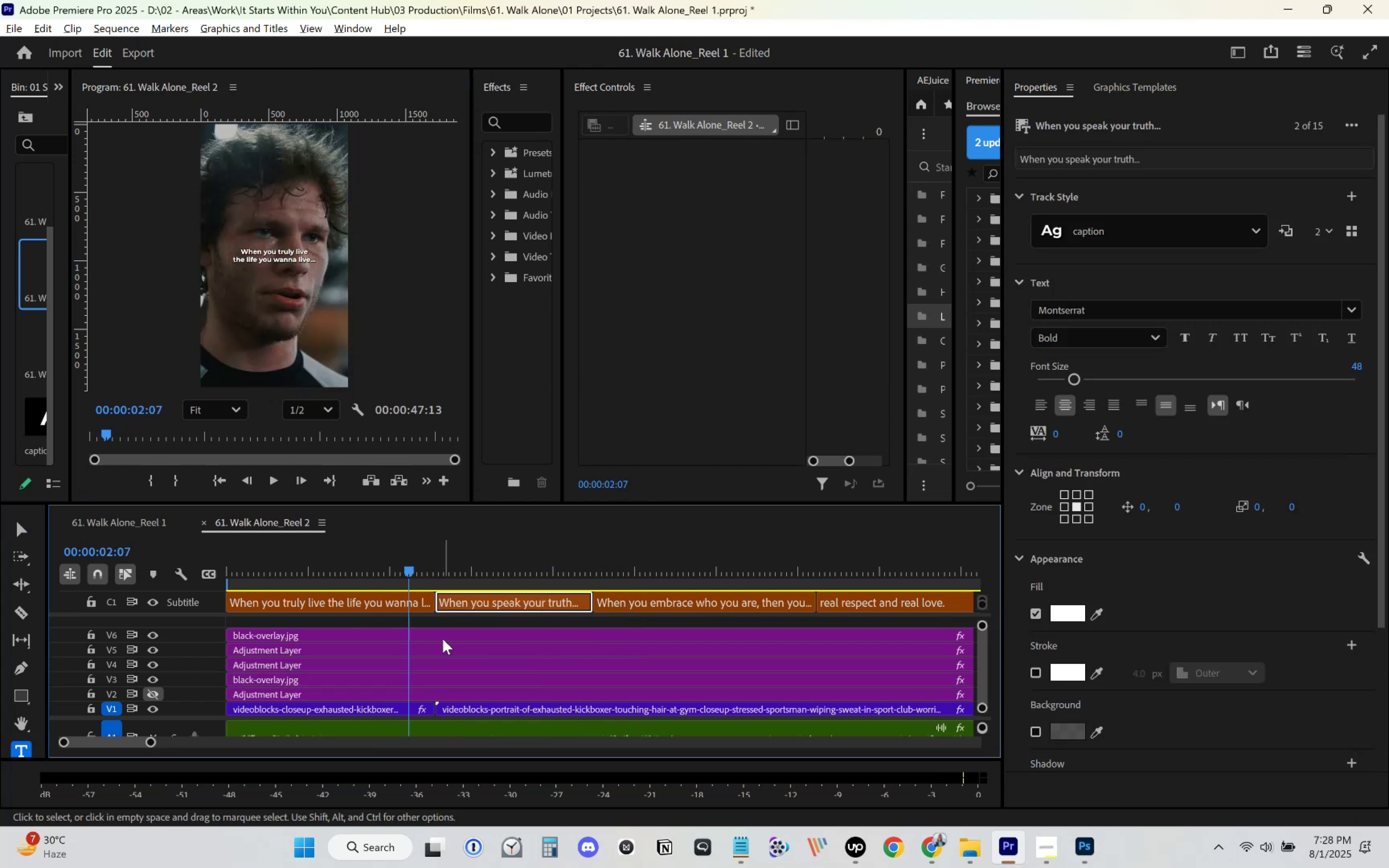 
left_click([499, 659])
 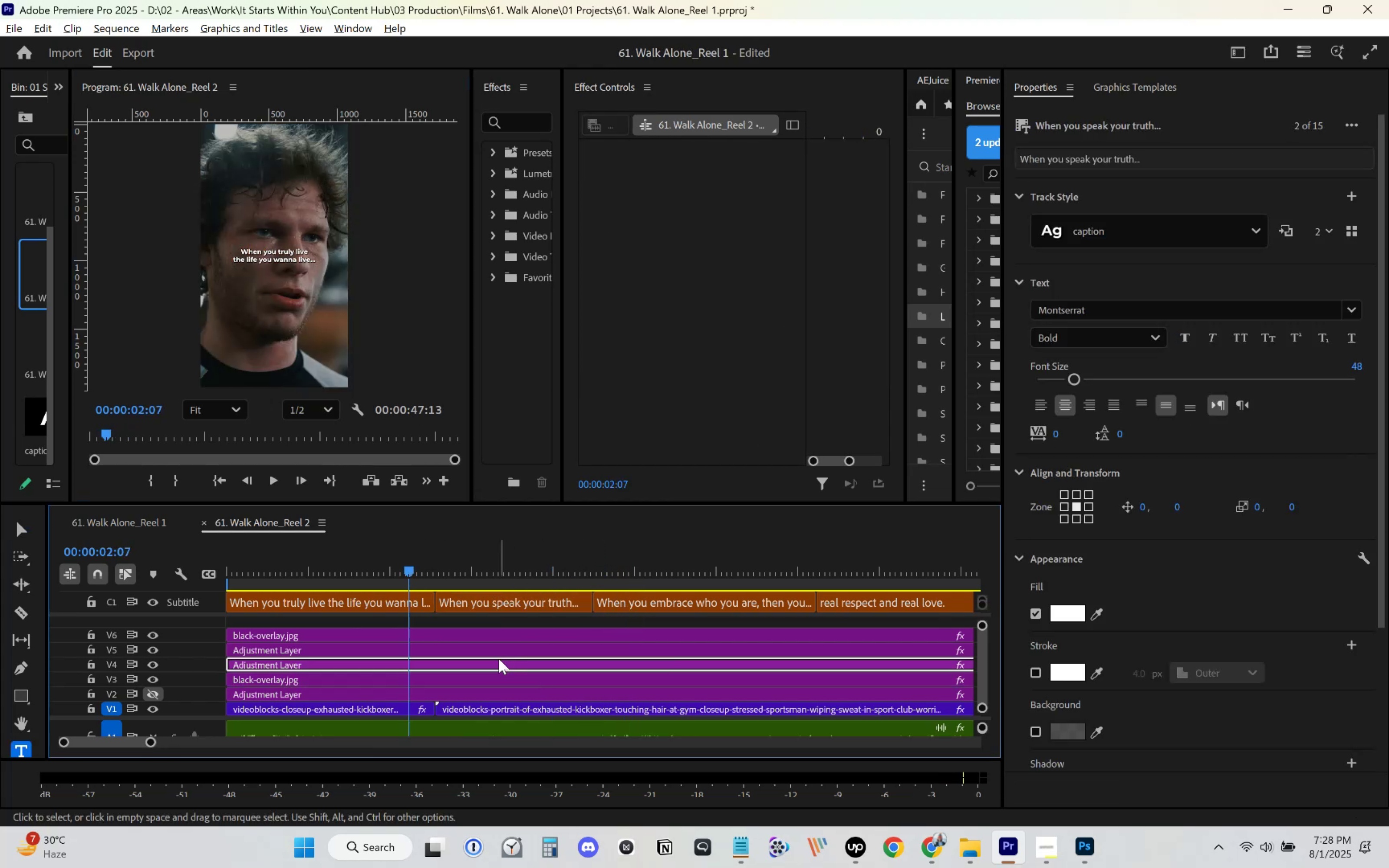 
key(Space)
 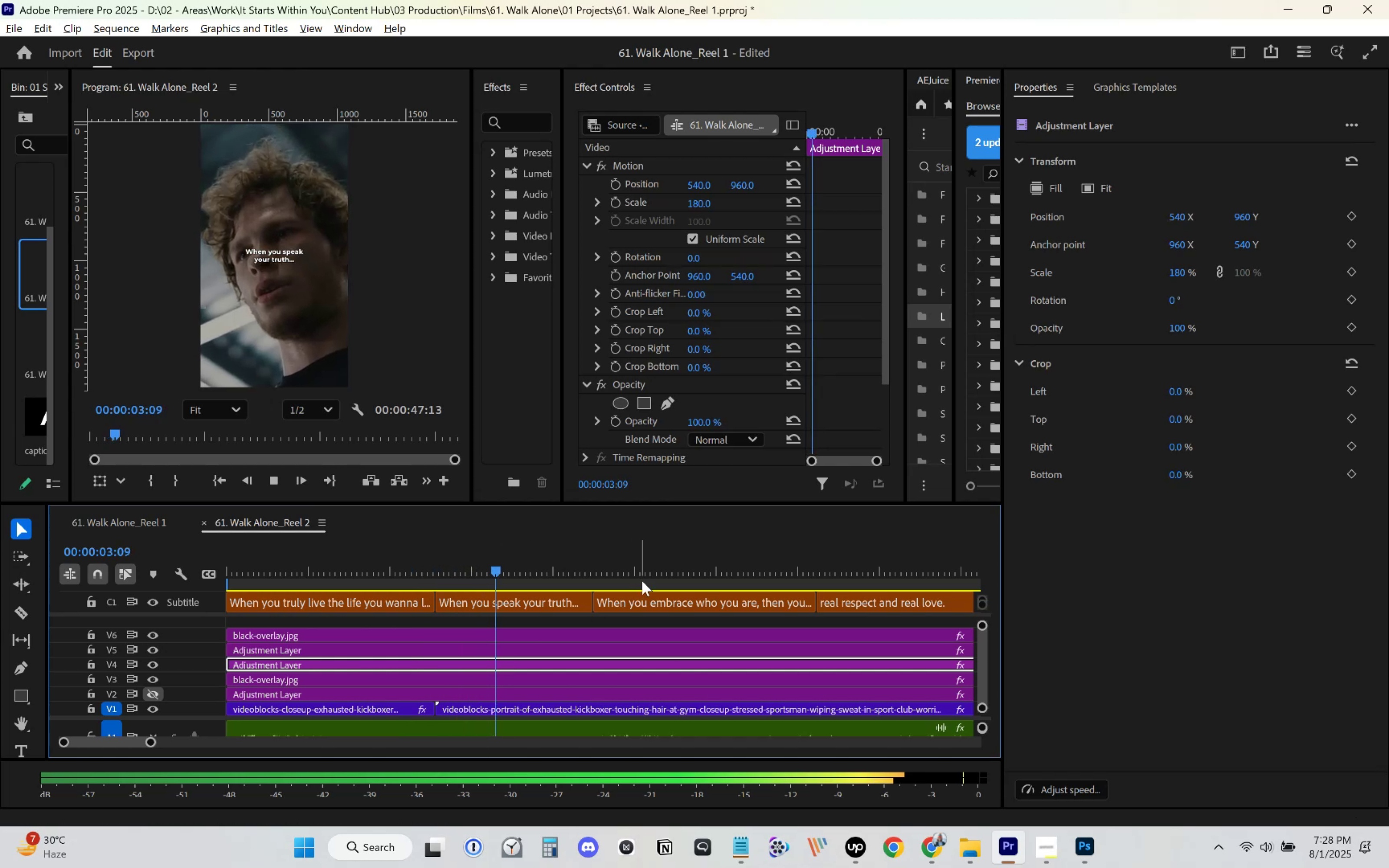 
scroll: coordinate [644, 576], scroll_direction: down, amount: 4.0
 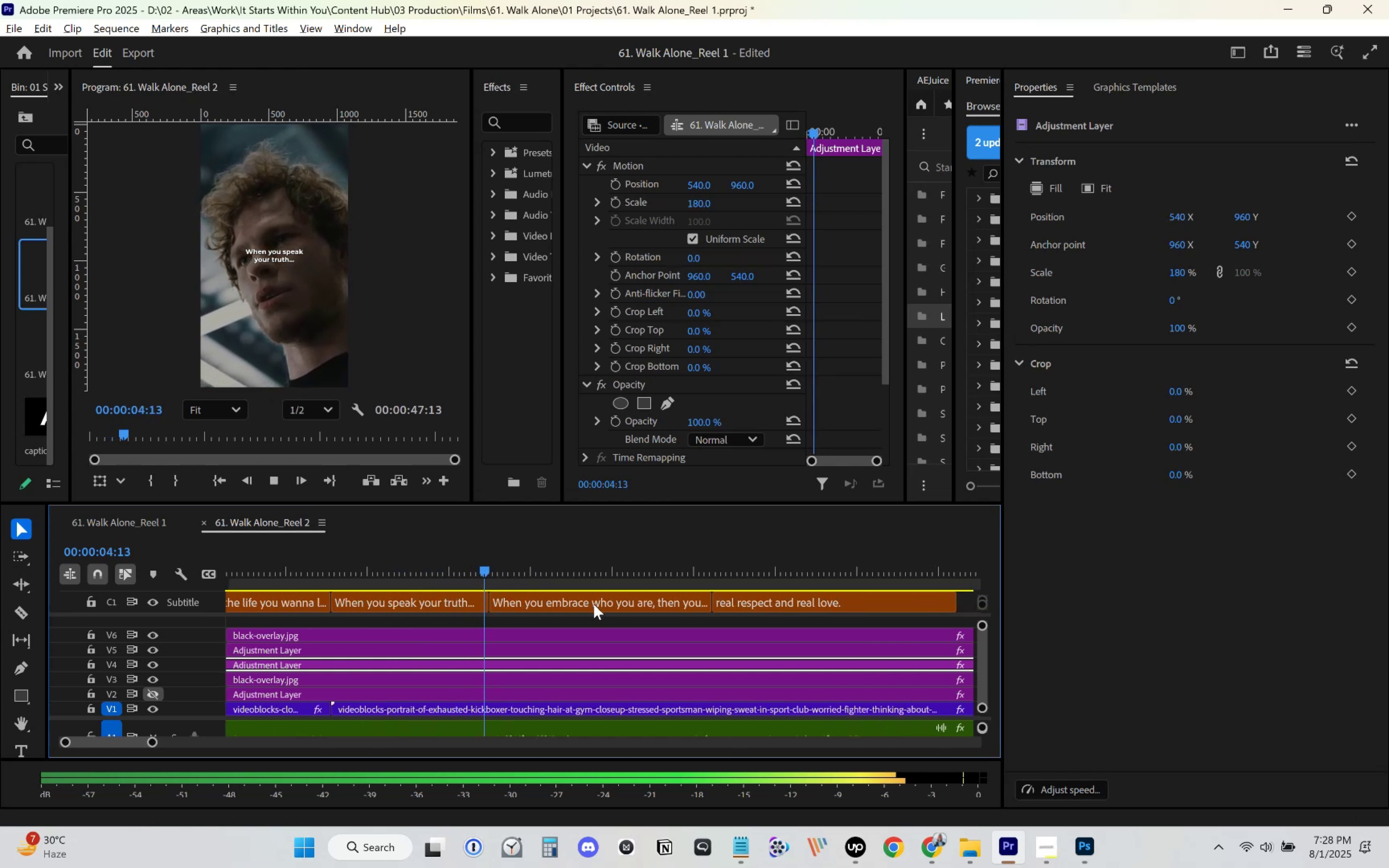 
left_click([594, 604])
 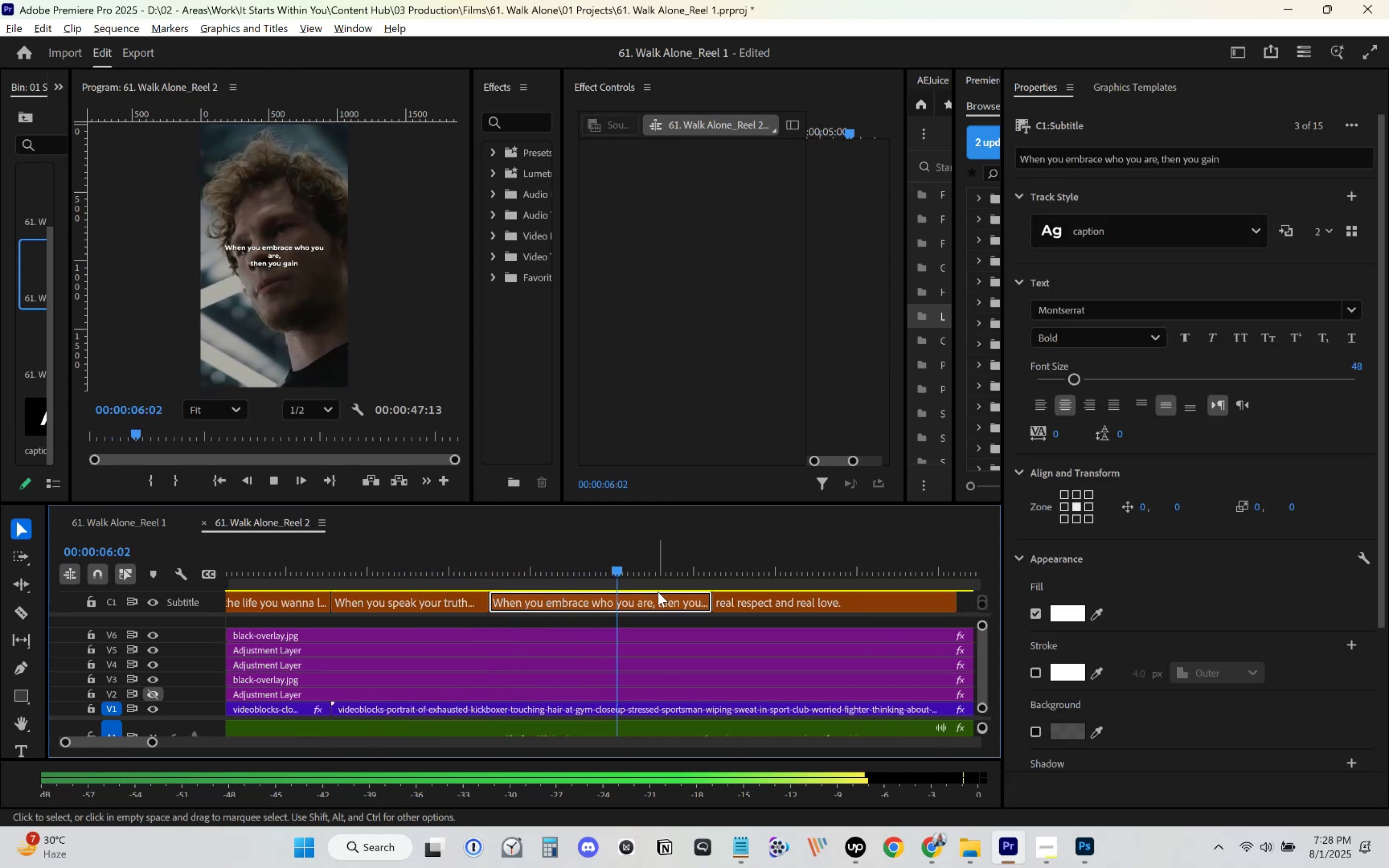 
key(Space)
 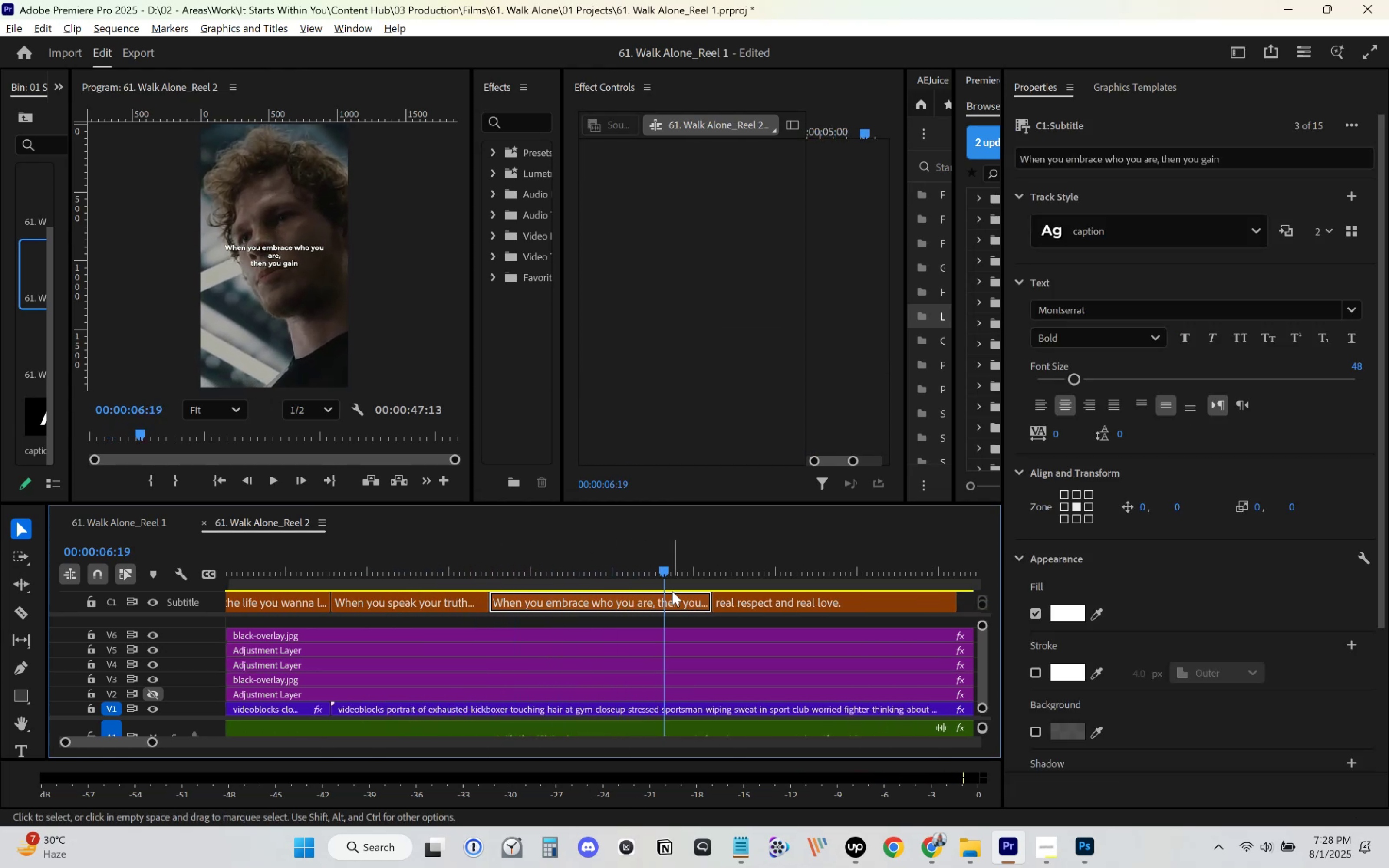 
left_click([621, 584])
 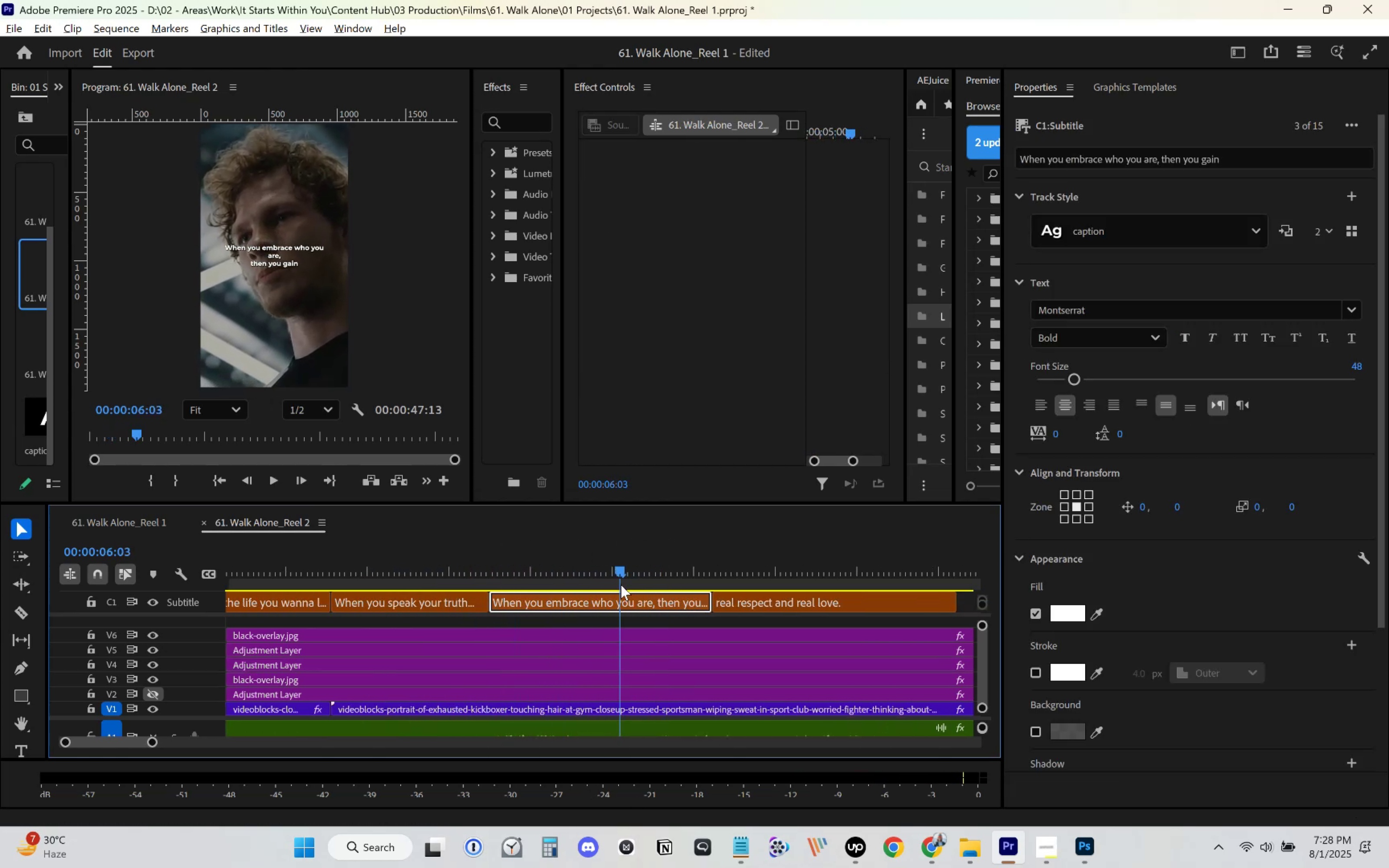 
key(Space)
 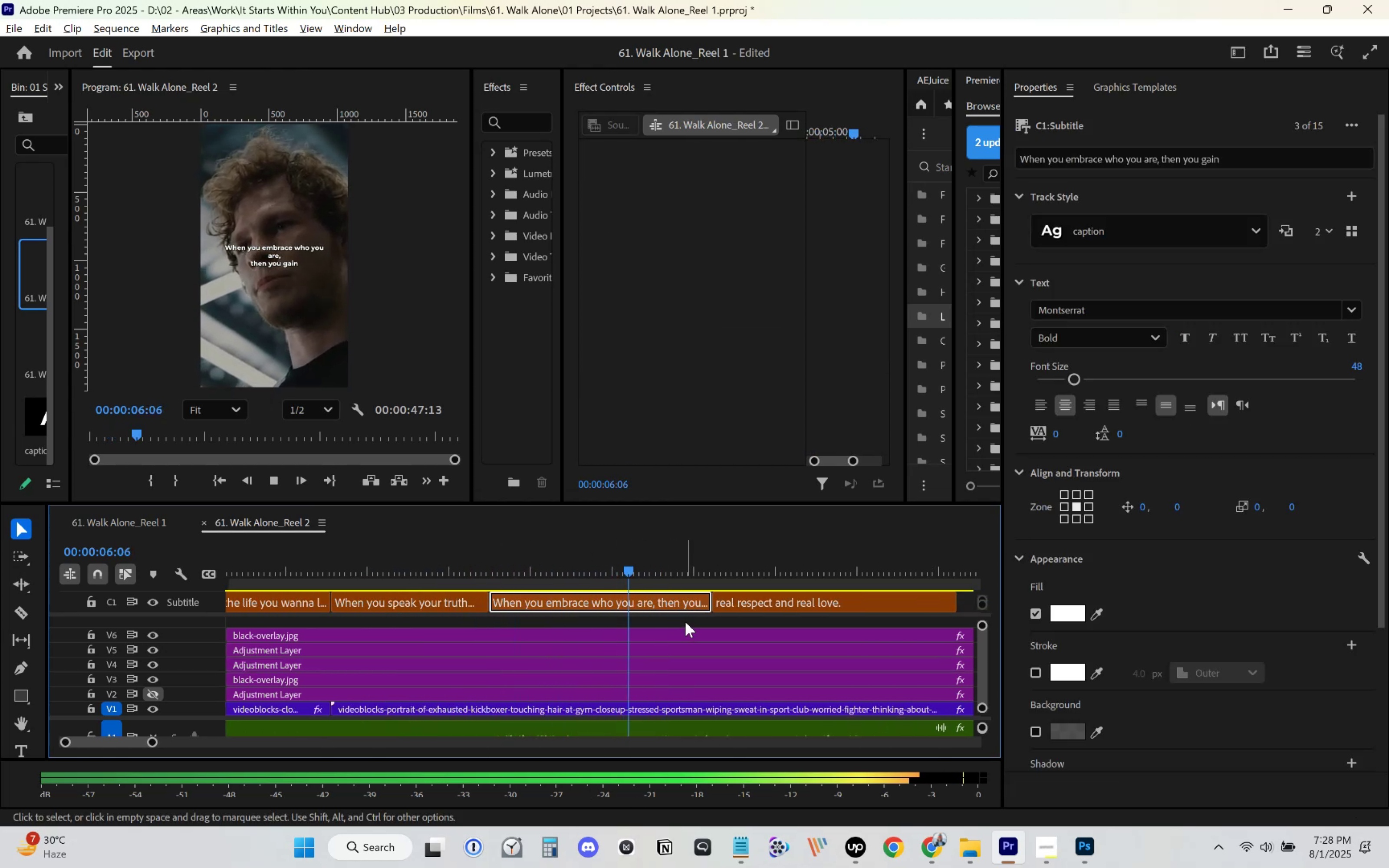 
key(Space)
 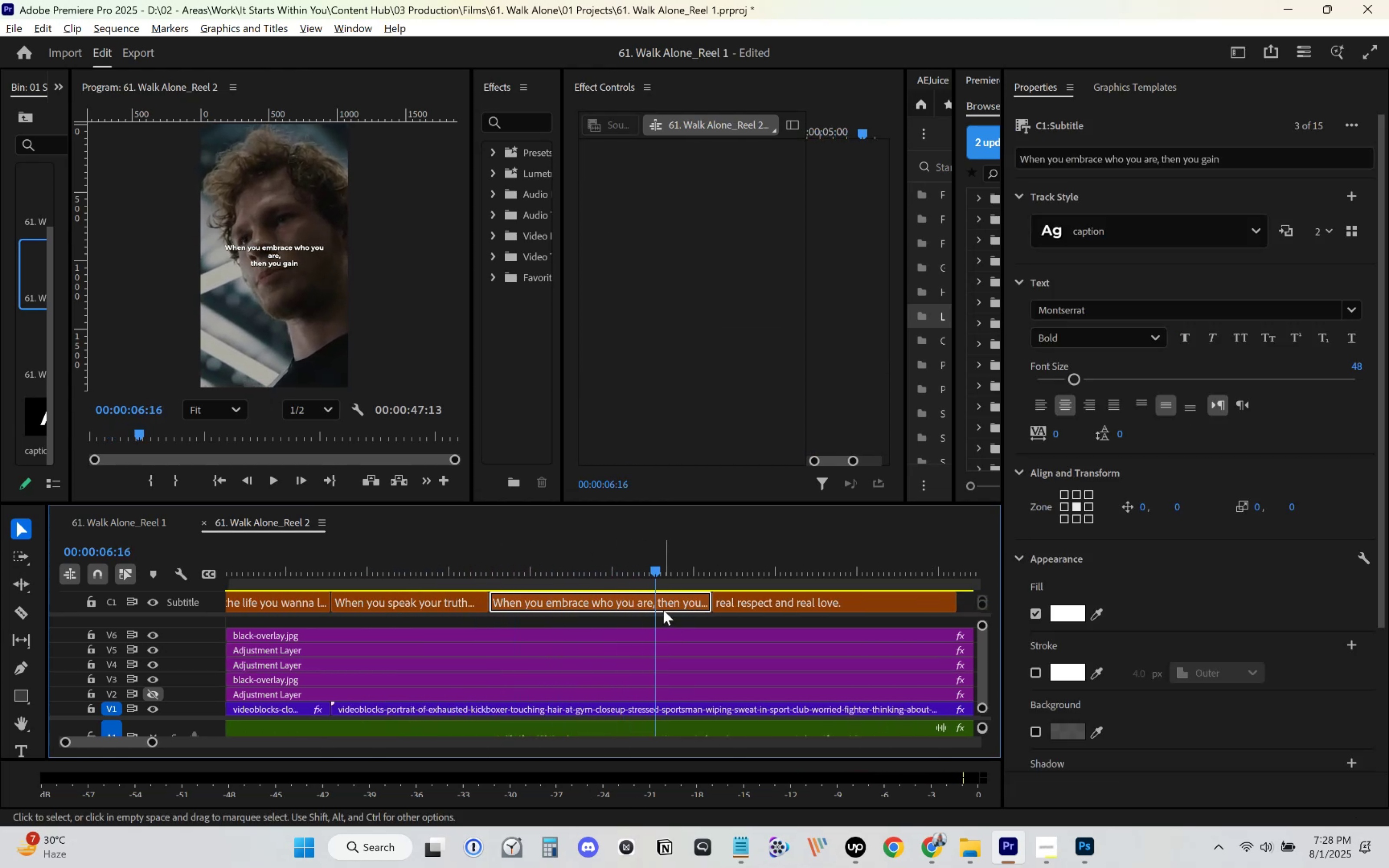 
key(C)
 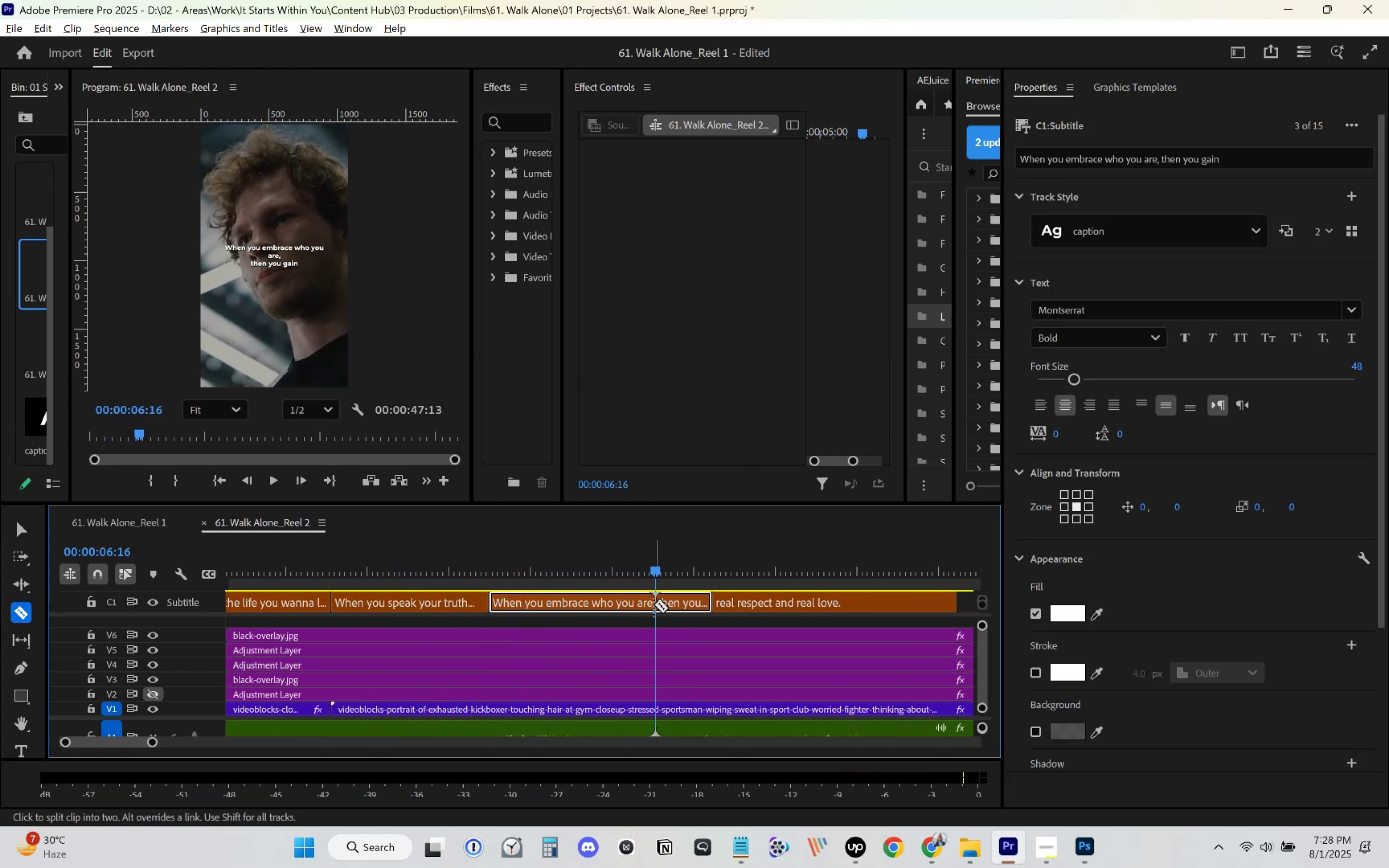 
left_click([654, 604])
 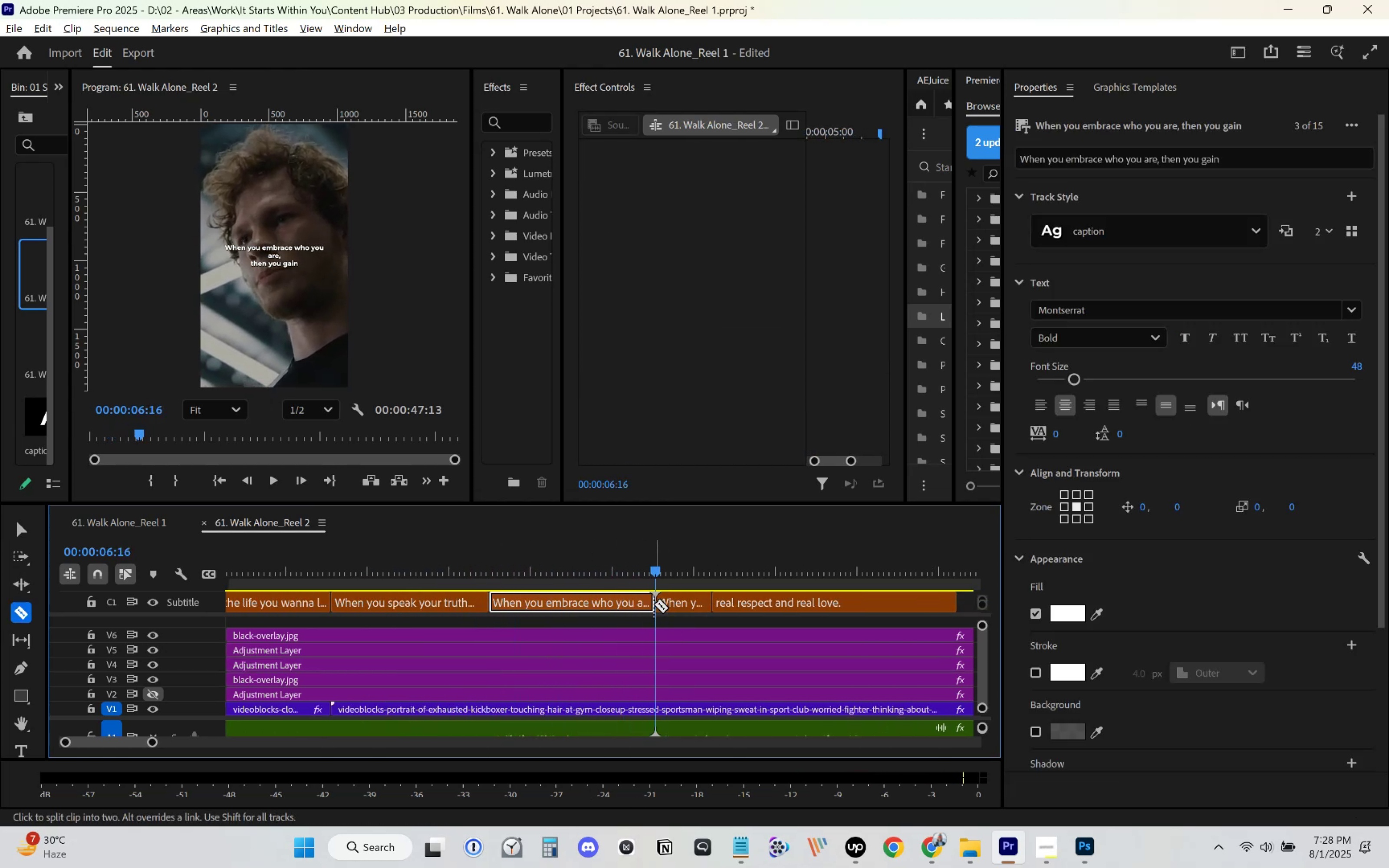 
key(V)
 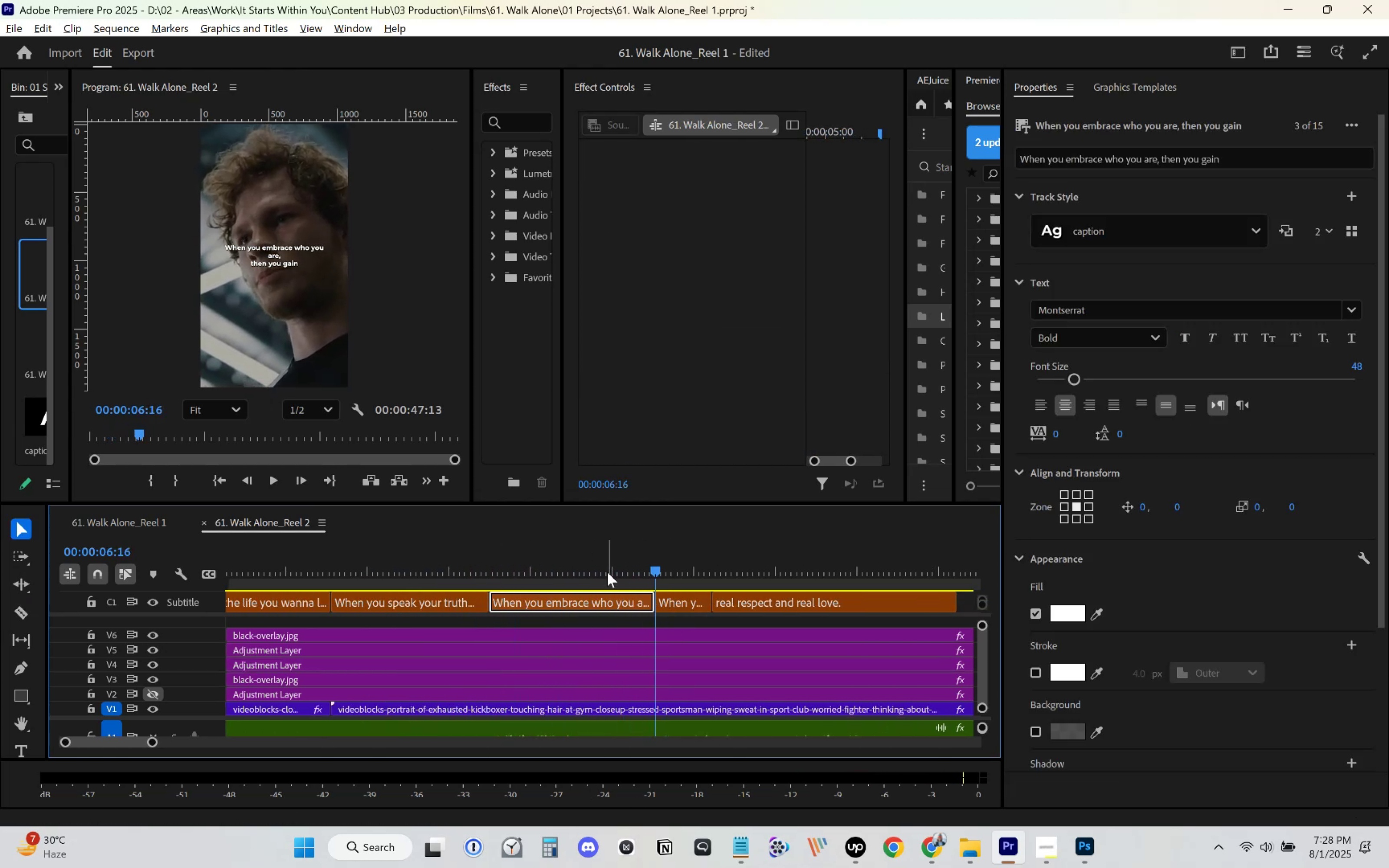 
double_click([600, 567])
 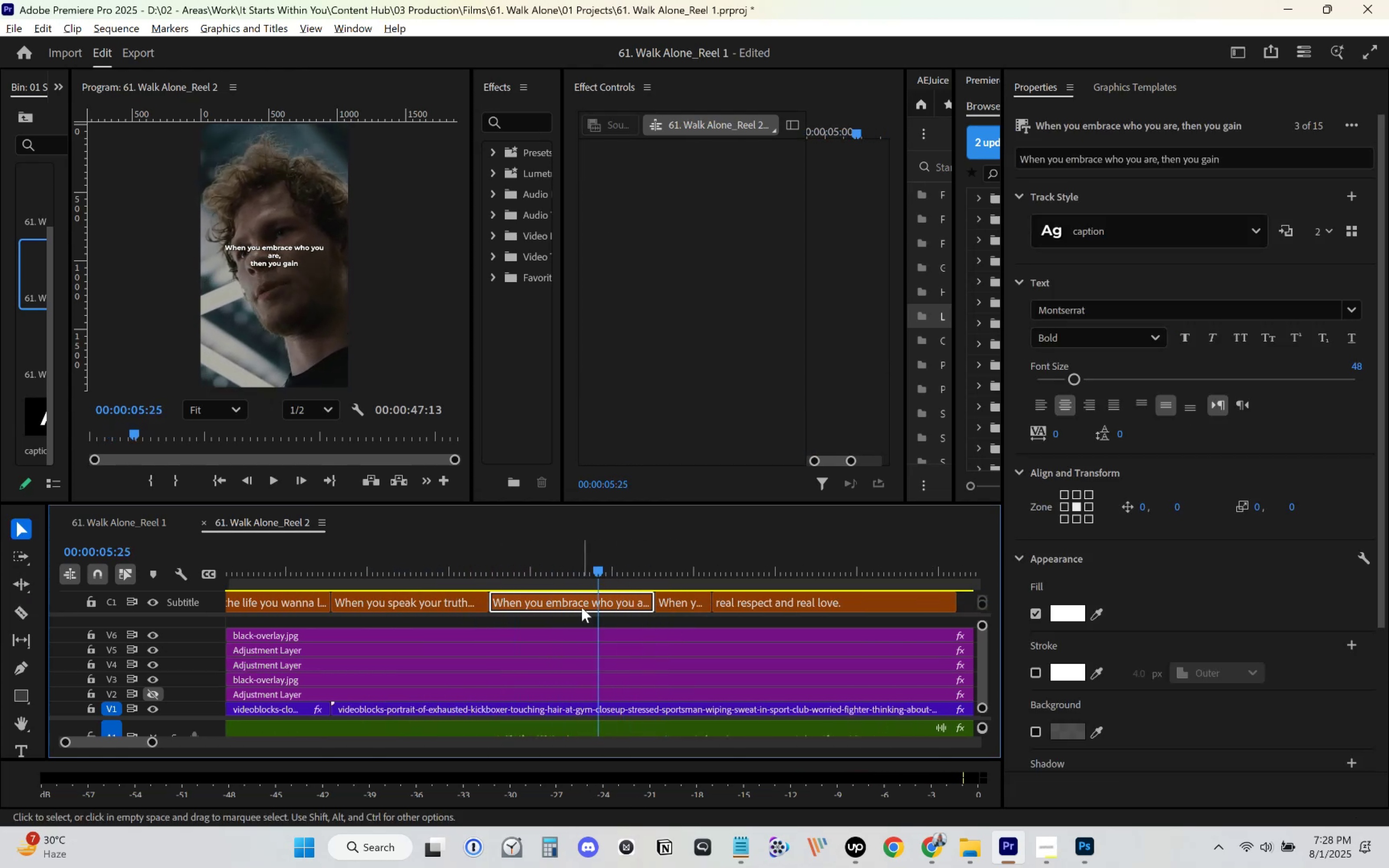 
triple_click([581, 608])
 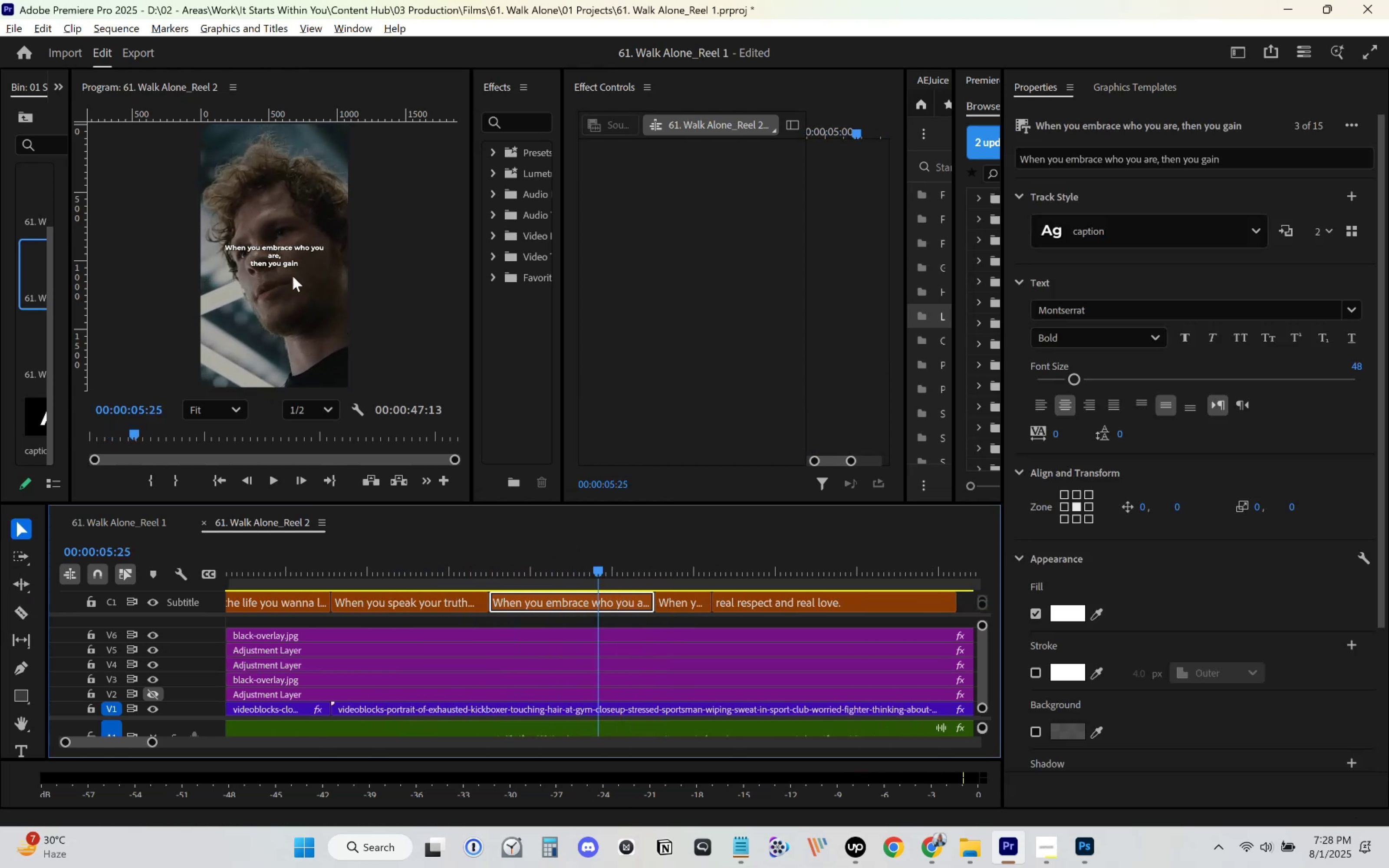 
left_click([280, 263])
 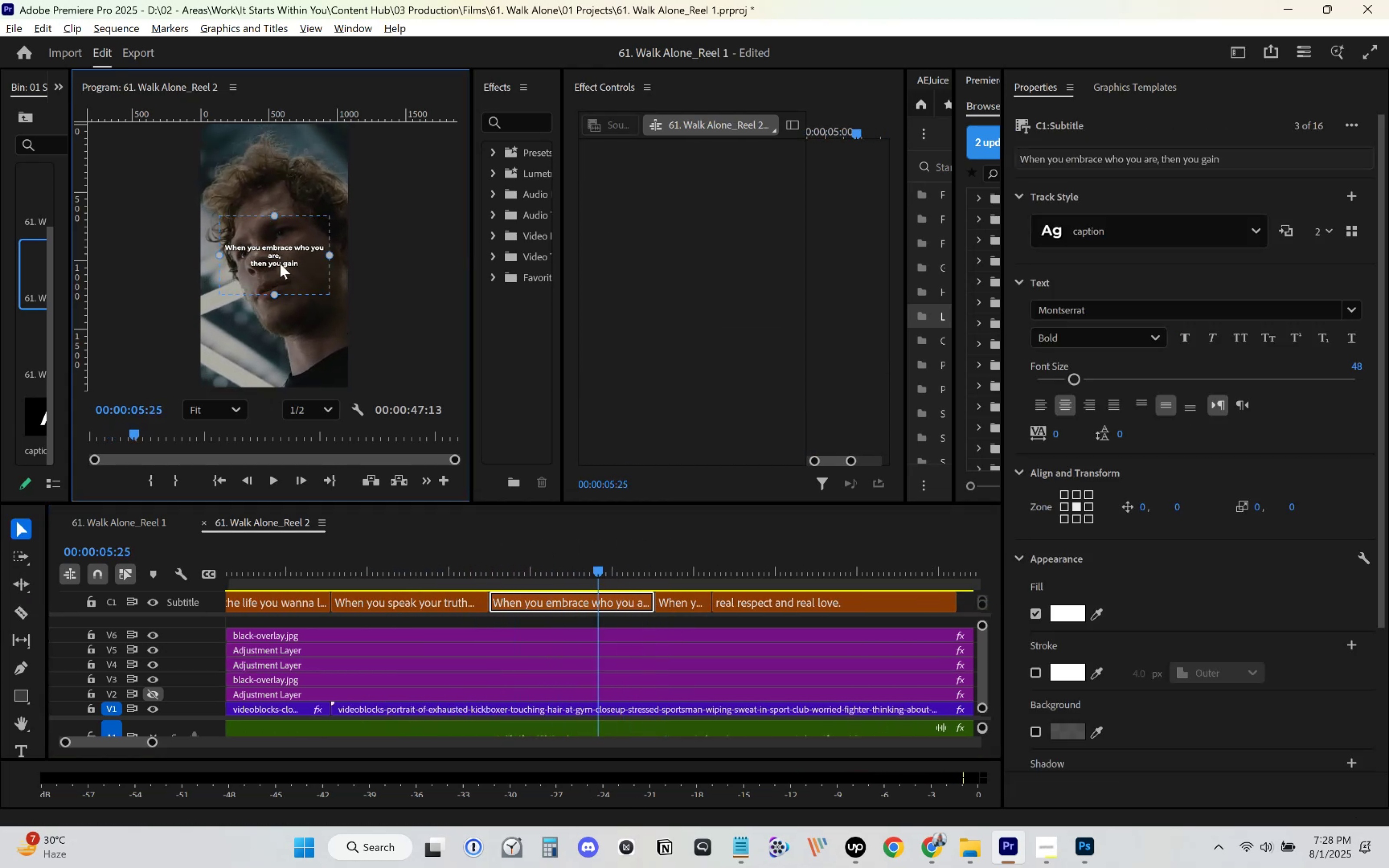 
double_click([280, 263])
 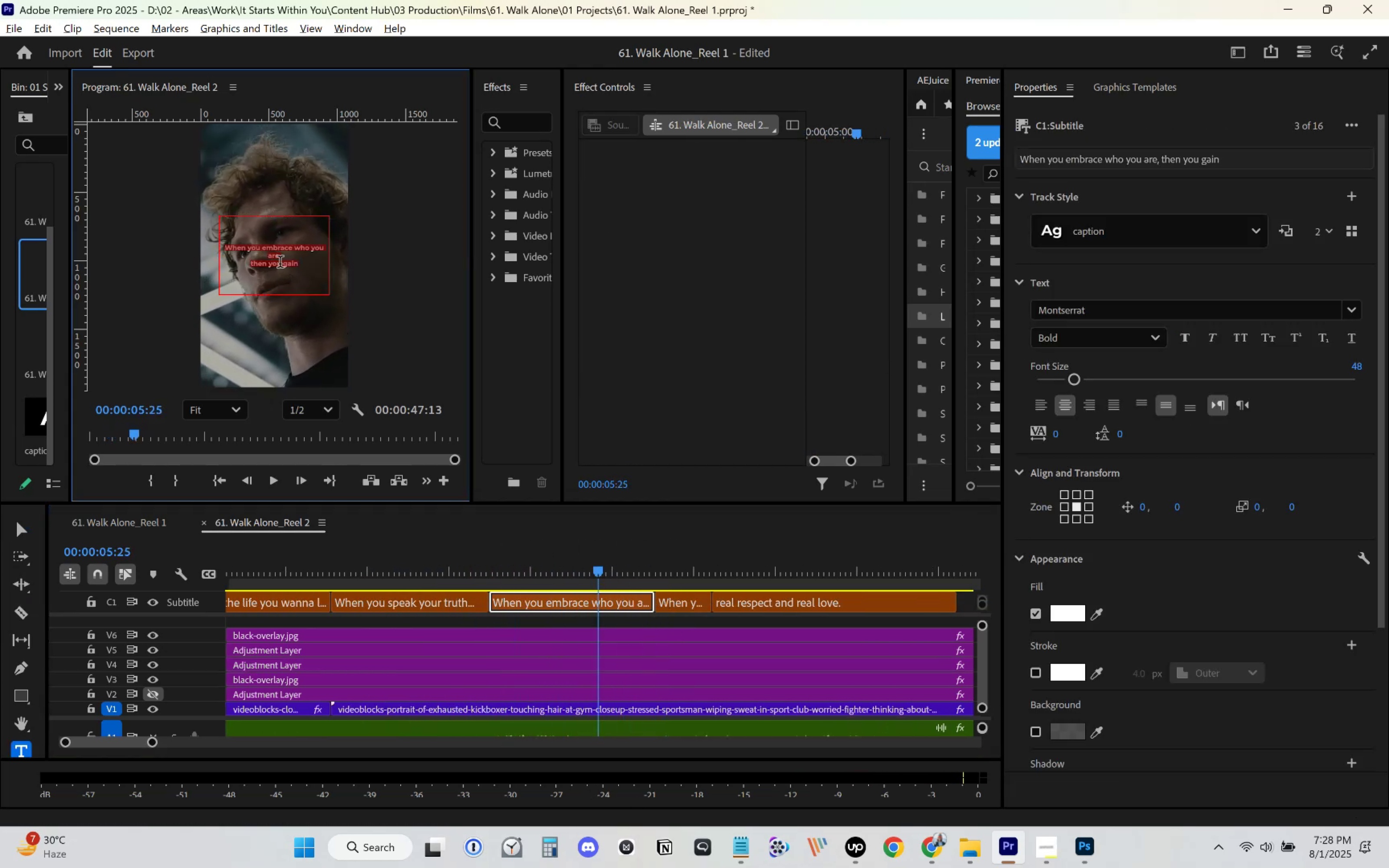 
key(Control+V)
 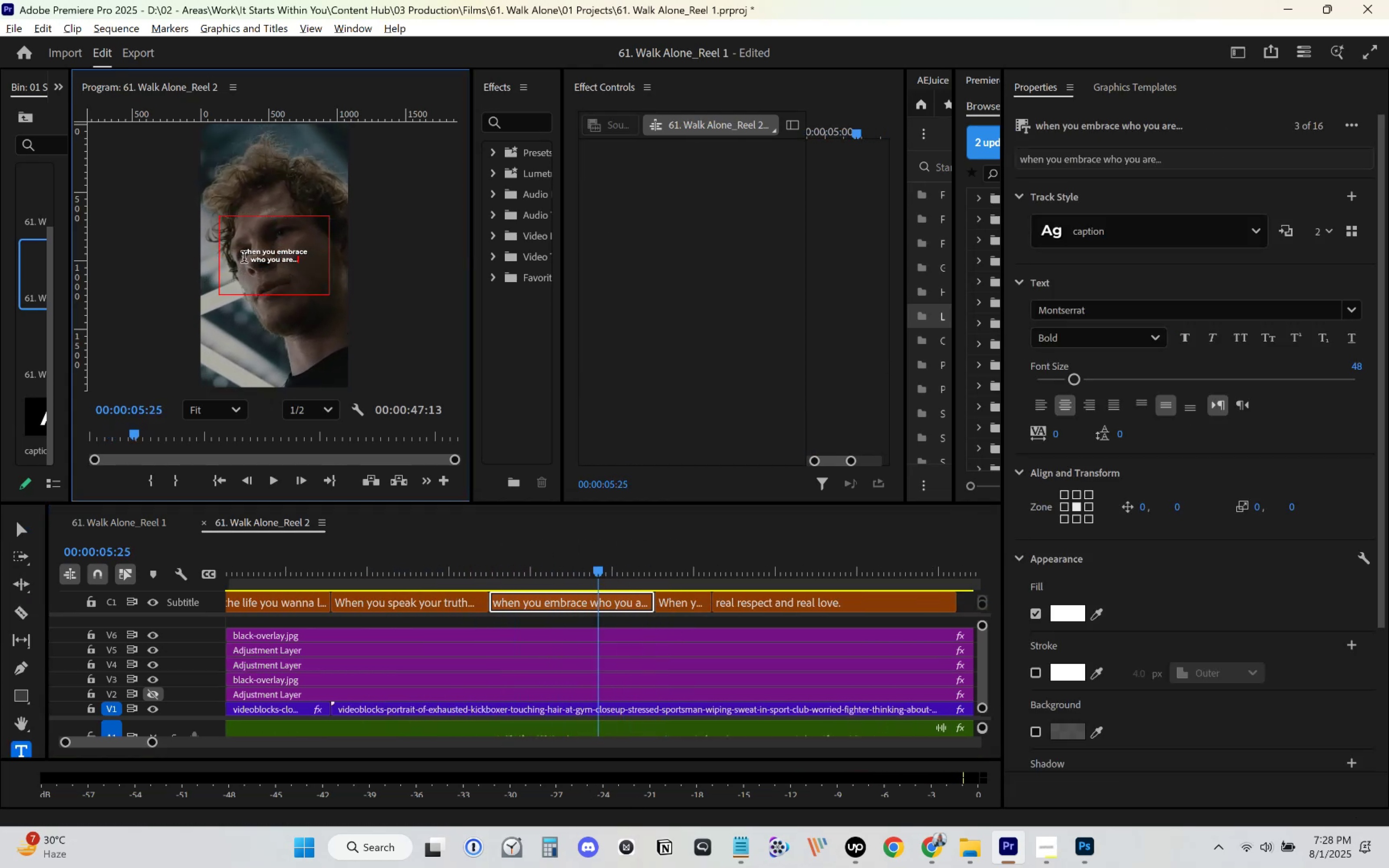 
key(Shift+ShiftLeft)
 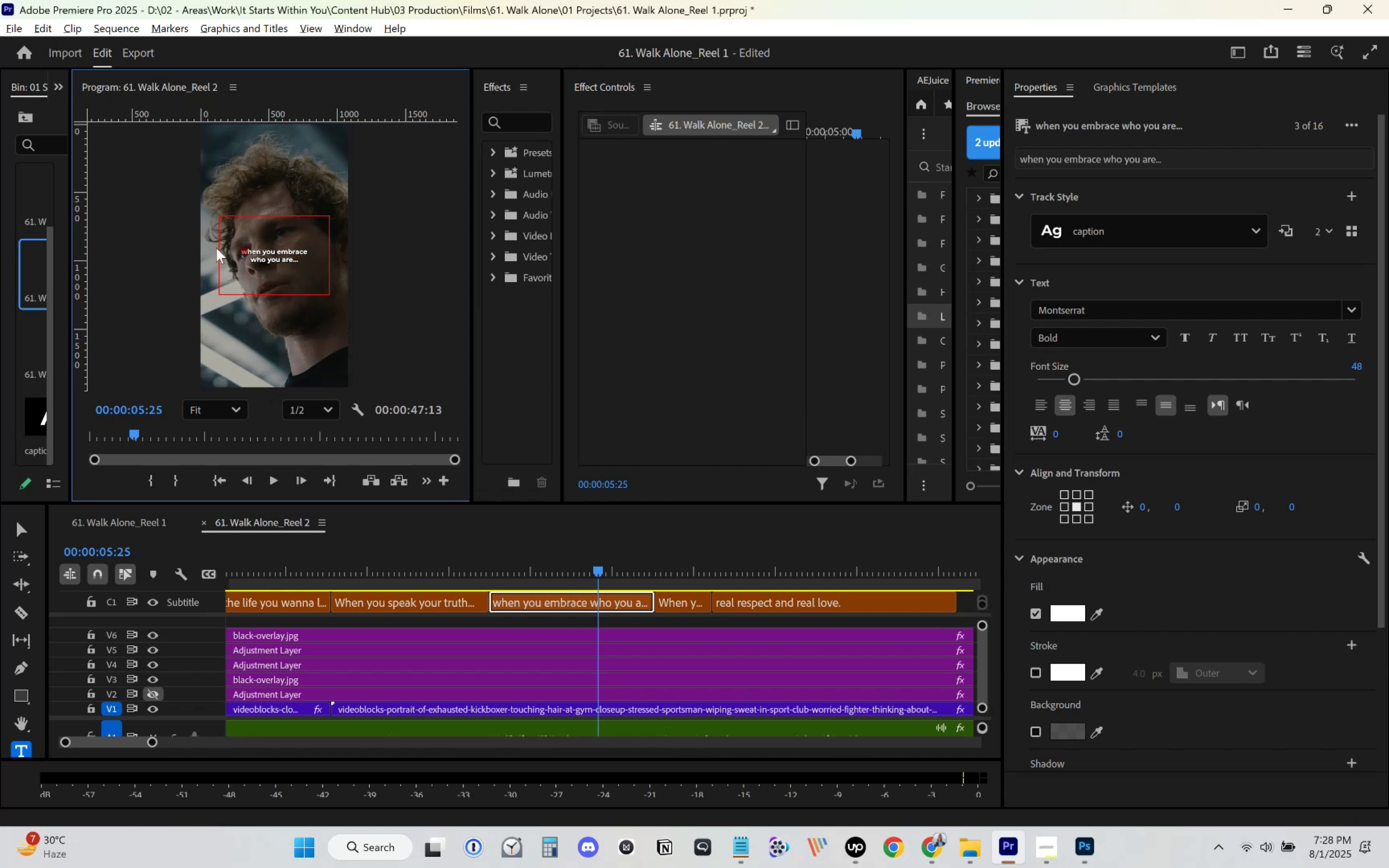 
key(Shift+W)
 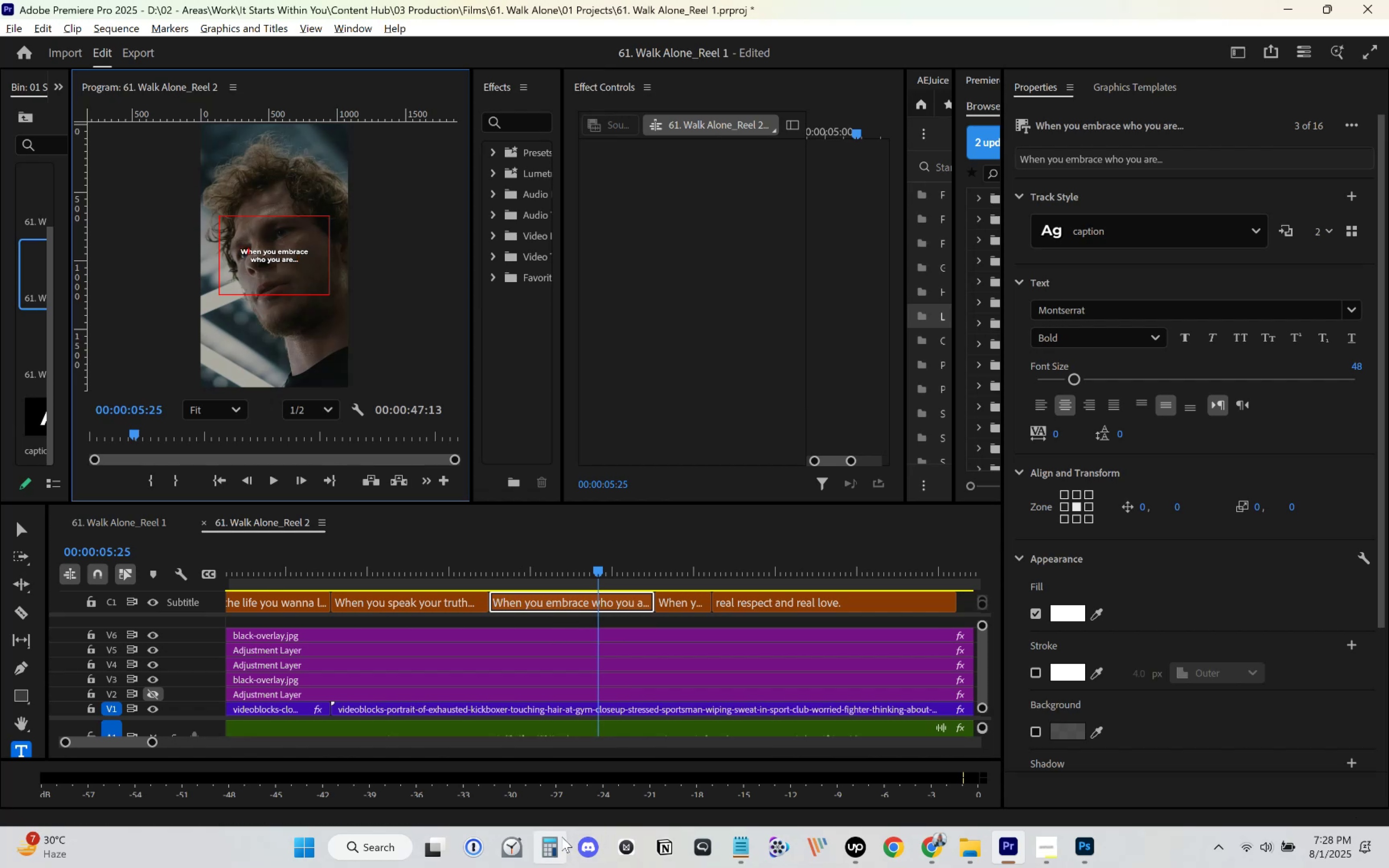 
left_click([748, 850])
 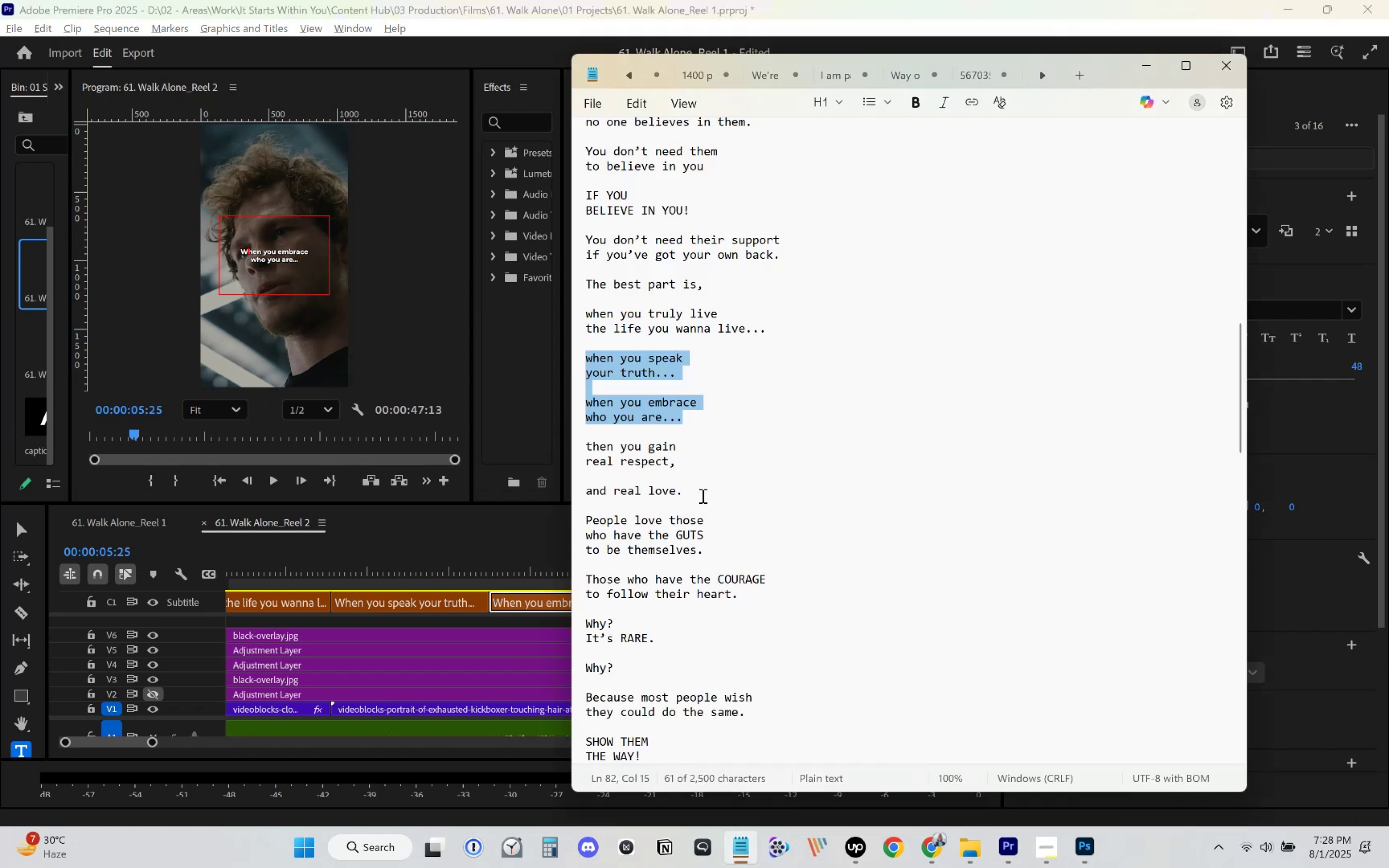 
key(Control+C)
 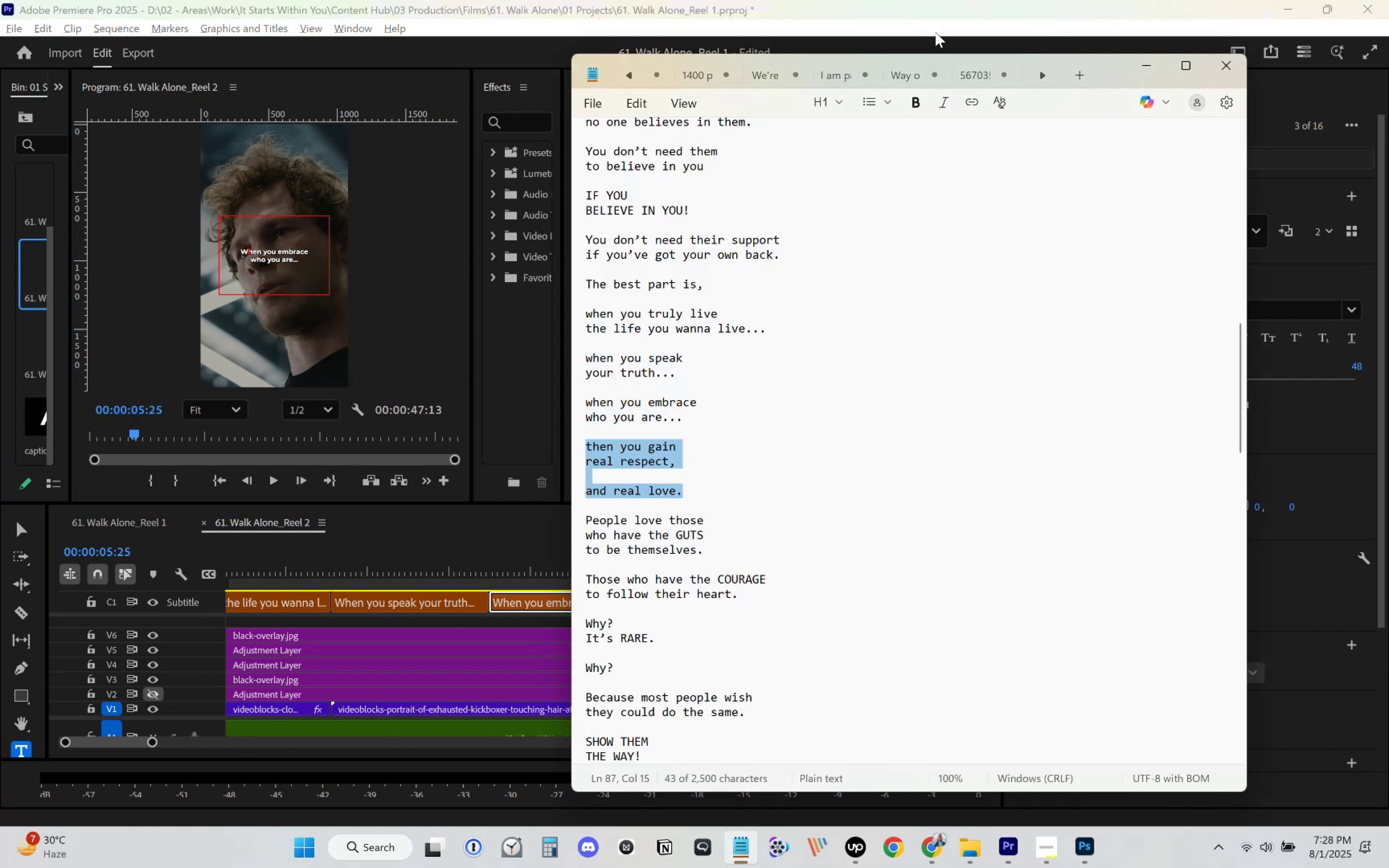 
left_click([968, 16])
 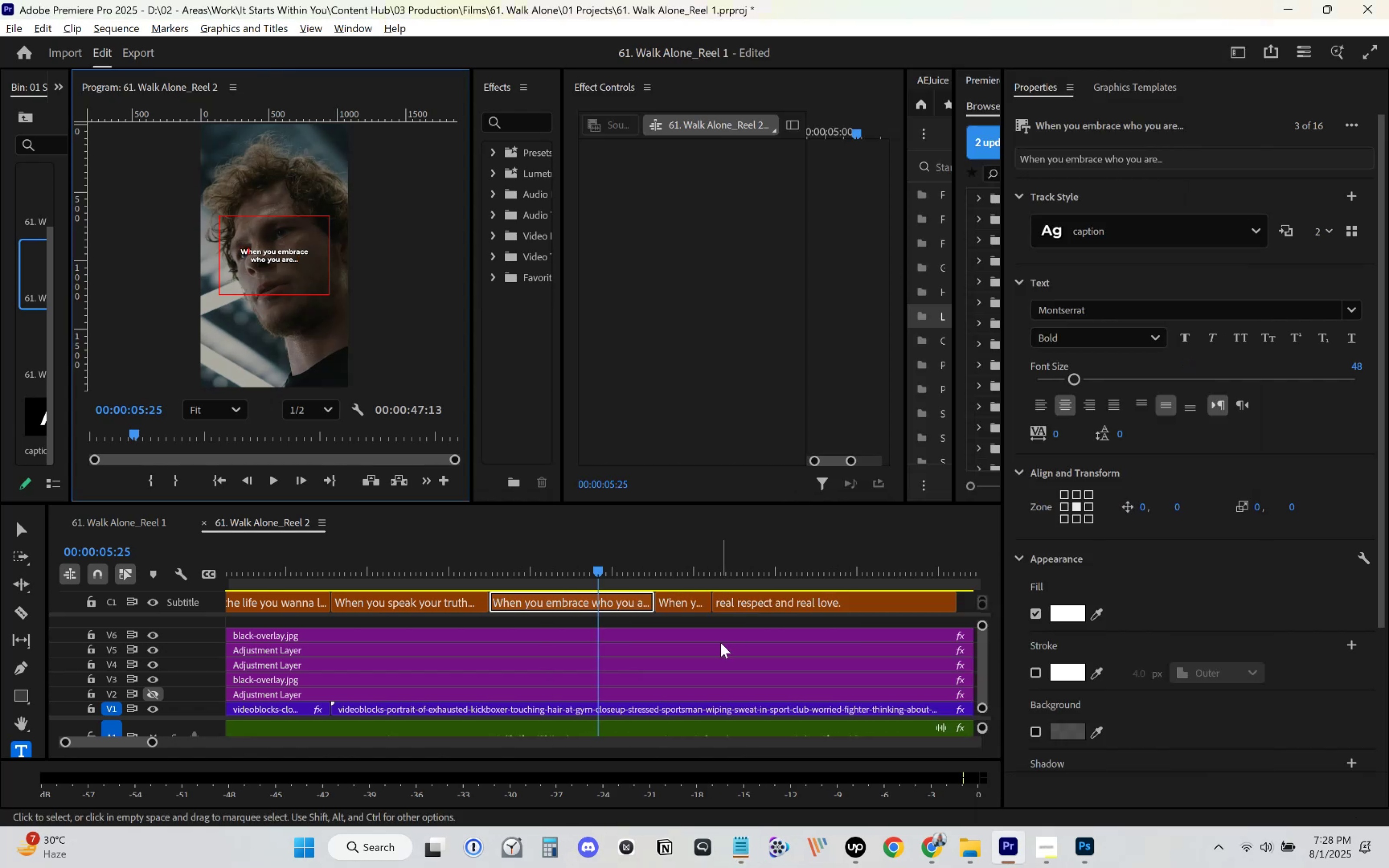 
left_click([721, 643])
 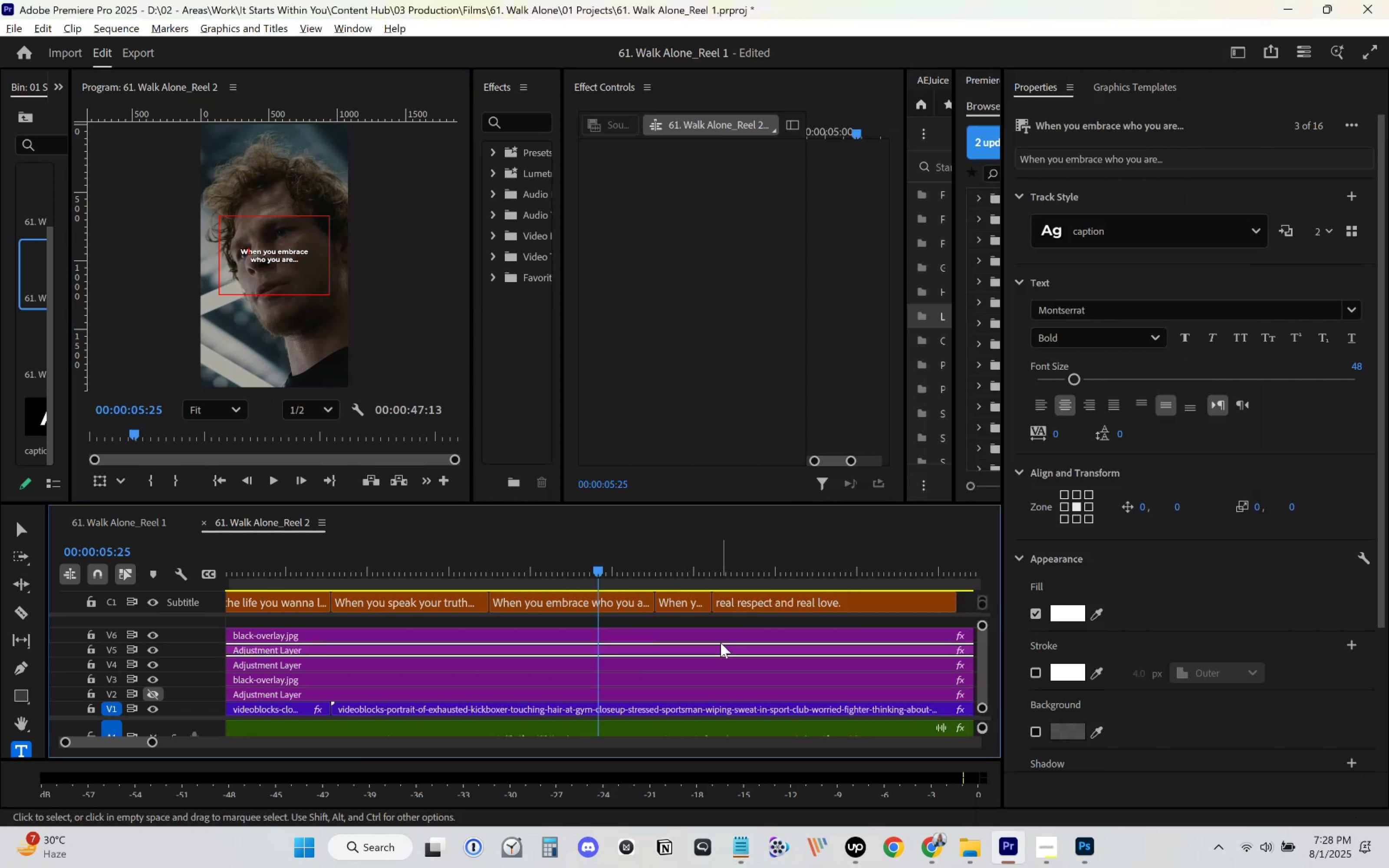 
key(Space)
 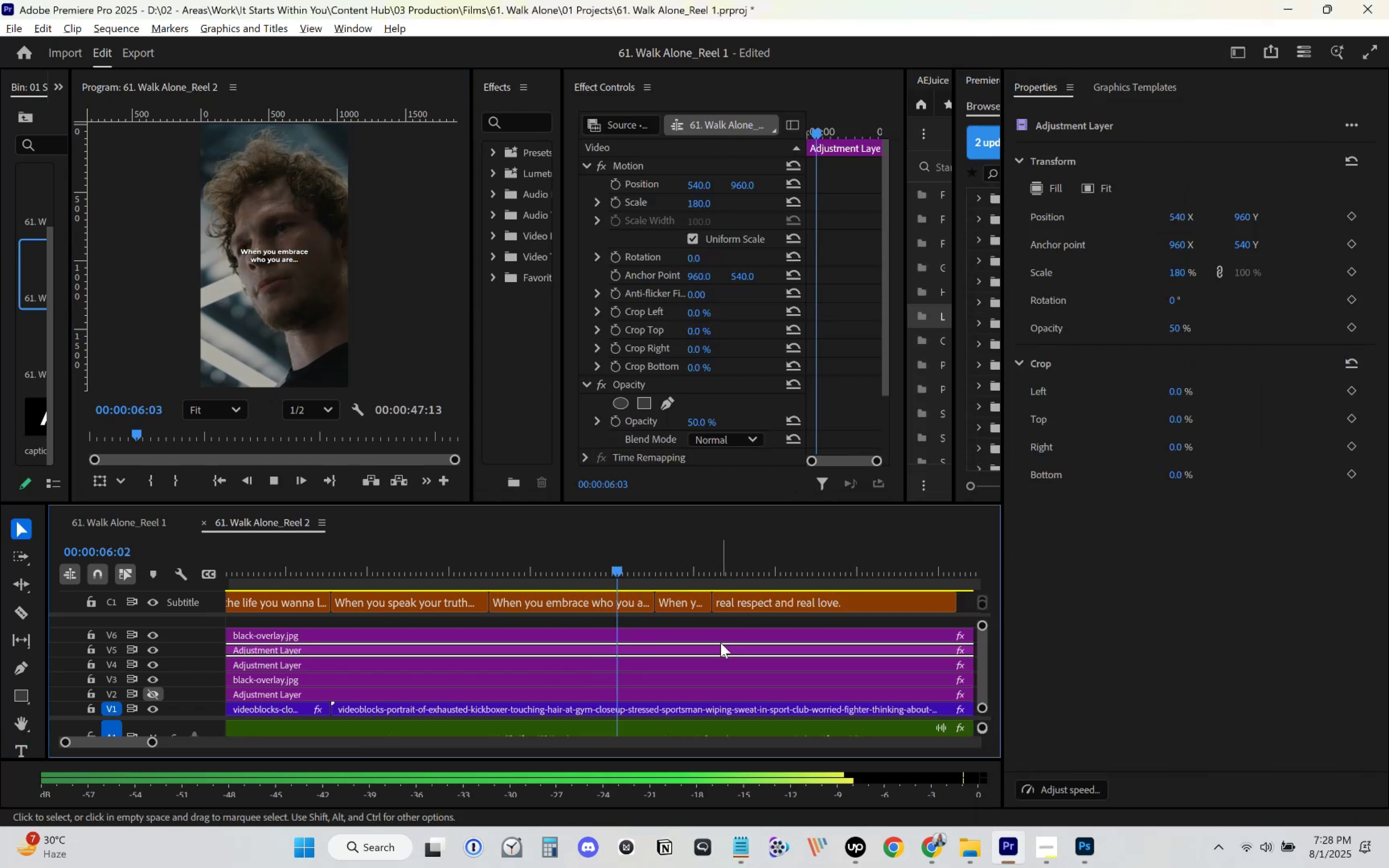 
key(Space)
 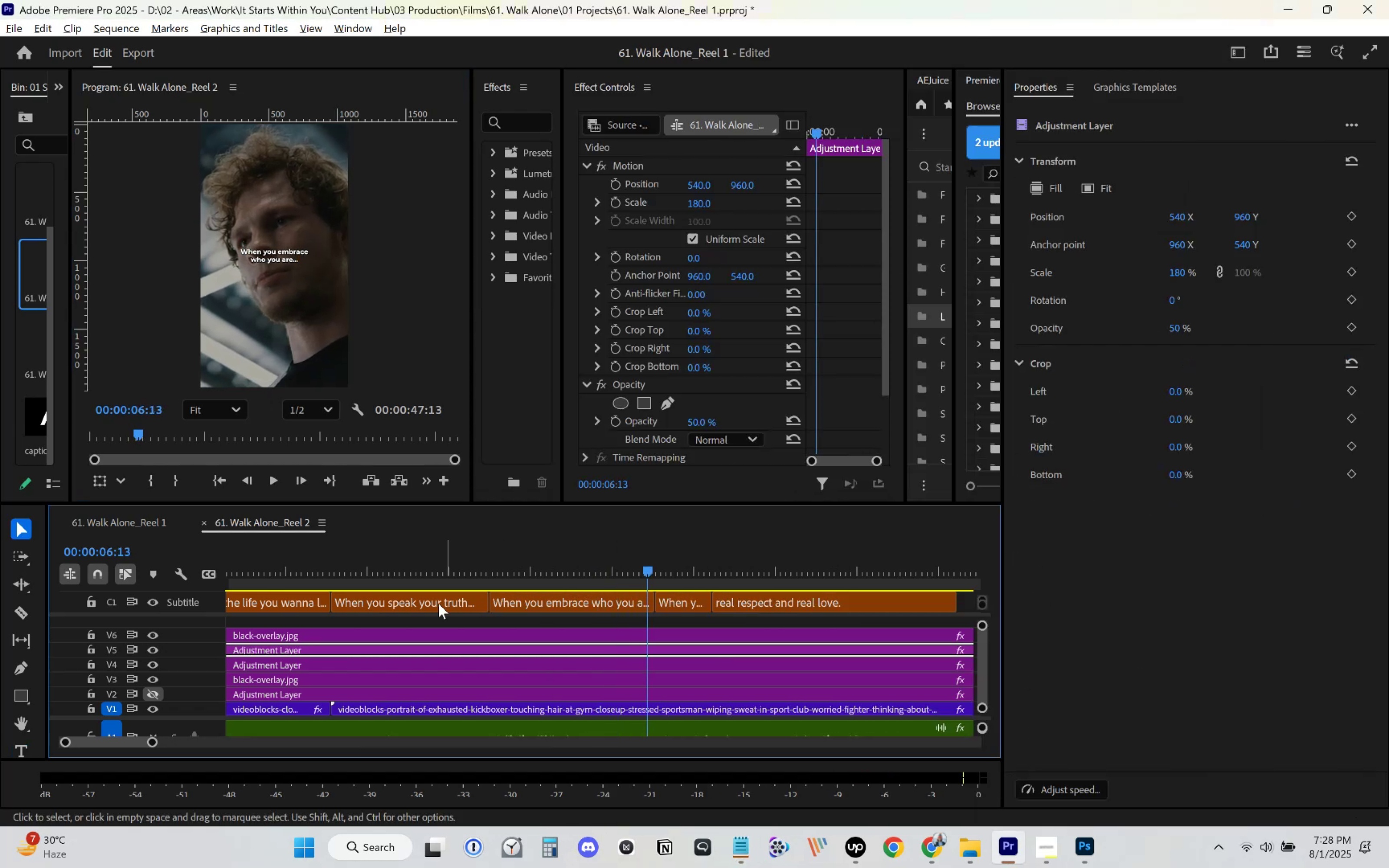 
left_click([389, 569])
 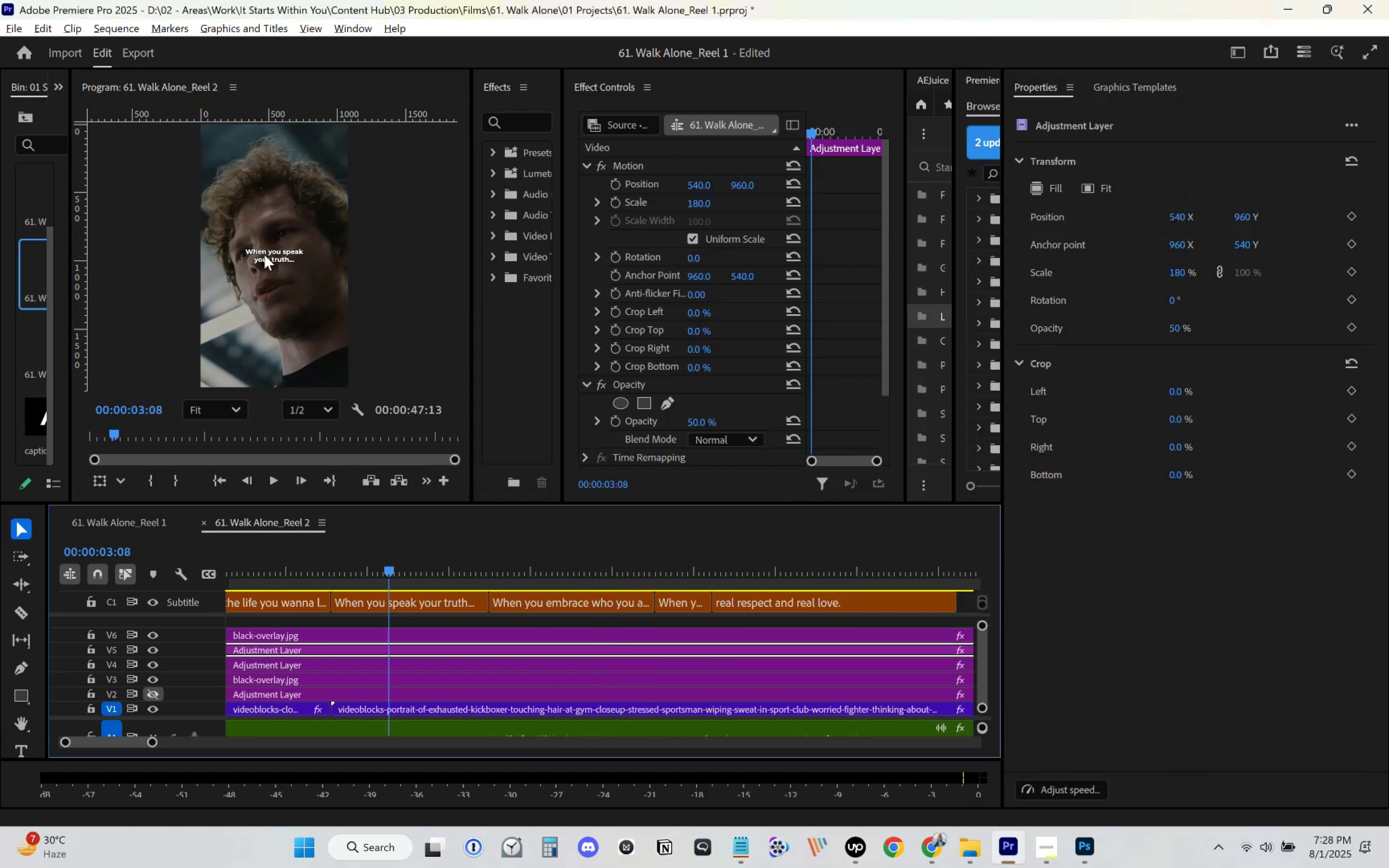 
double_click([269, 250])
 